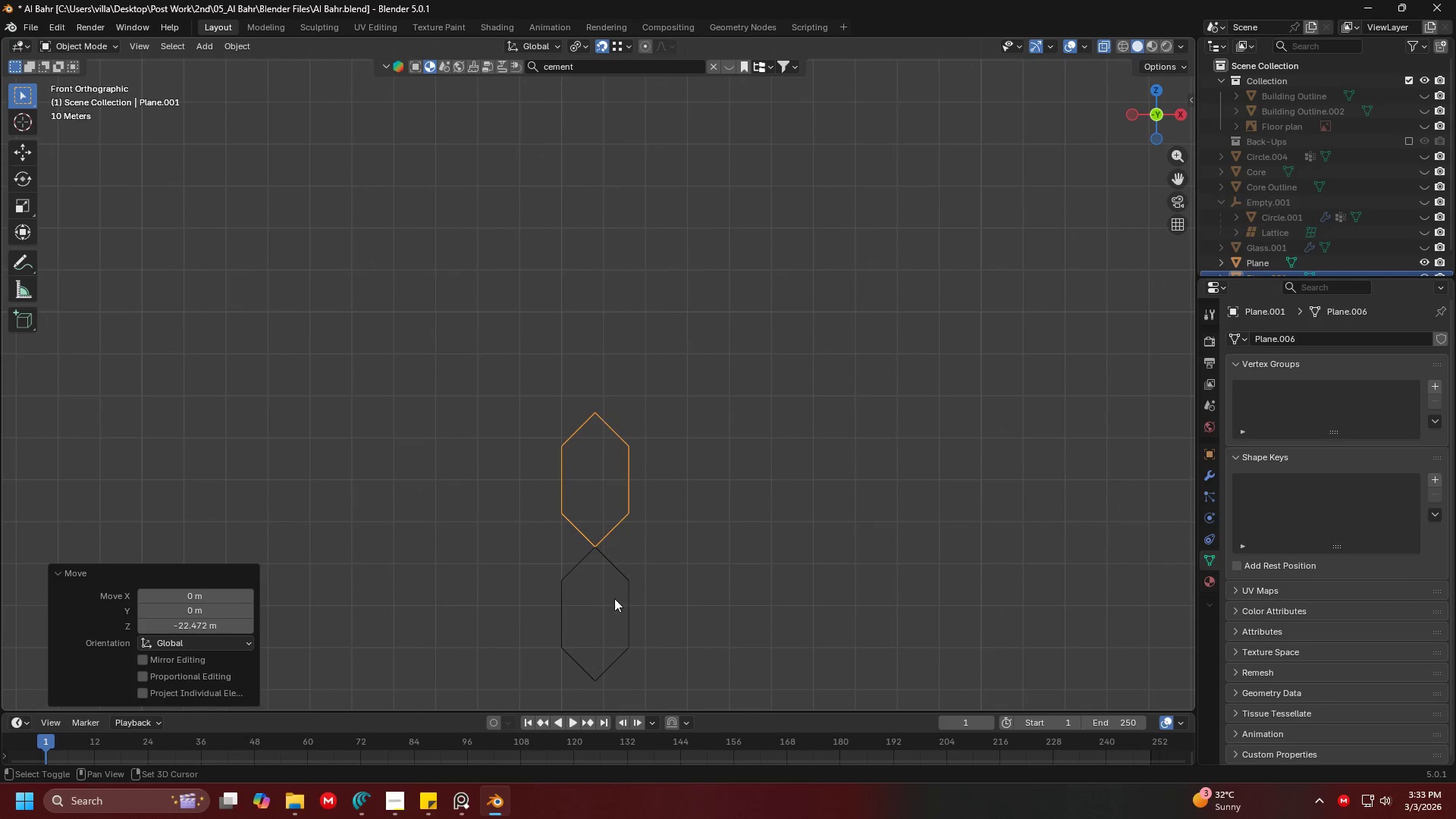 
double_click([626, 594])
 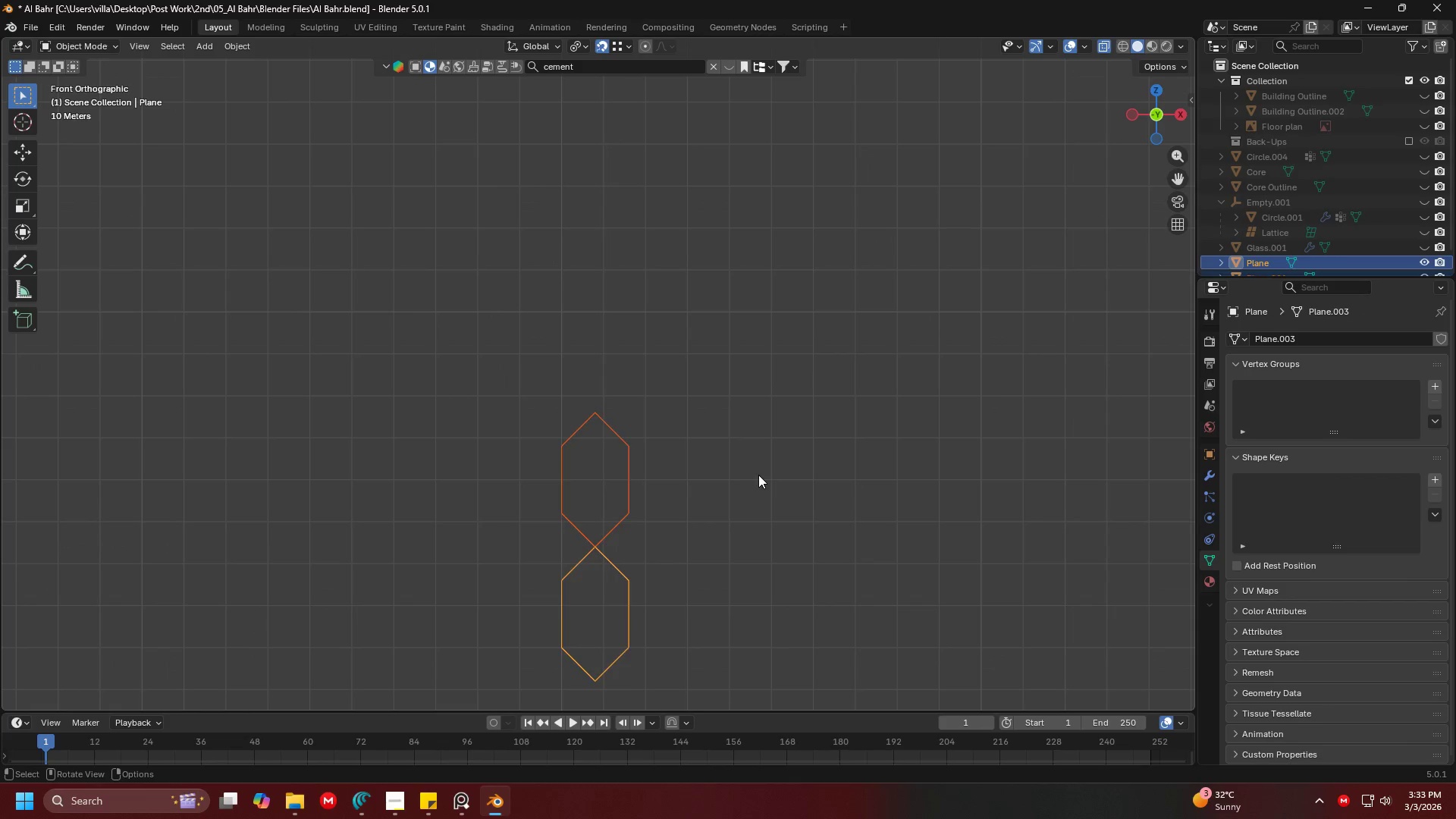 
key(Alt+H)
 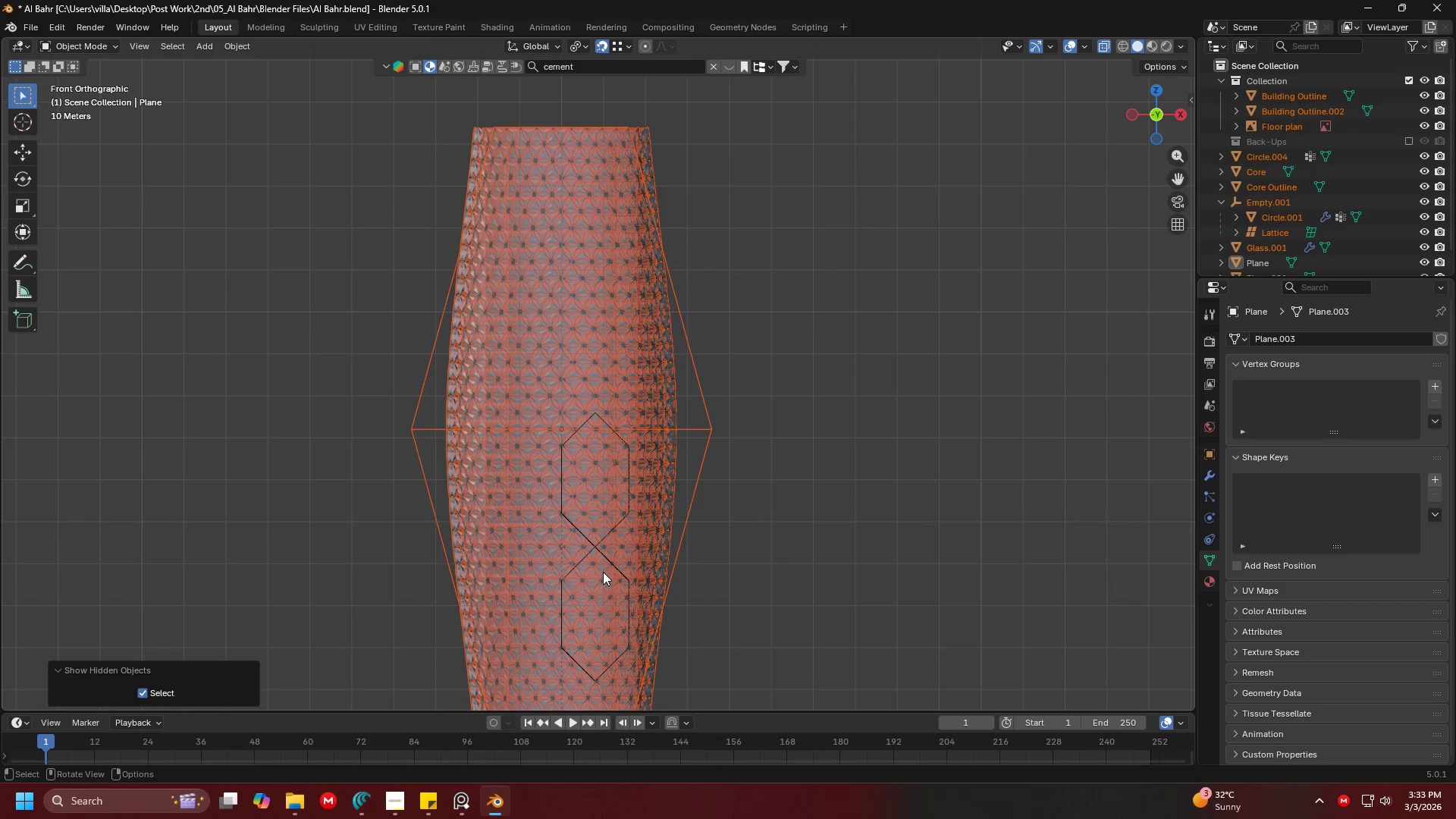 
left_click([621, 576])
 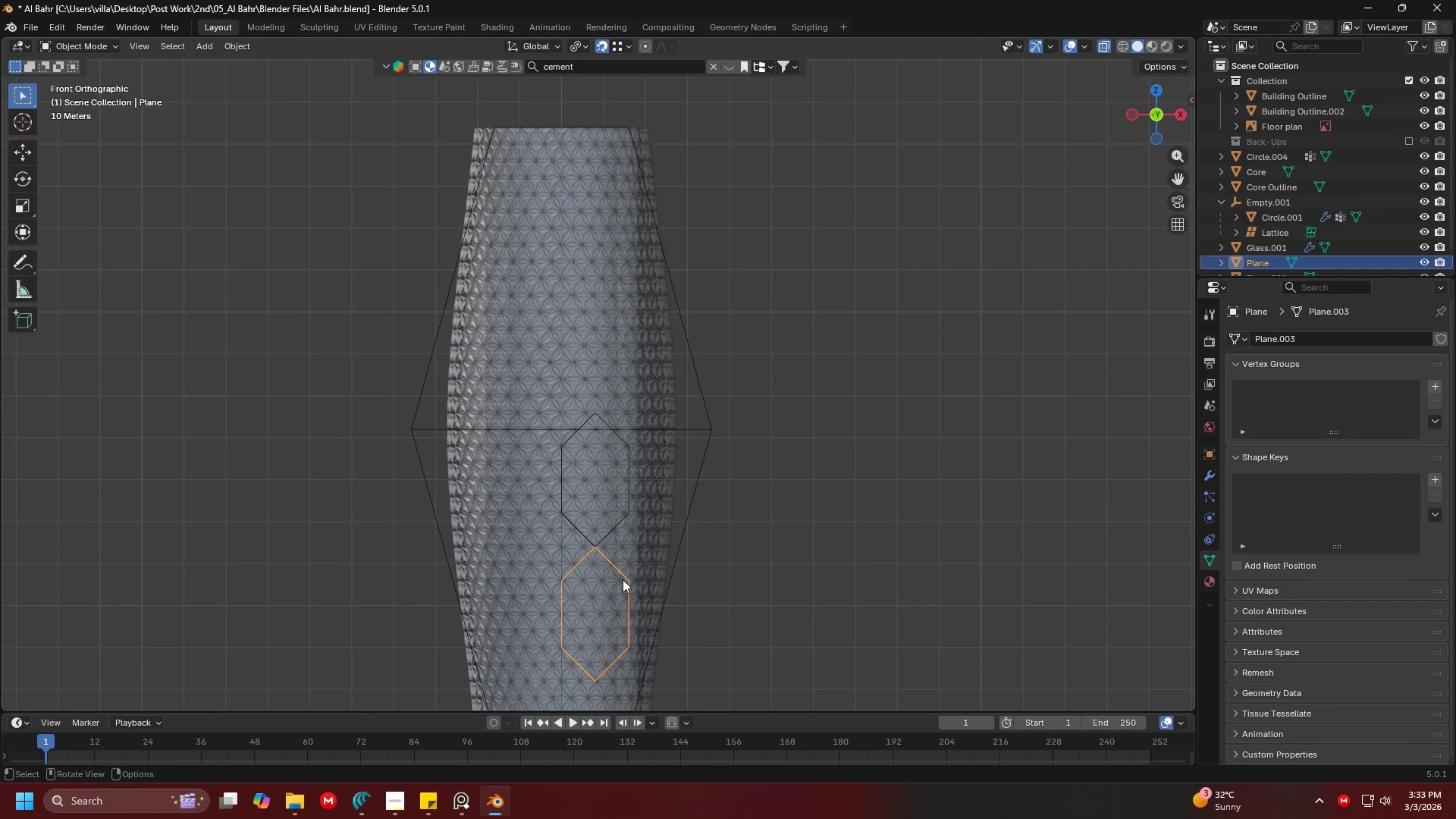 
hold_key(key=ShiftLeft, duration=1.02)
left_click([622, 518])
 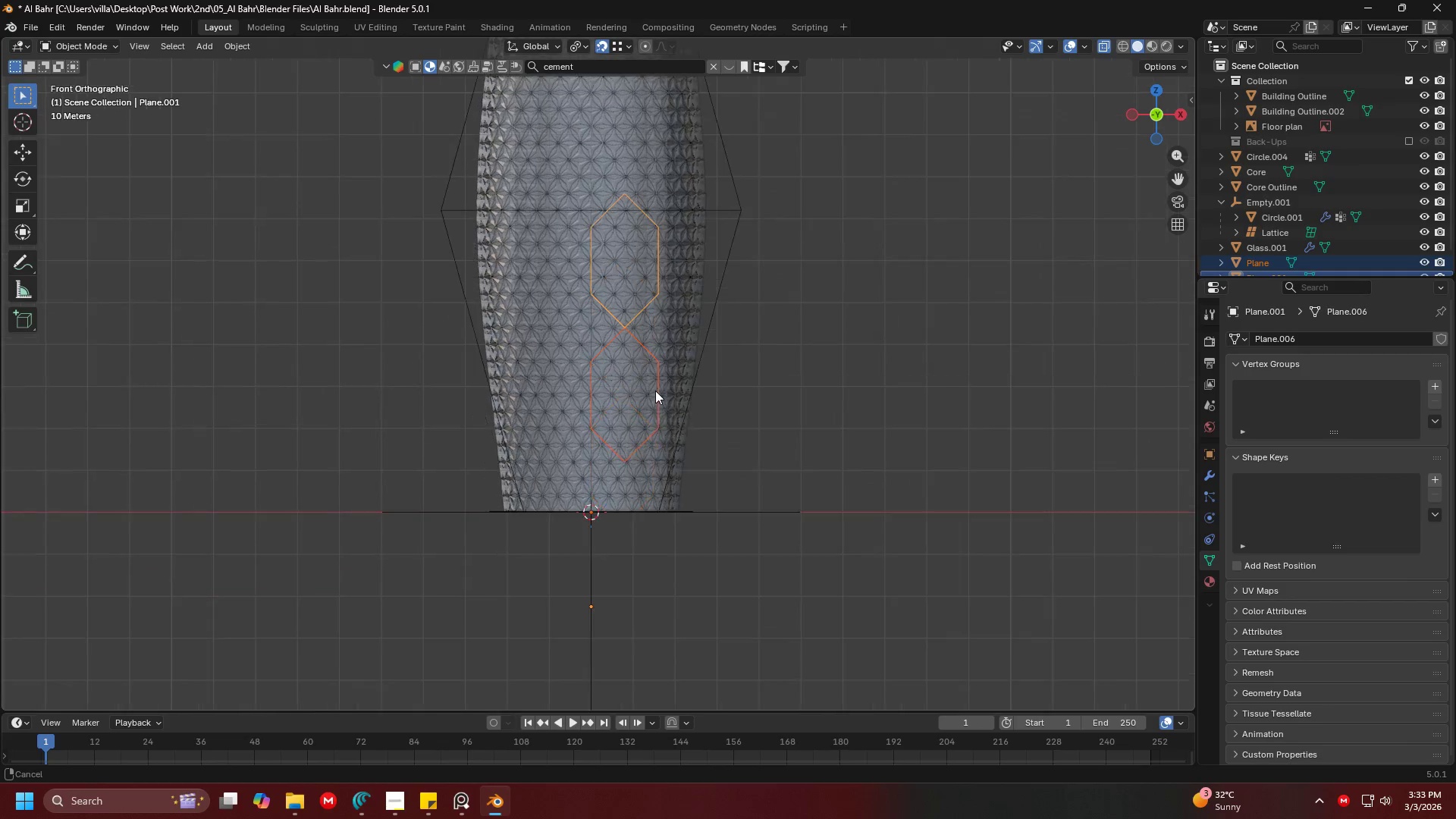 
key(Shift+ShiftLeft)
 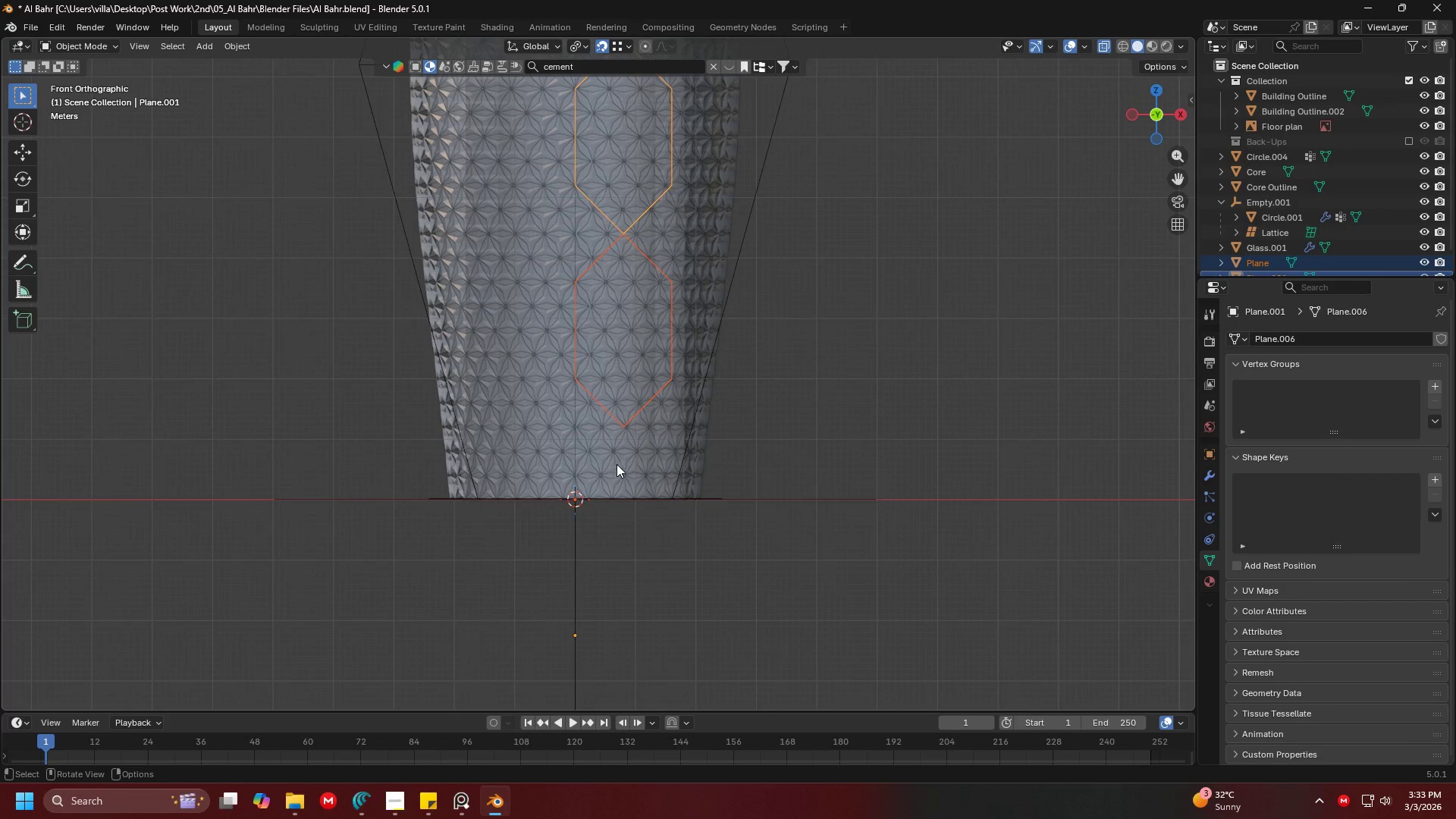 
scroll: coordinate [653, 402], scroll_direction: up, amount: 2.0
 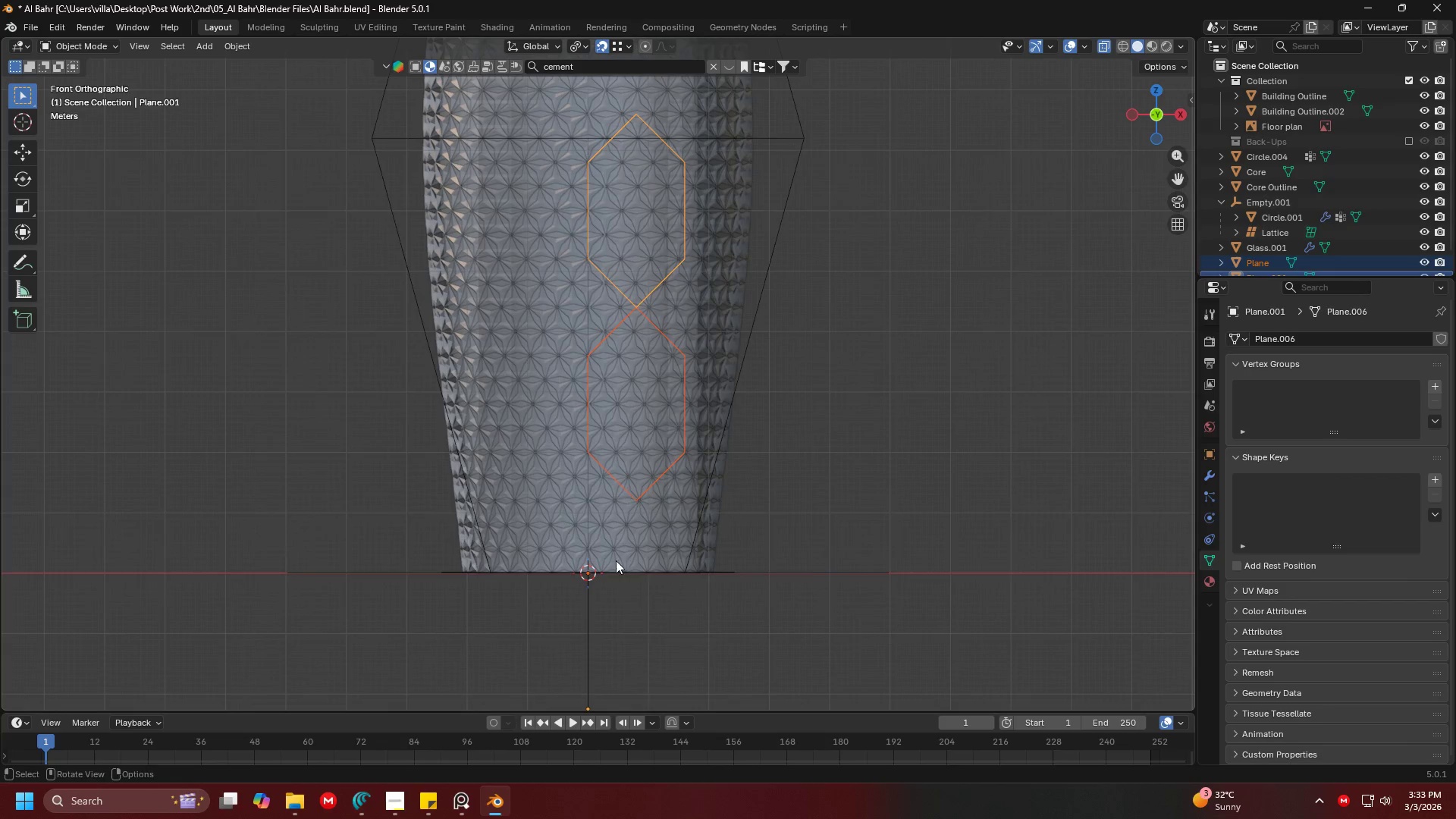 
key(G)
 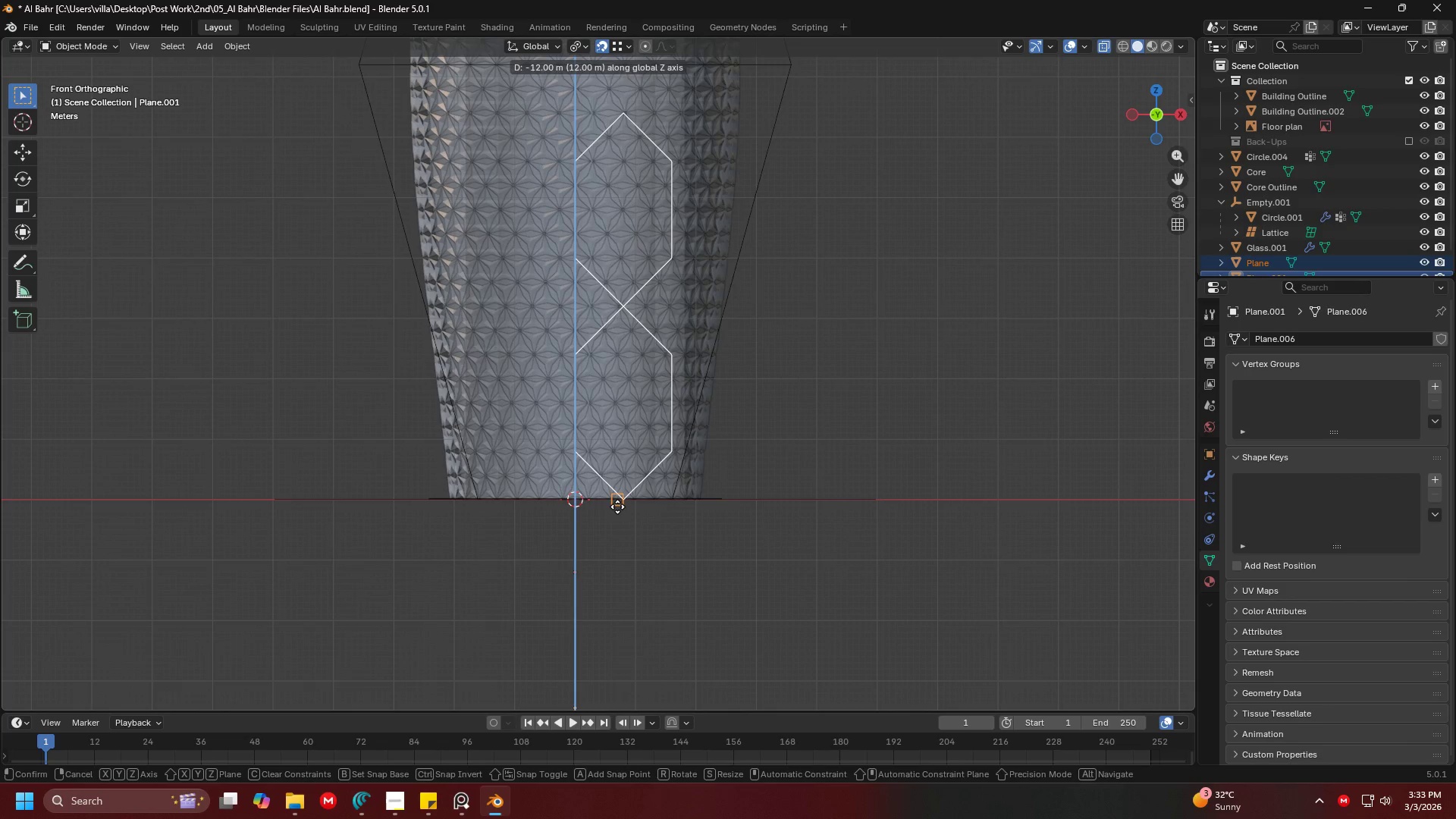 
left_click([617, 507])
 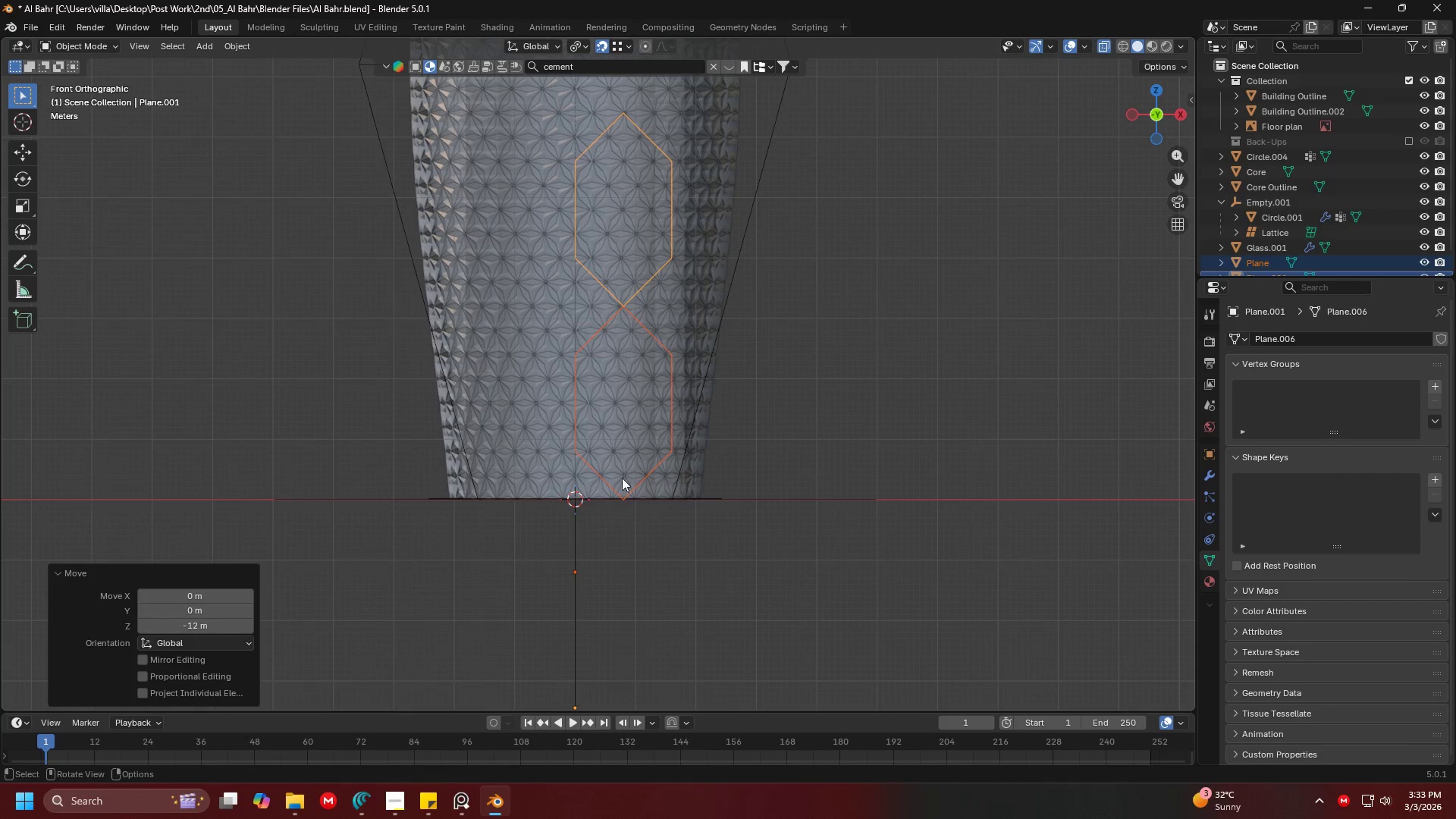 
key(Shift+ShiftLeft)
 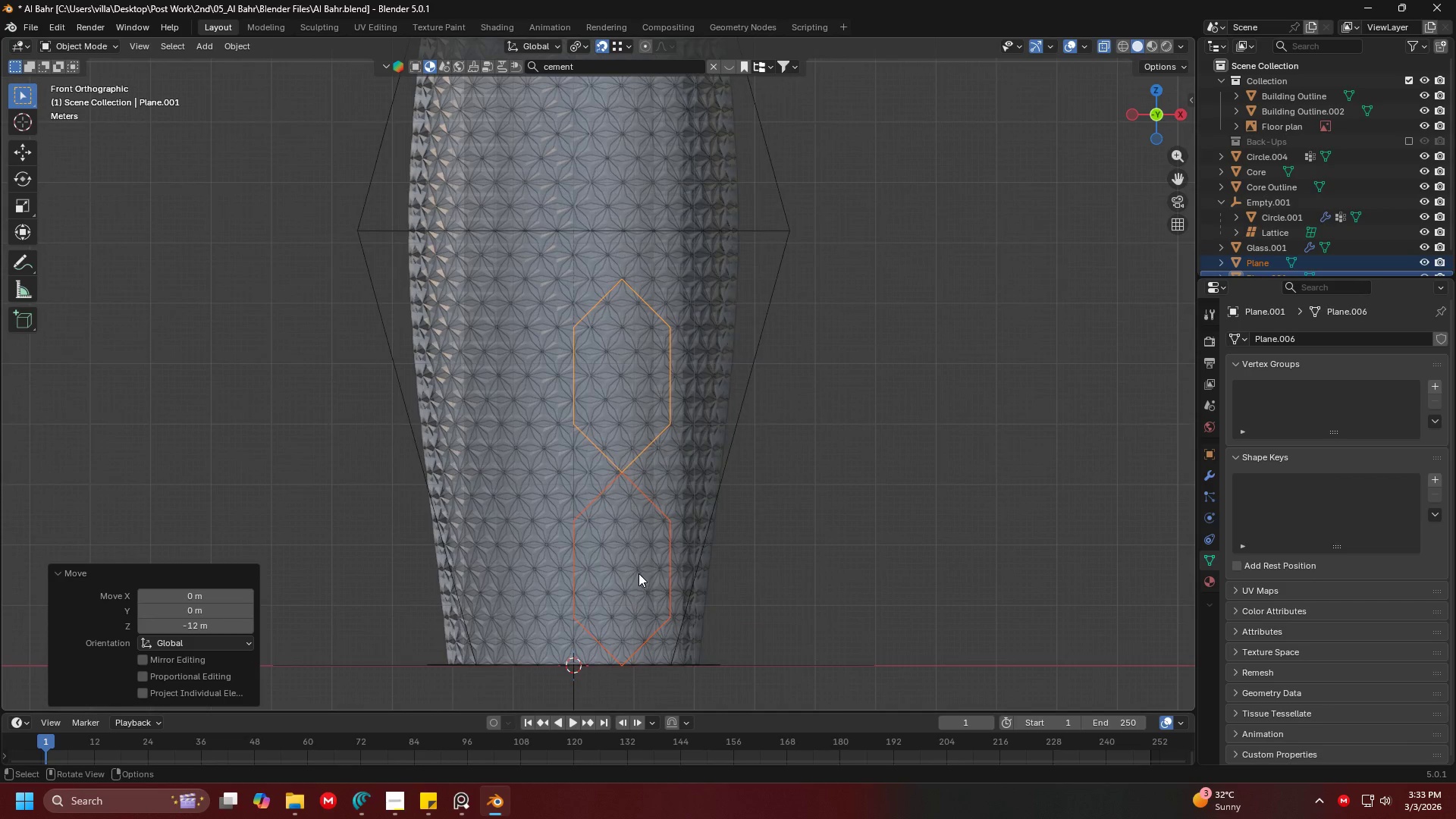 
key(Shift+ShiftLeft)
 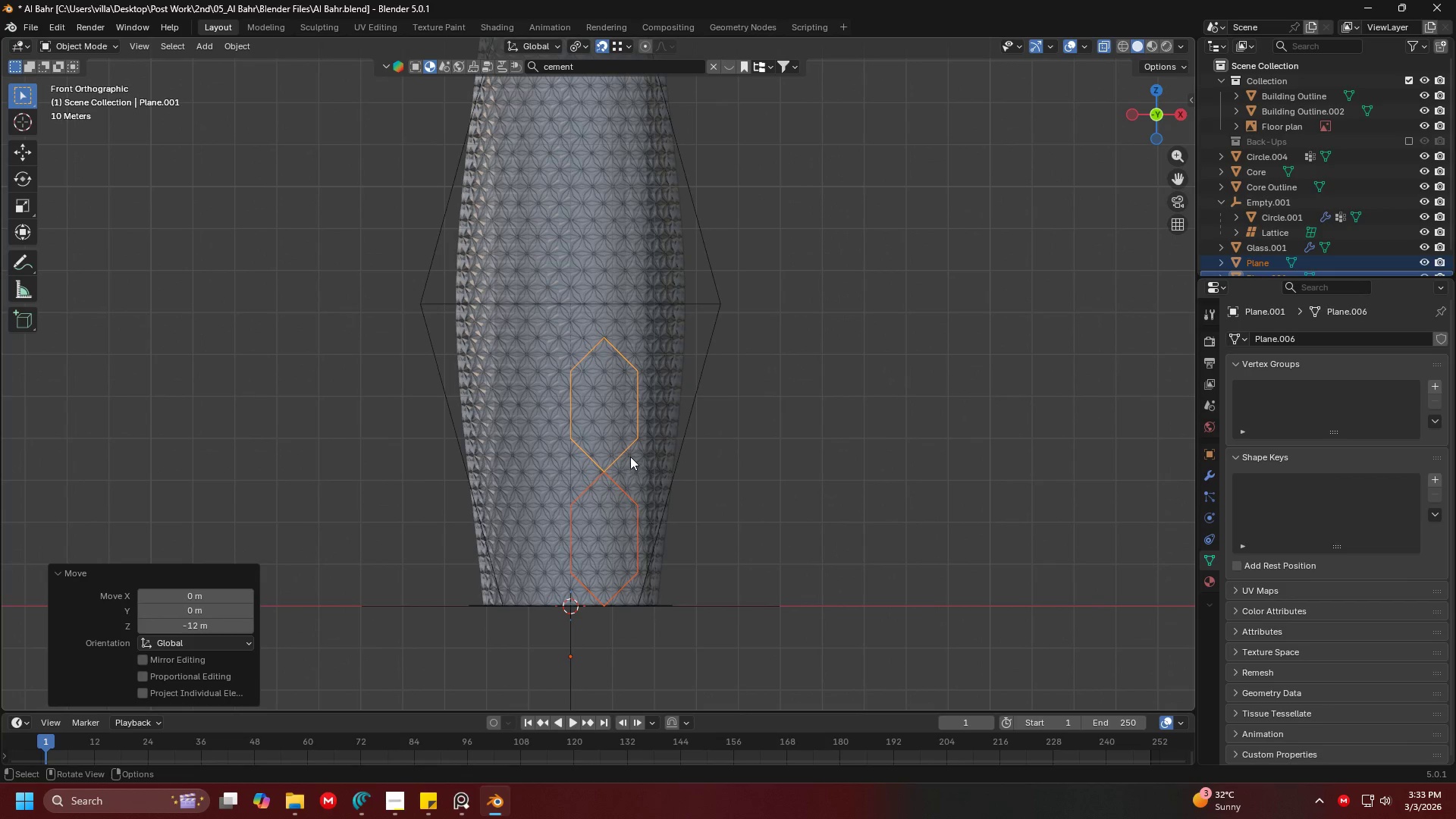 
scroll: coordinate [639, 561], scroll_direction: down, amount: 2.0
 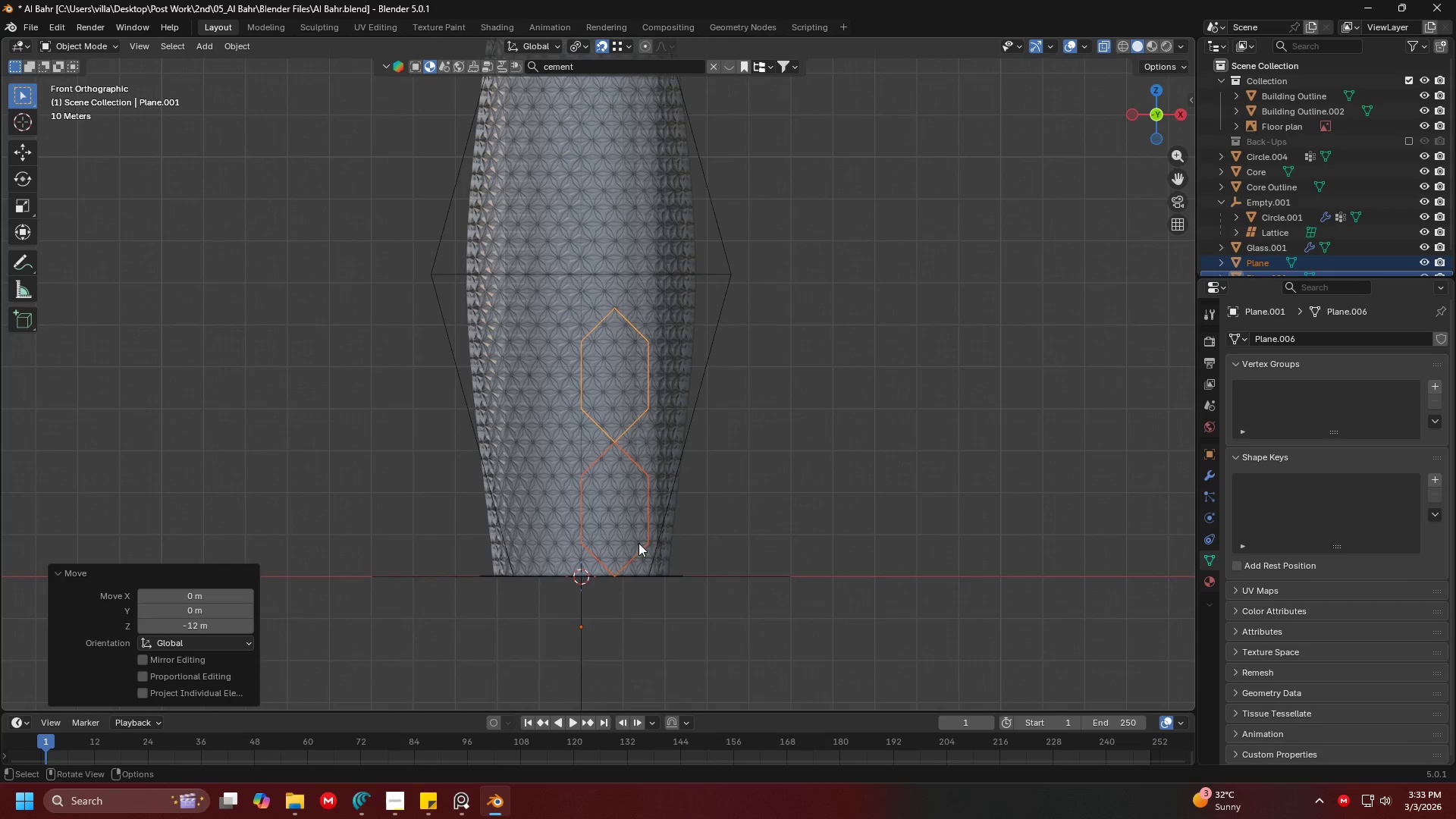 
left_click([630, 444])
 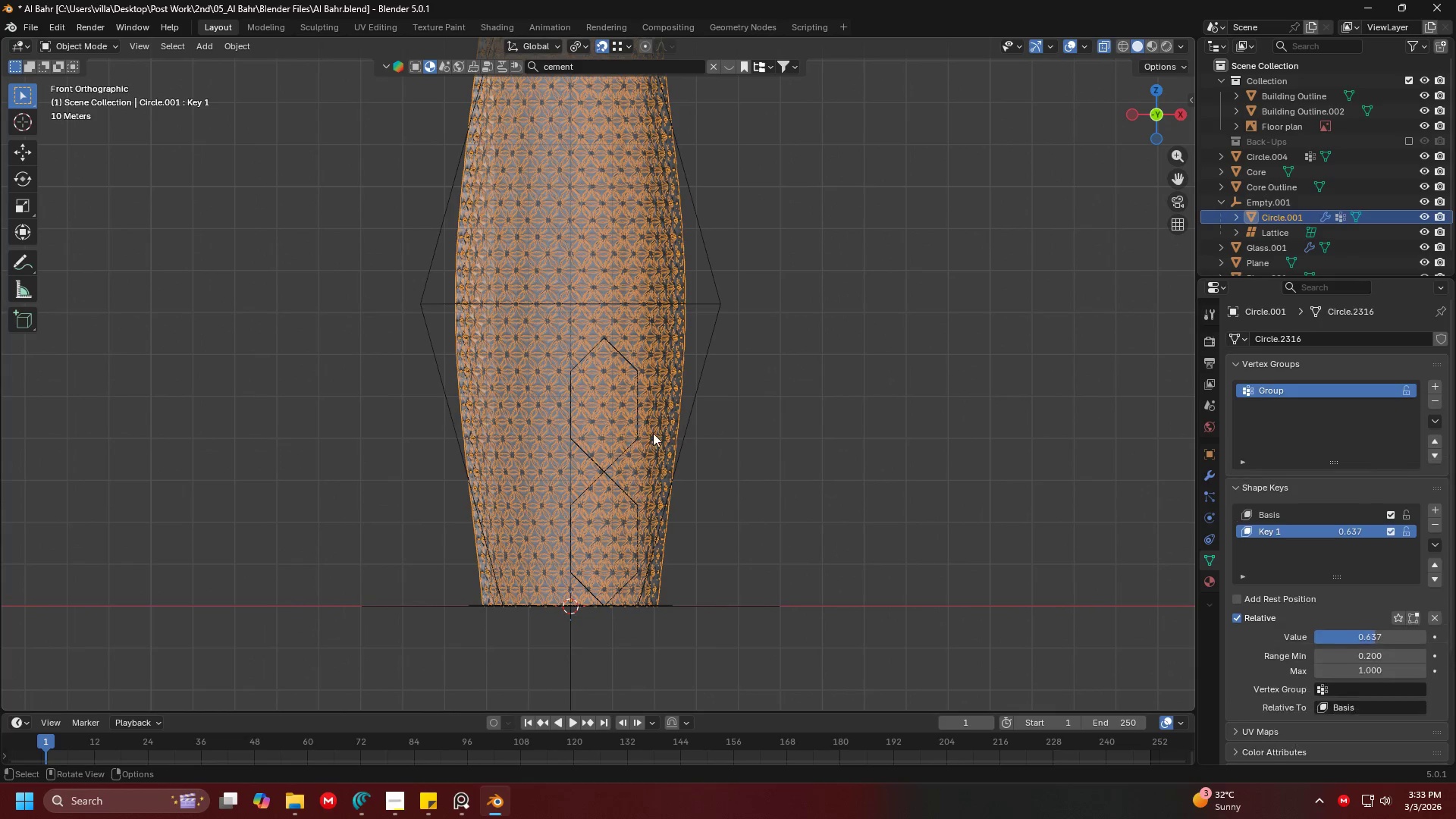 
key(Shift+ShiftLeft)
 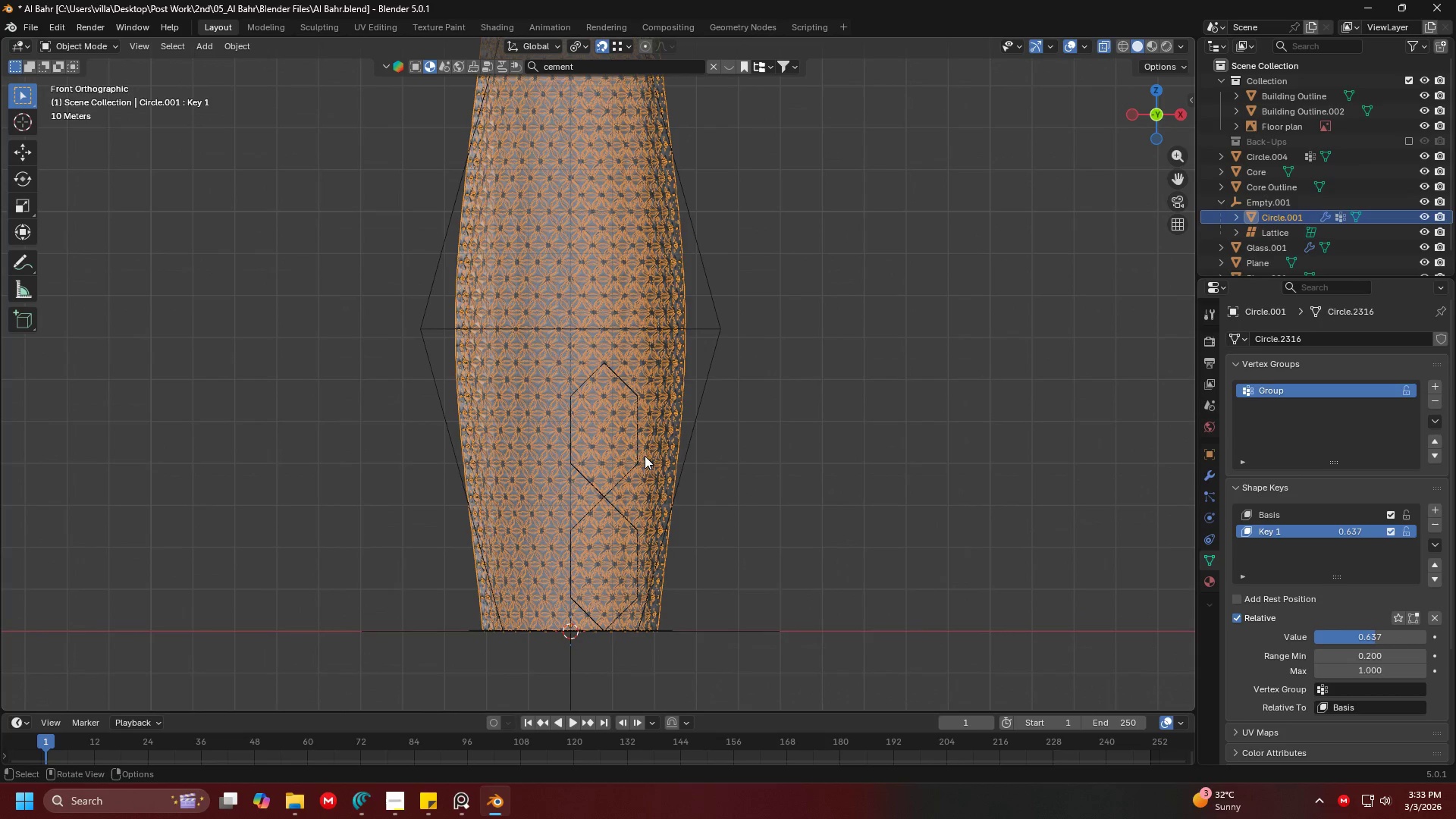 
left_click([639, 453])
 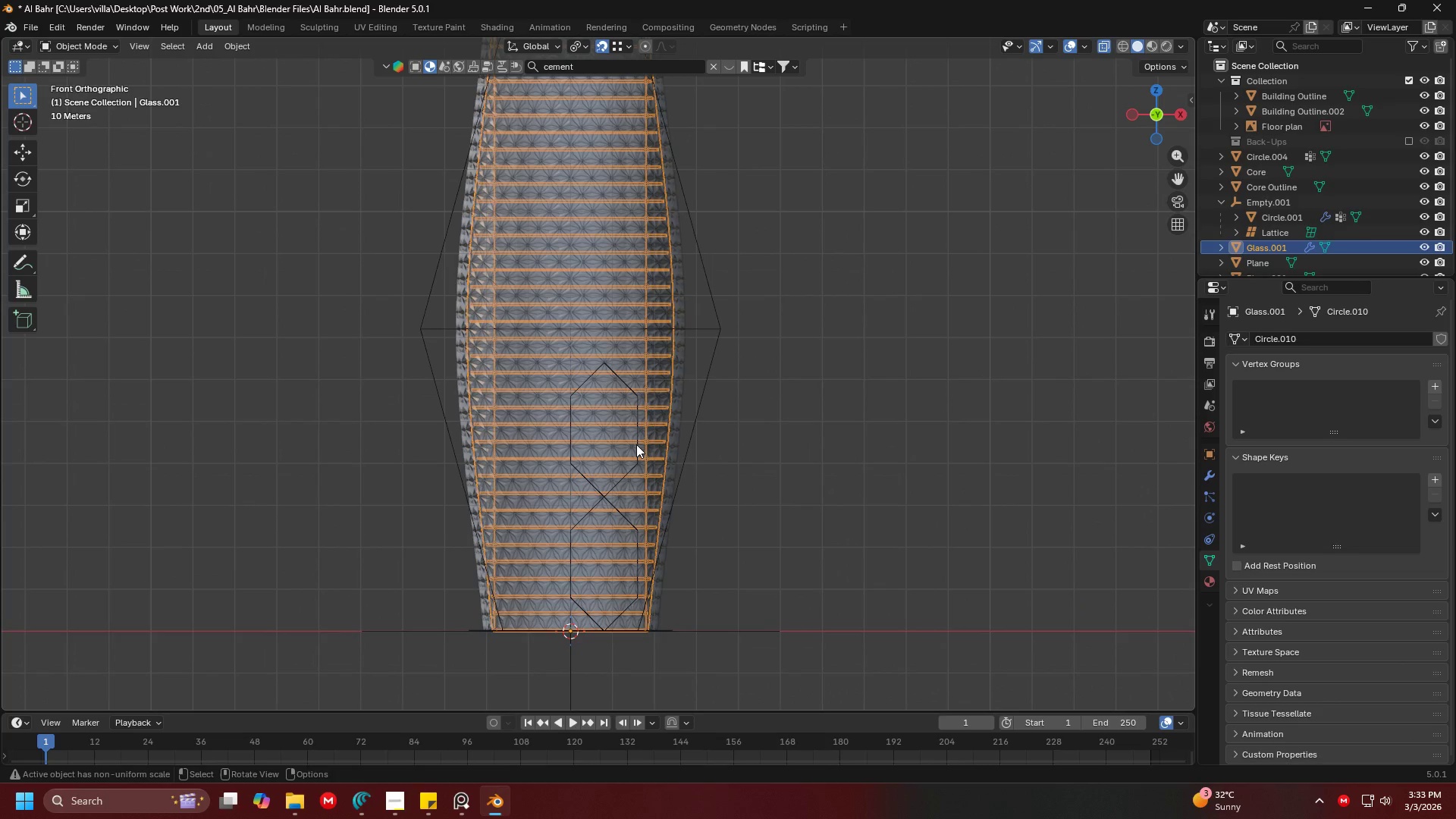 
left_click([636, 444])
 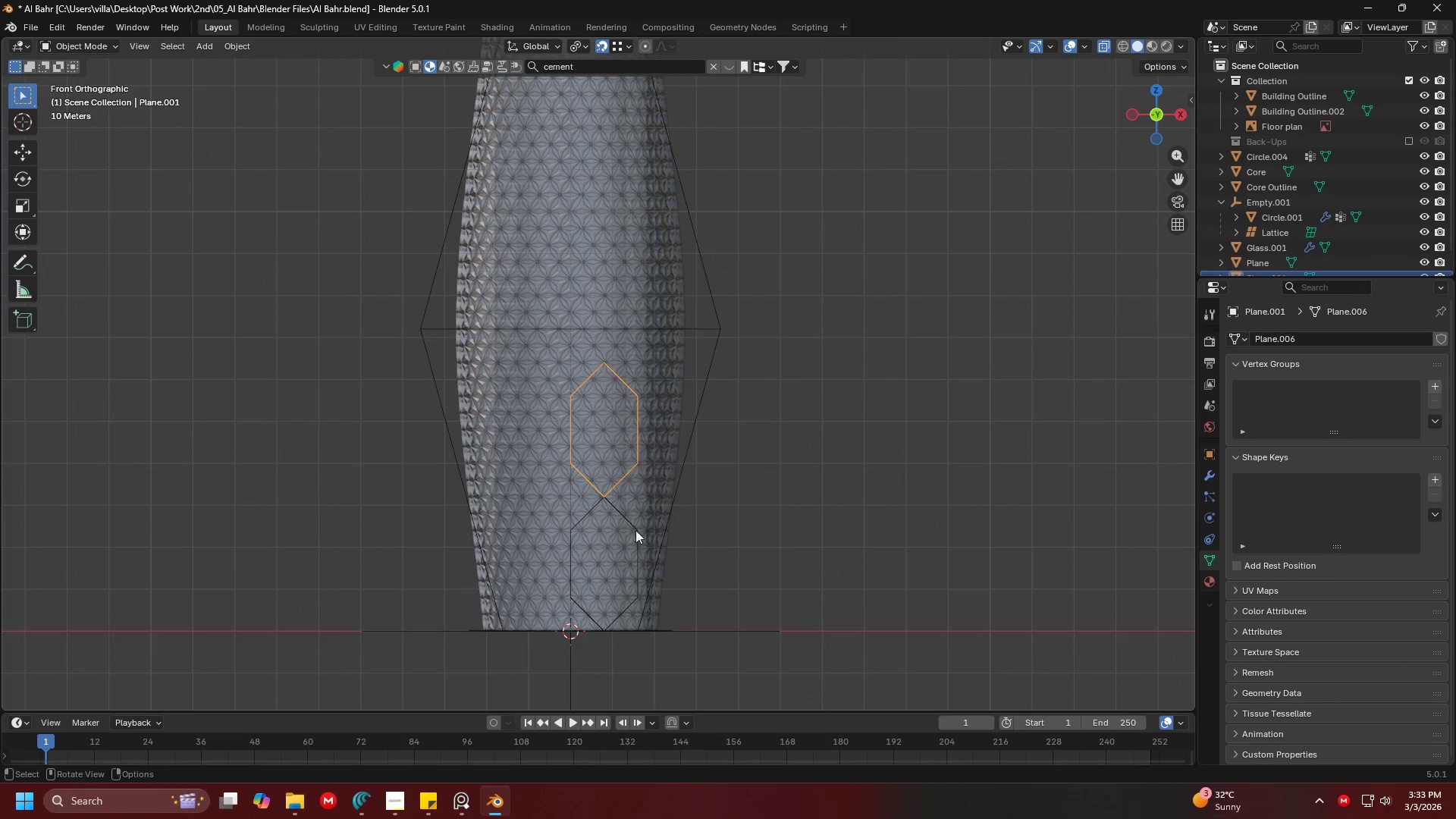 
hold_key(key=ShiftLeft, duration=1.02)
left_click([629, 525])
 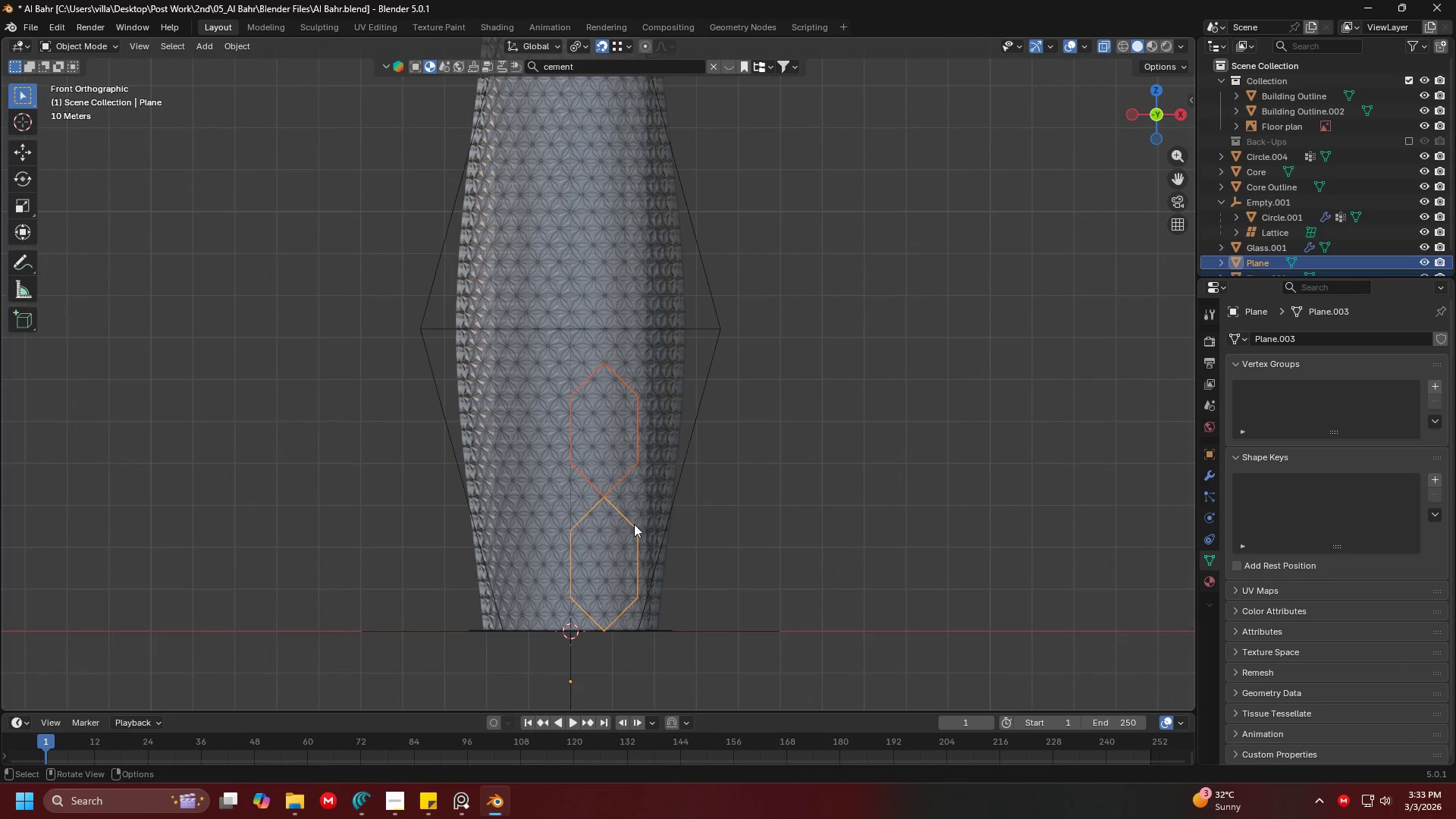 
key(Shift+D)
 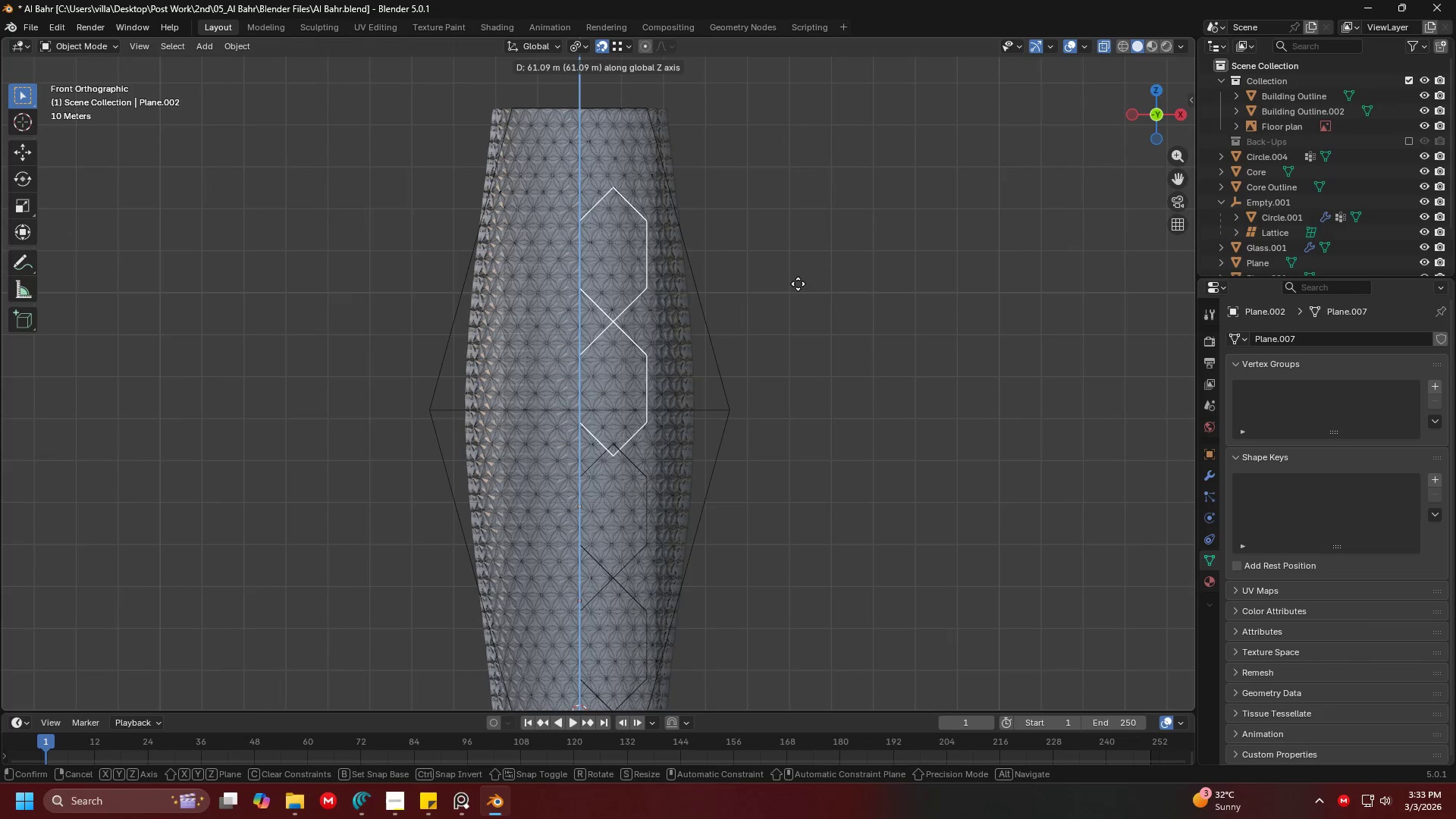 
scroll: coordinate [691, 550], scroll_direction: down, amount: 1.0
 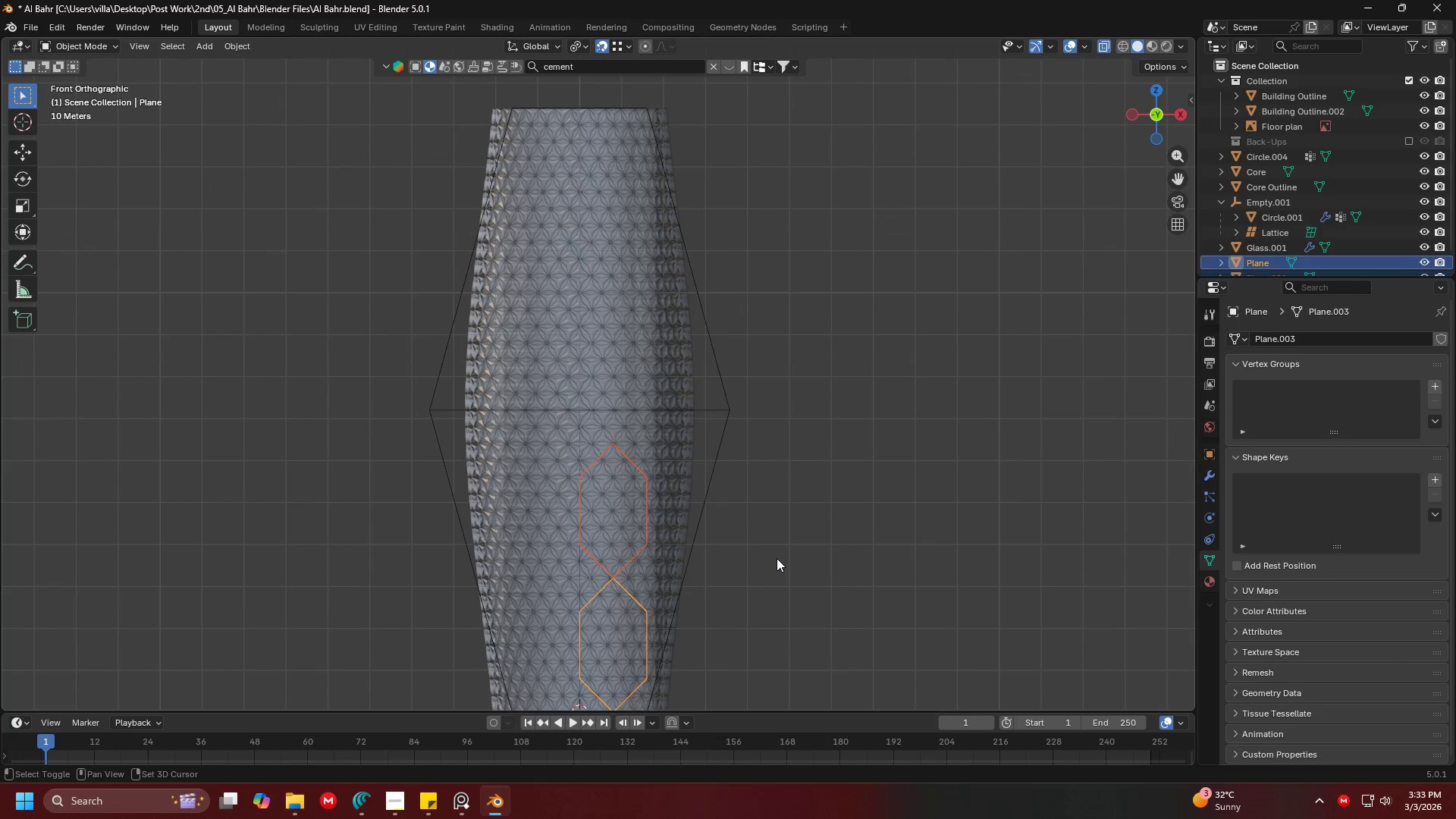 
left_click([780, 213])
 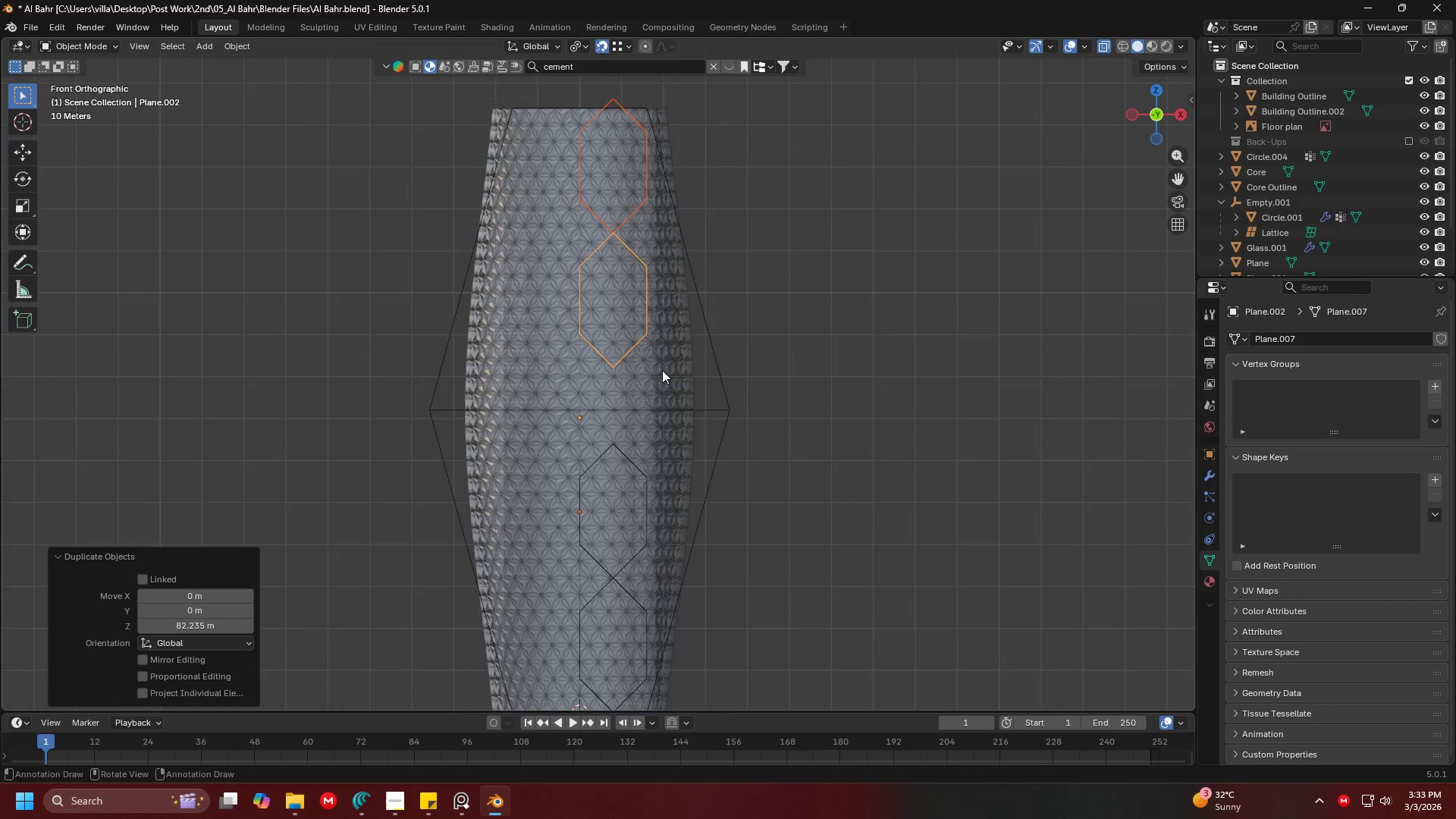 
key(Shift+ShiftLeft)
 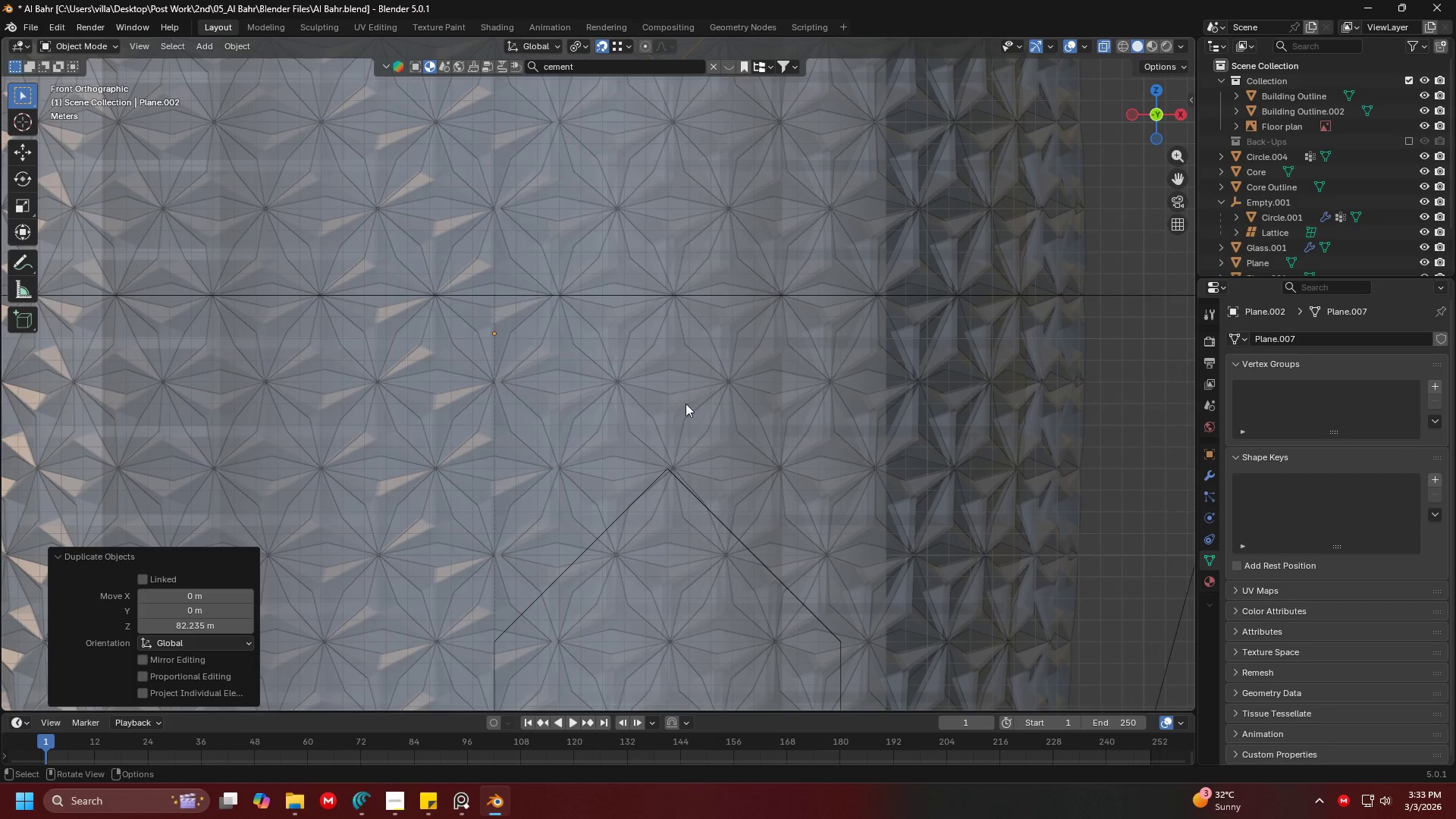 
key(Shift+ShiftLeft)
 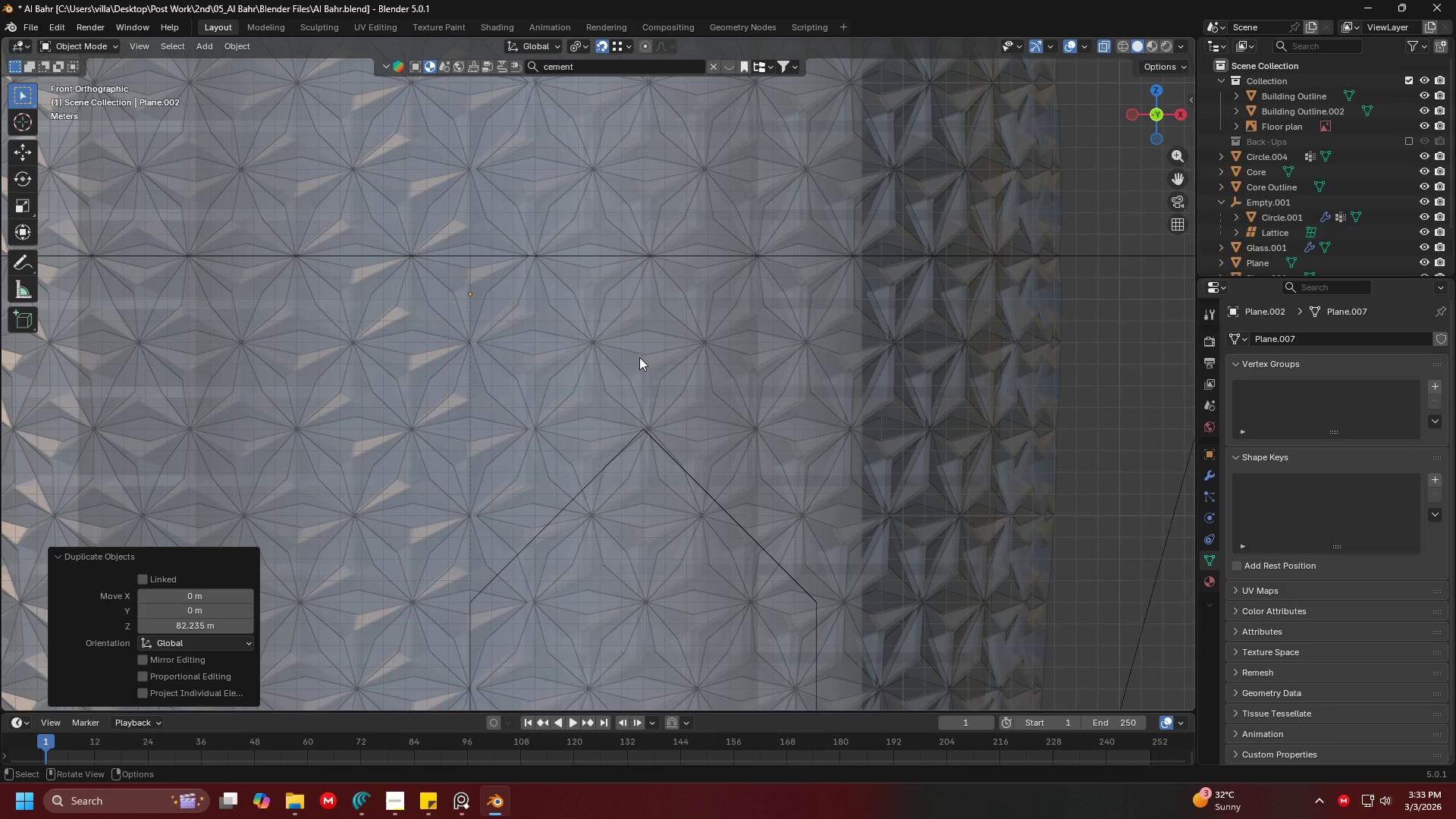 
key(G)
 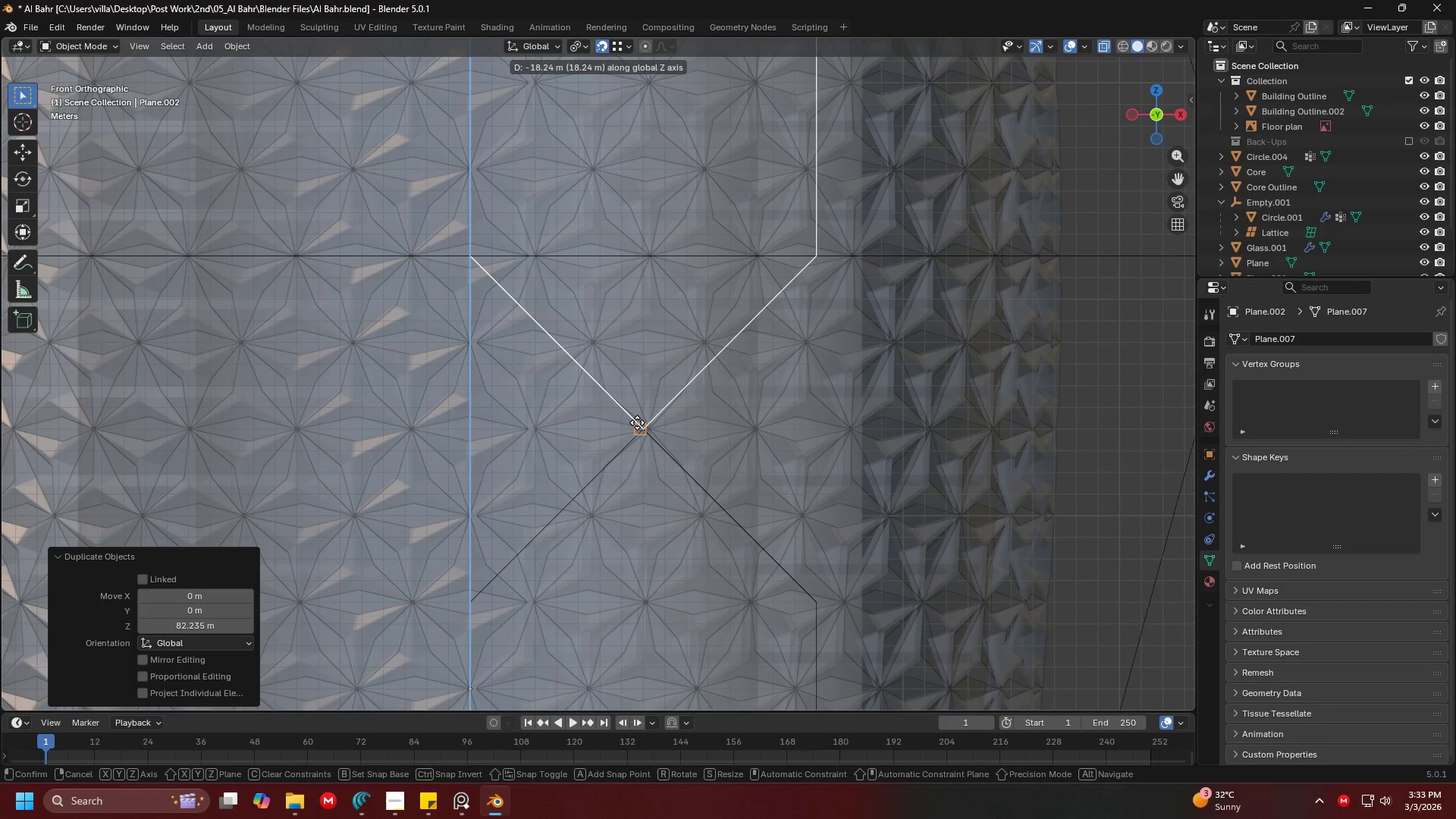 
scroll: coordinate [688, 455], scroll_direction: up, amount: 10.0
 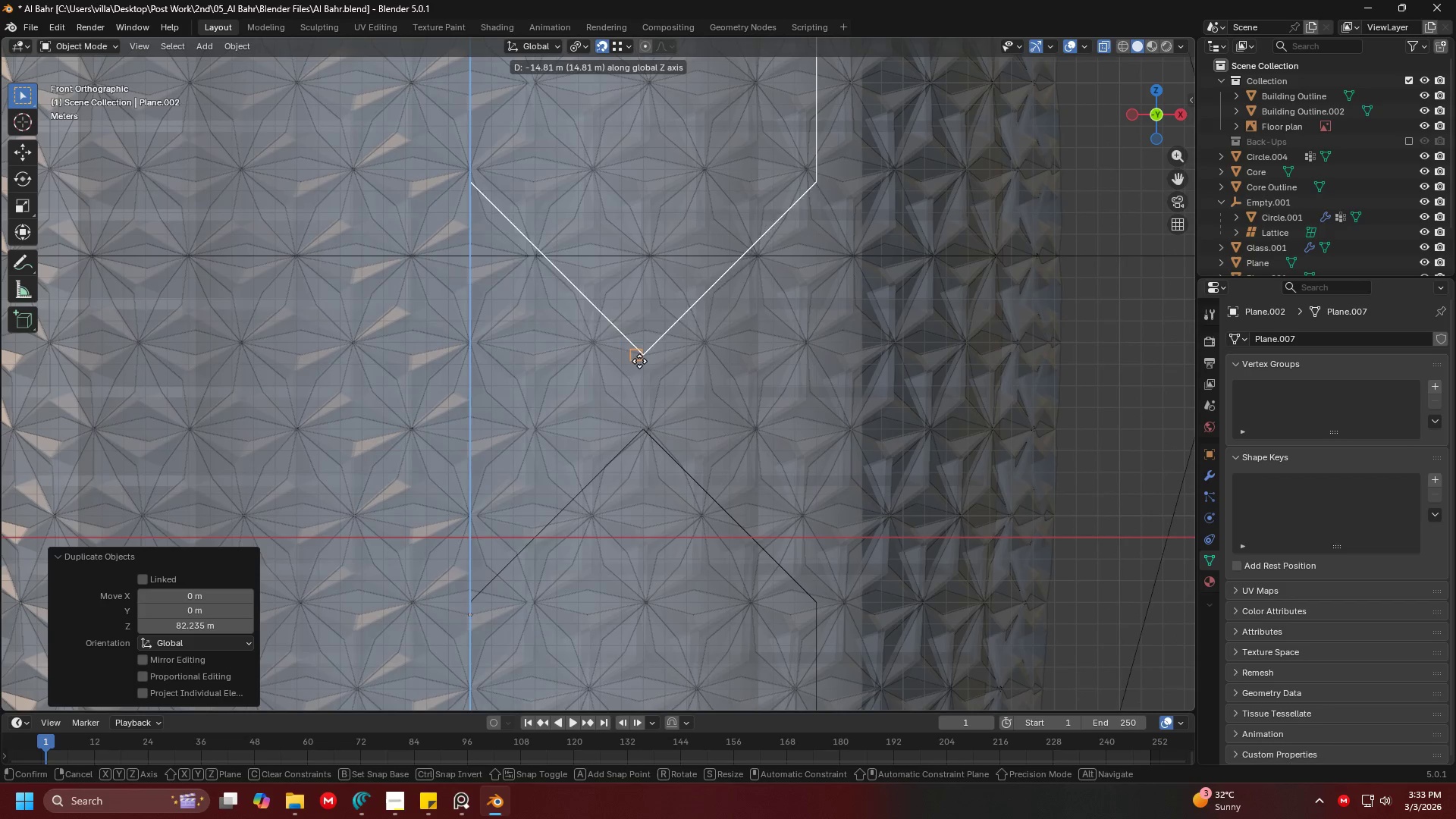 
left_click([637, 422])
 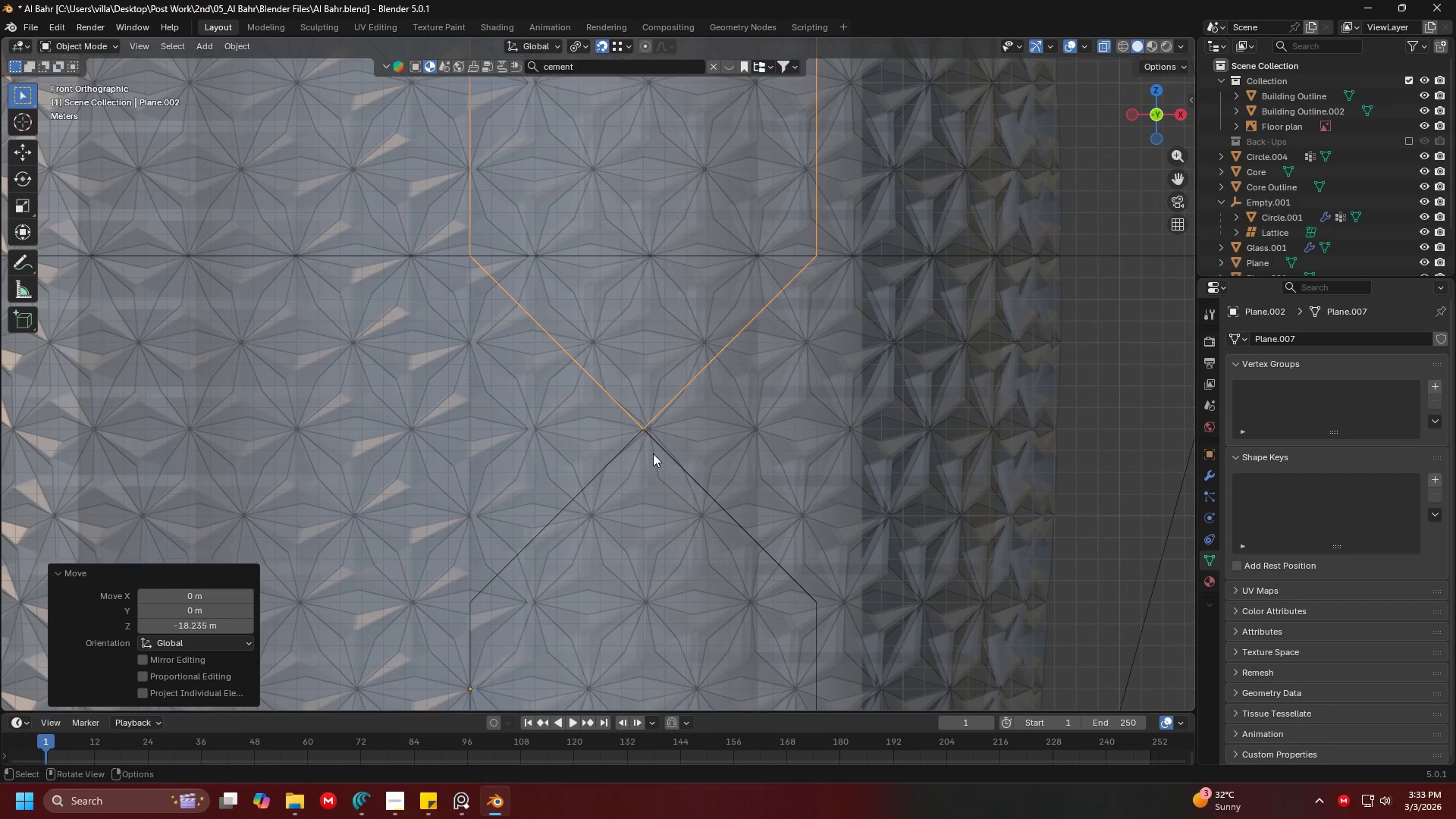 
key(Shift+ShiftLeft)
 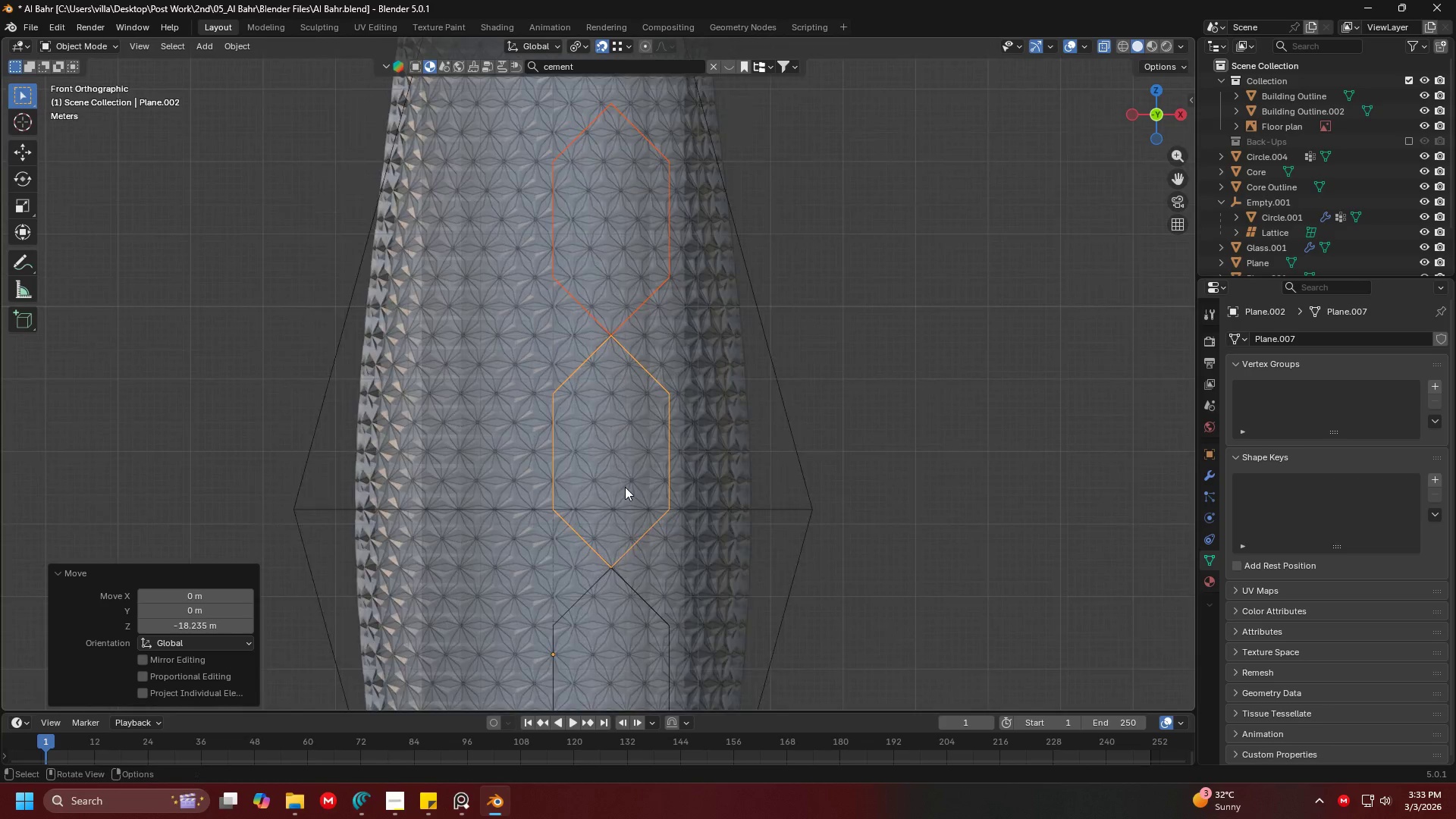 
hold_key(key=ShiftLeft, duration=0.39)
 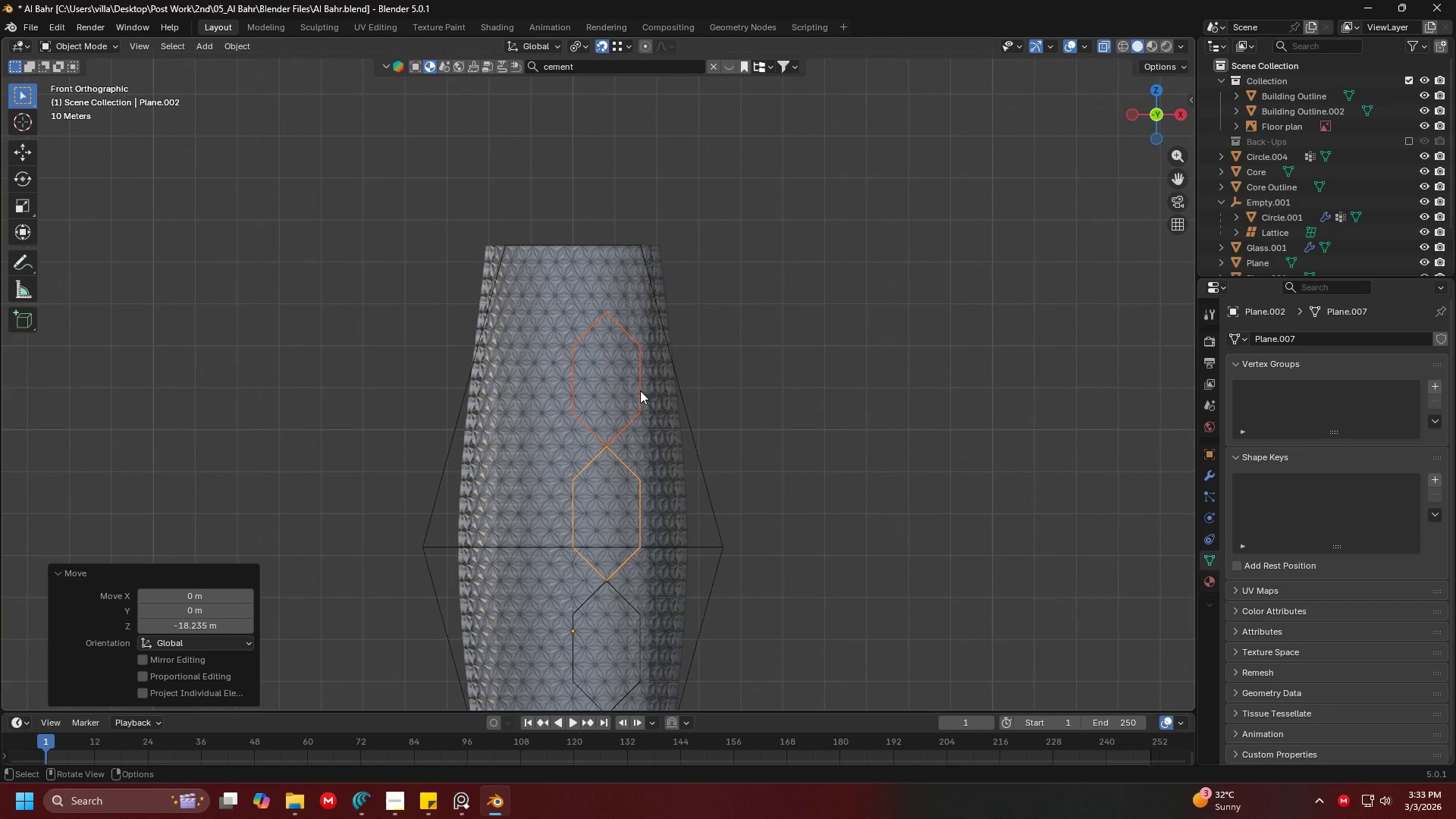 
scroll: coordinate [611, 434], scroll_direction: down, amount: 9.0
 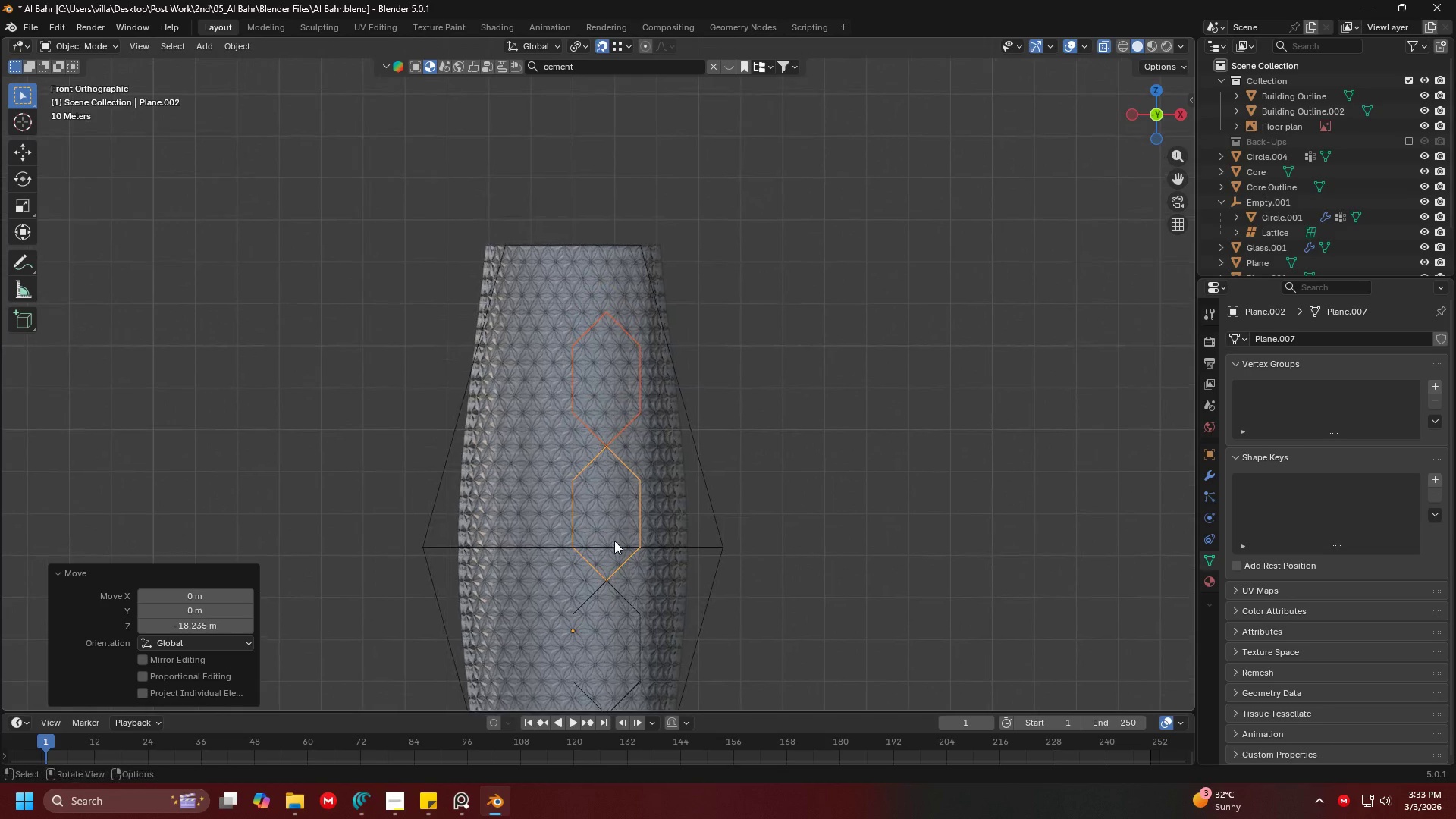 
key(Shift+ShiftLeft)
 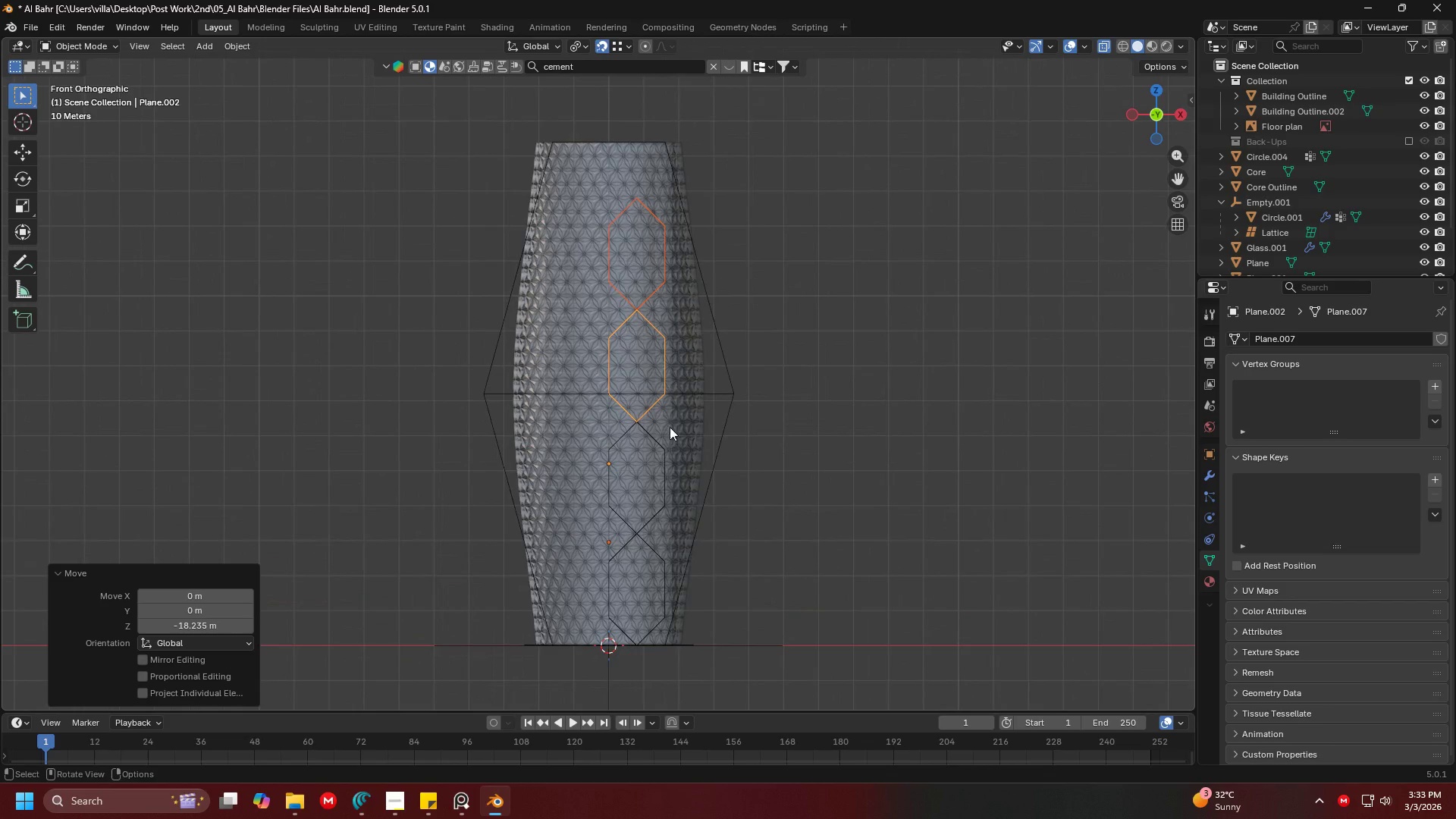 
hold_key(key=ShiftLeft, duration=1.5)
 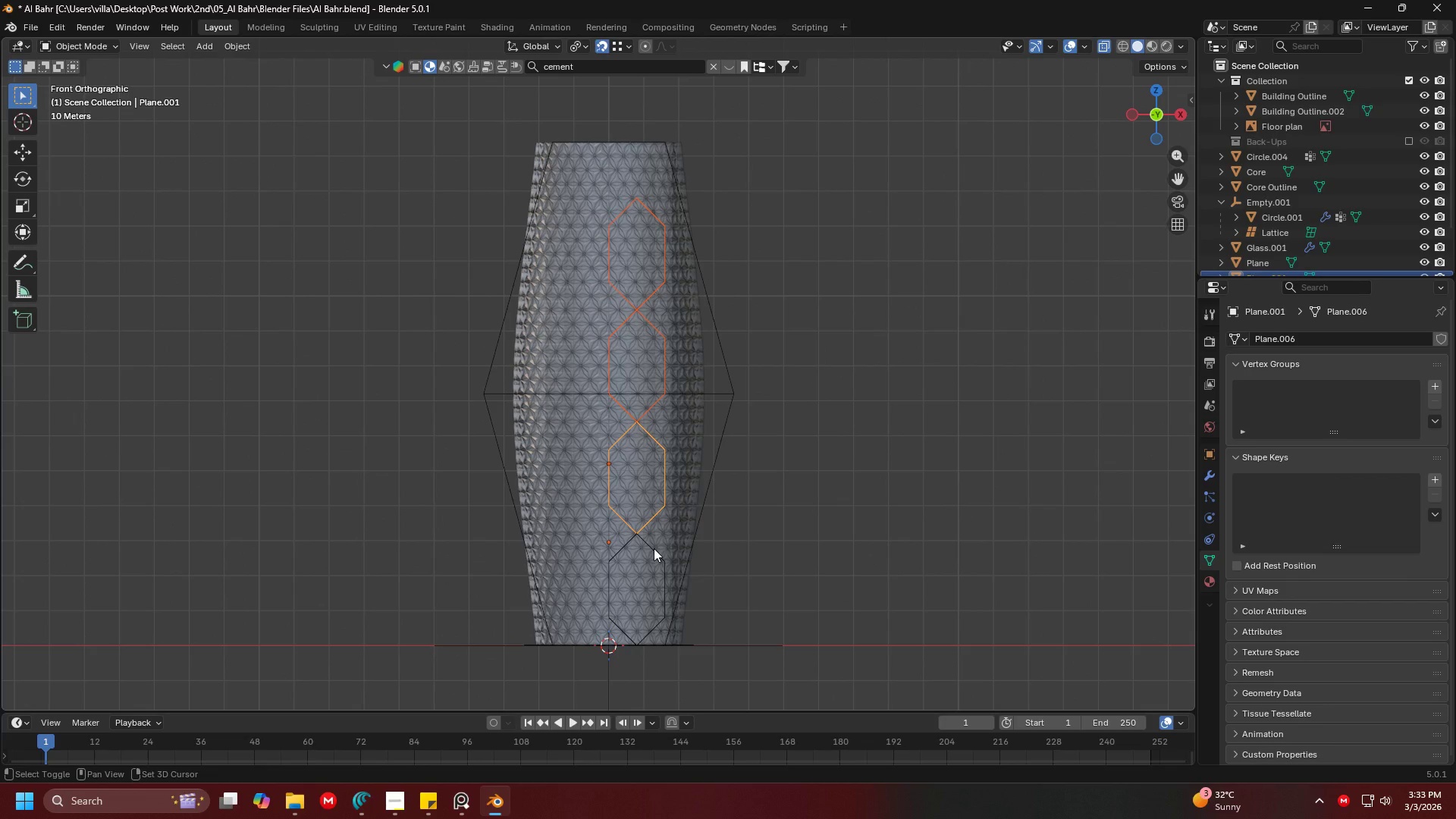 
scroll: coordinate [661, 298], scroll_direction: down, amount: 2.0
 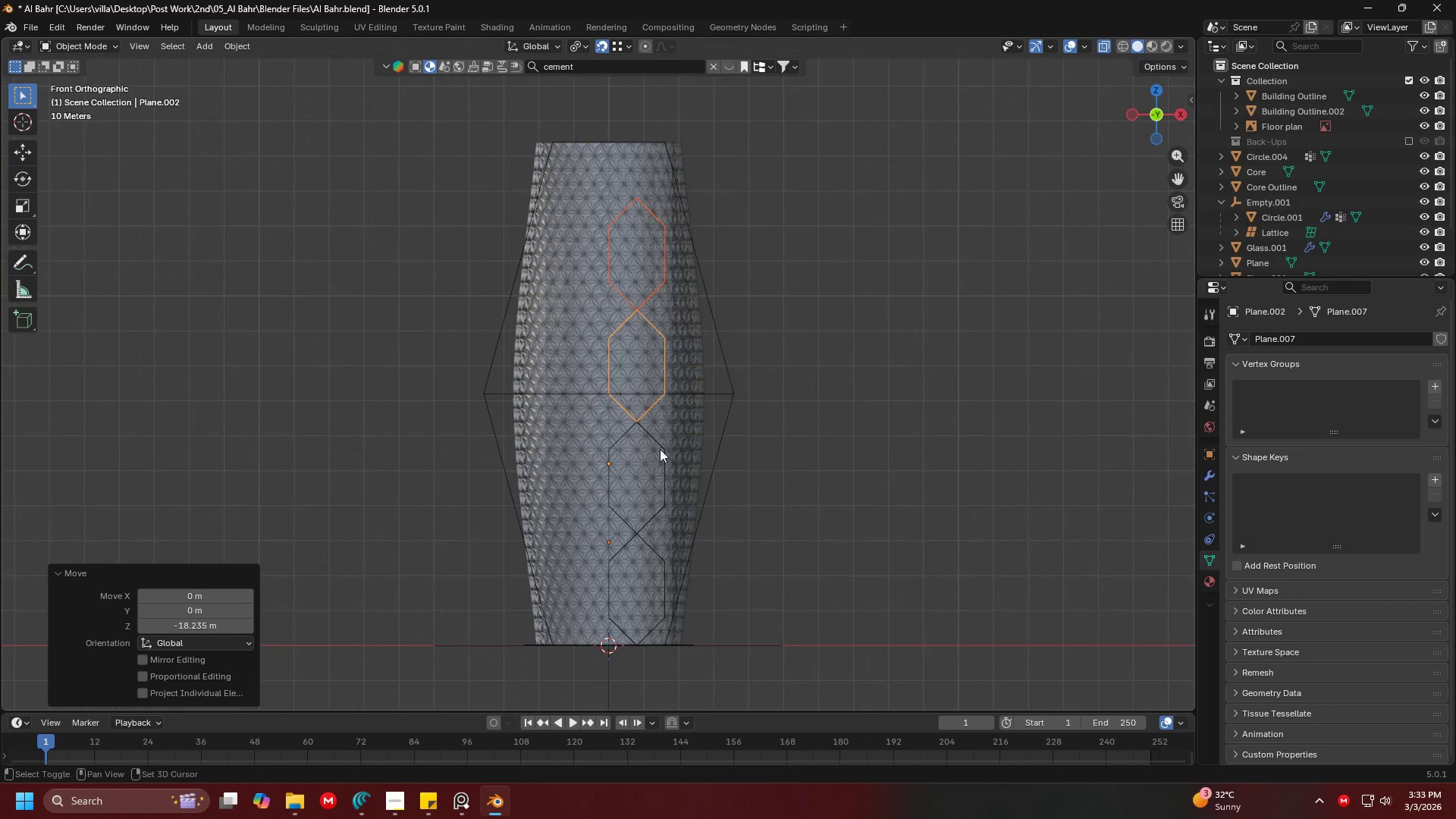 
left_click([663, 447])
 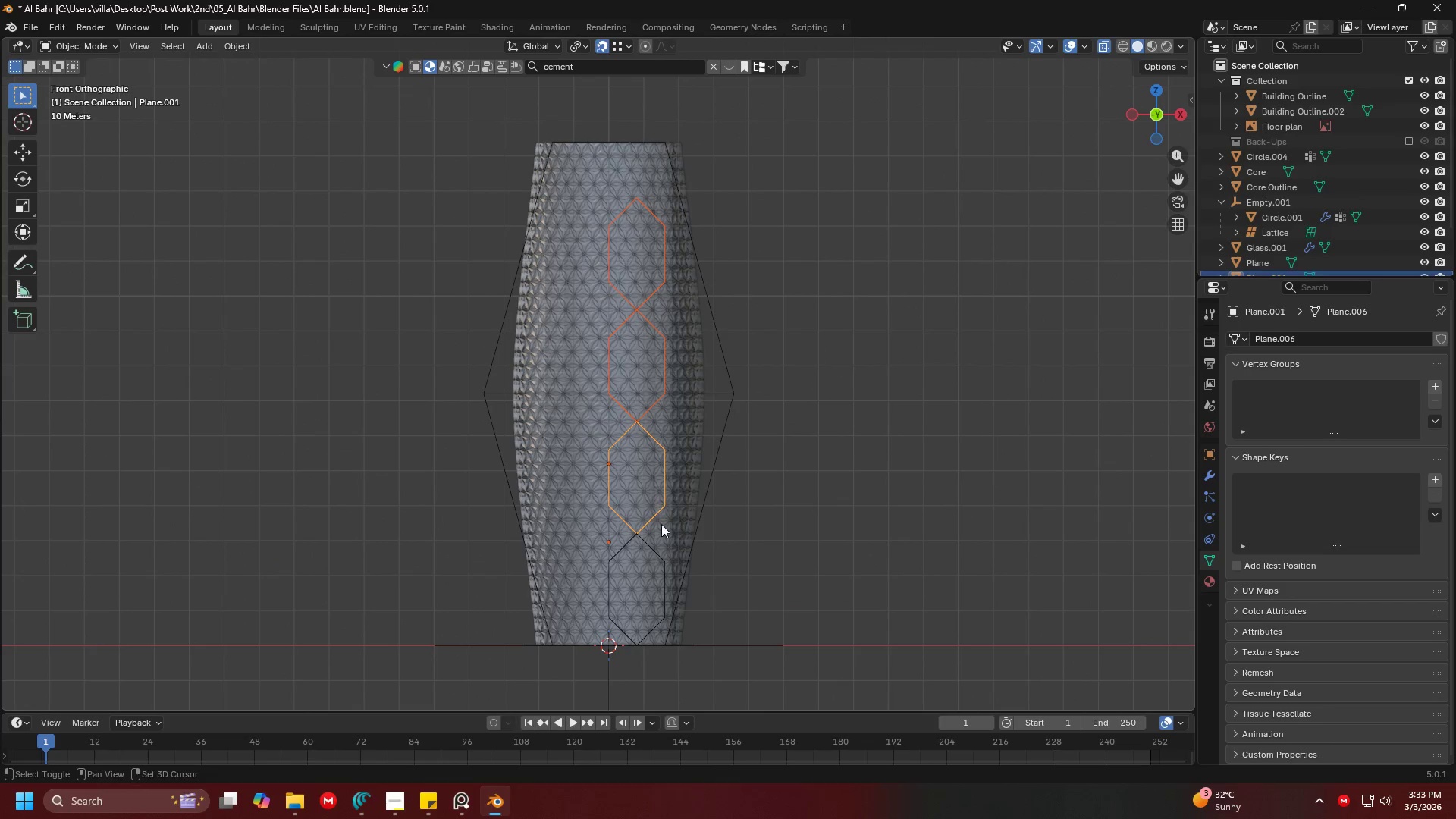 
hold_key(key=ShiftLeft, duration=1.33)
left_click([654, 548])
 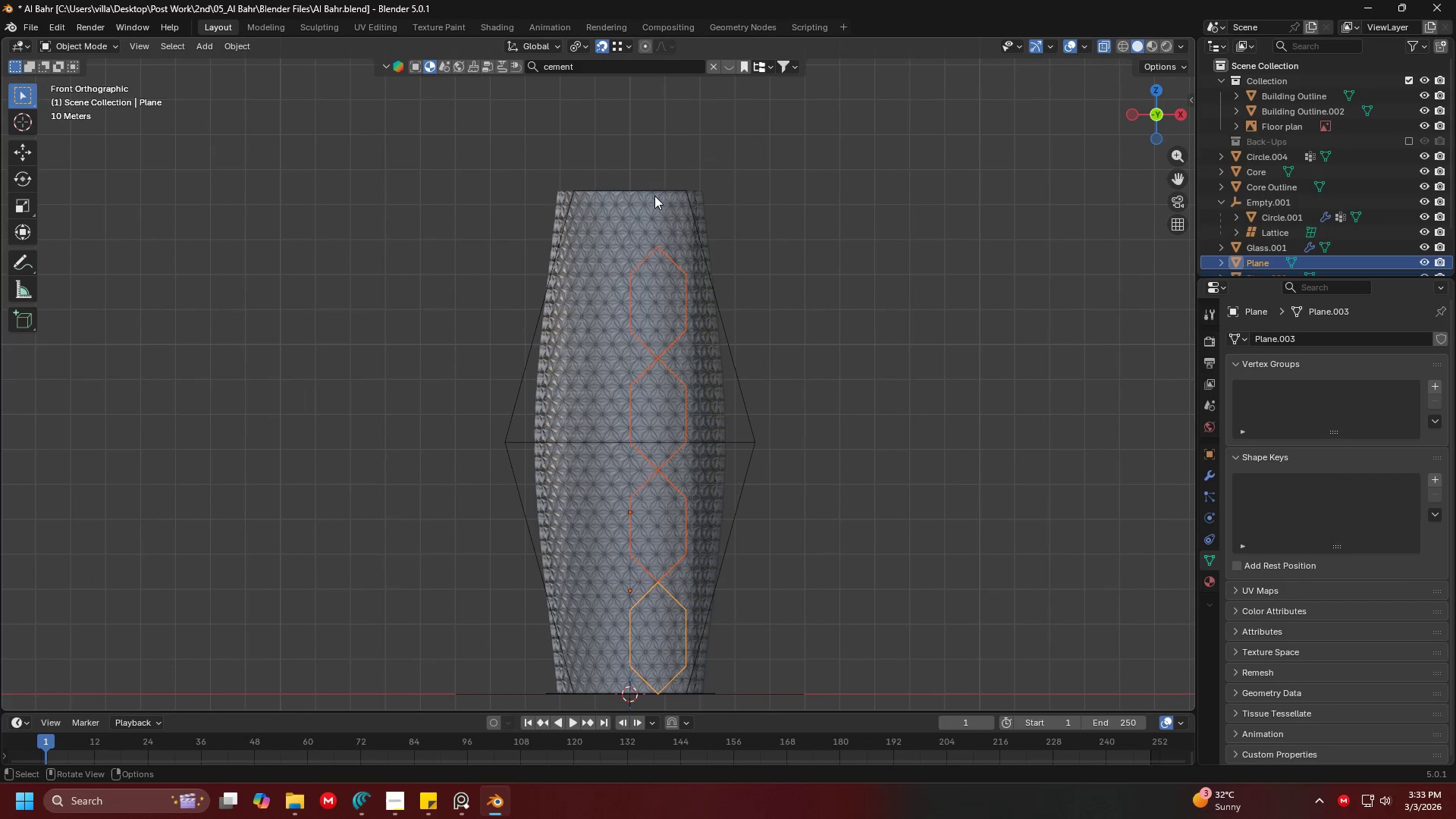 
key(G)
 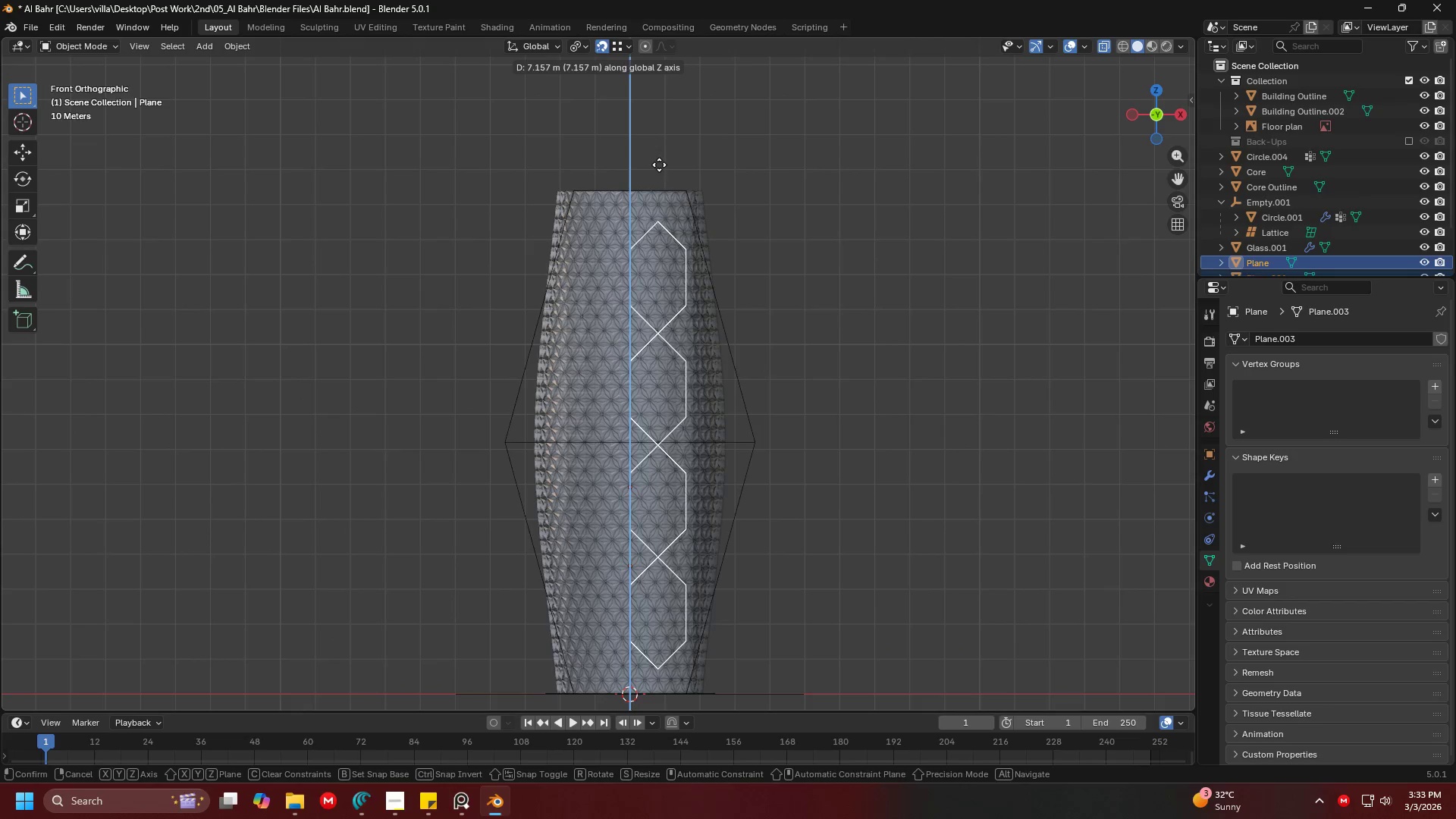 
left_click([659, 165])
 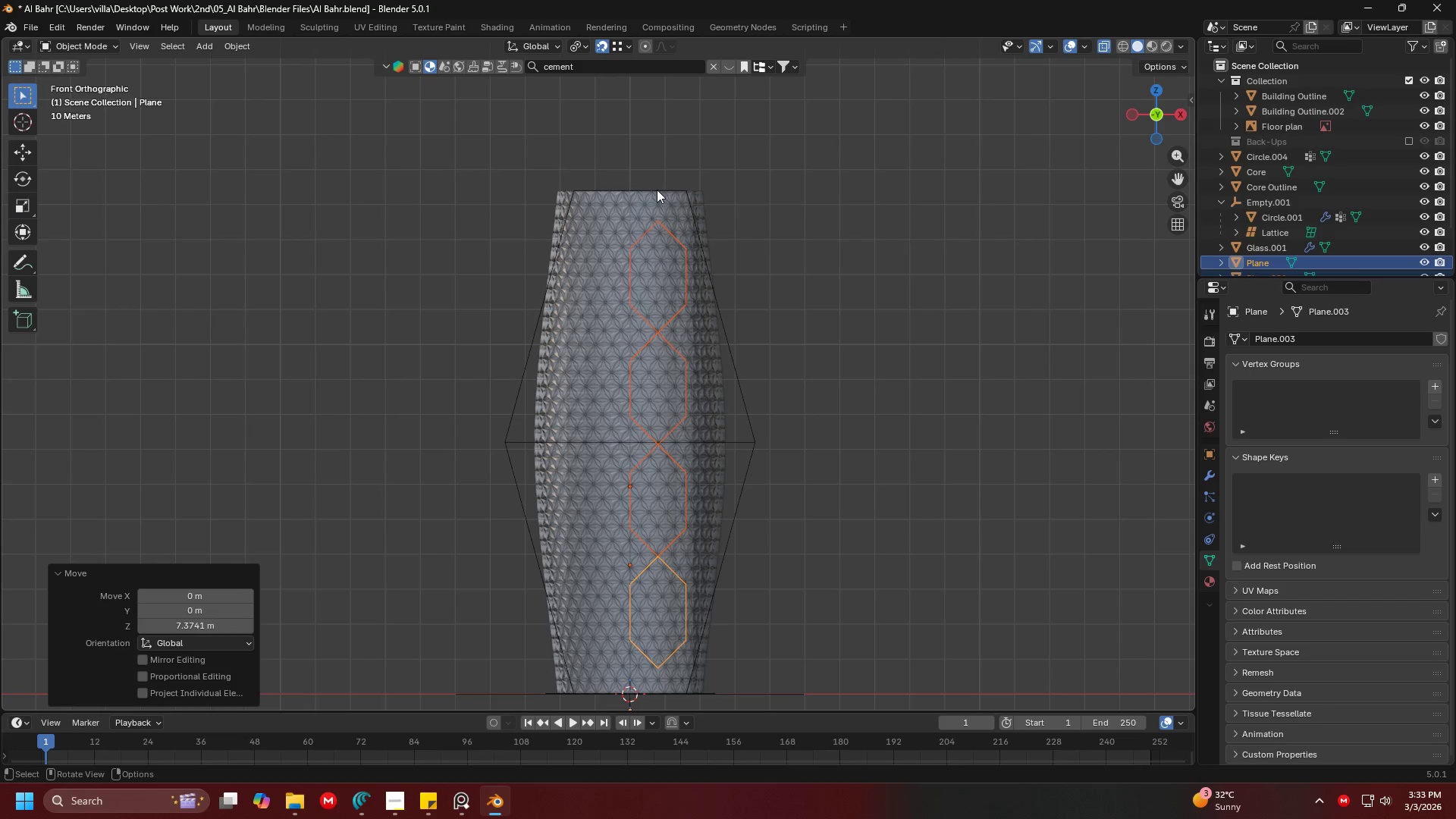 
key(G)
 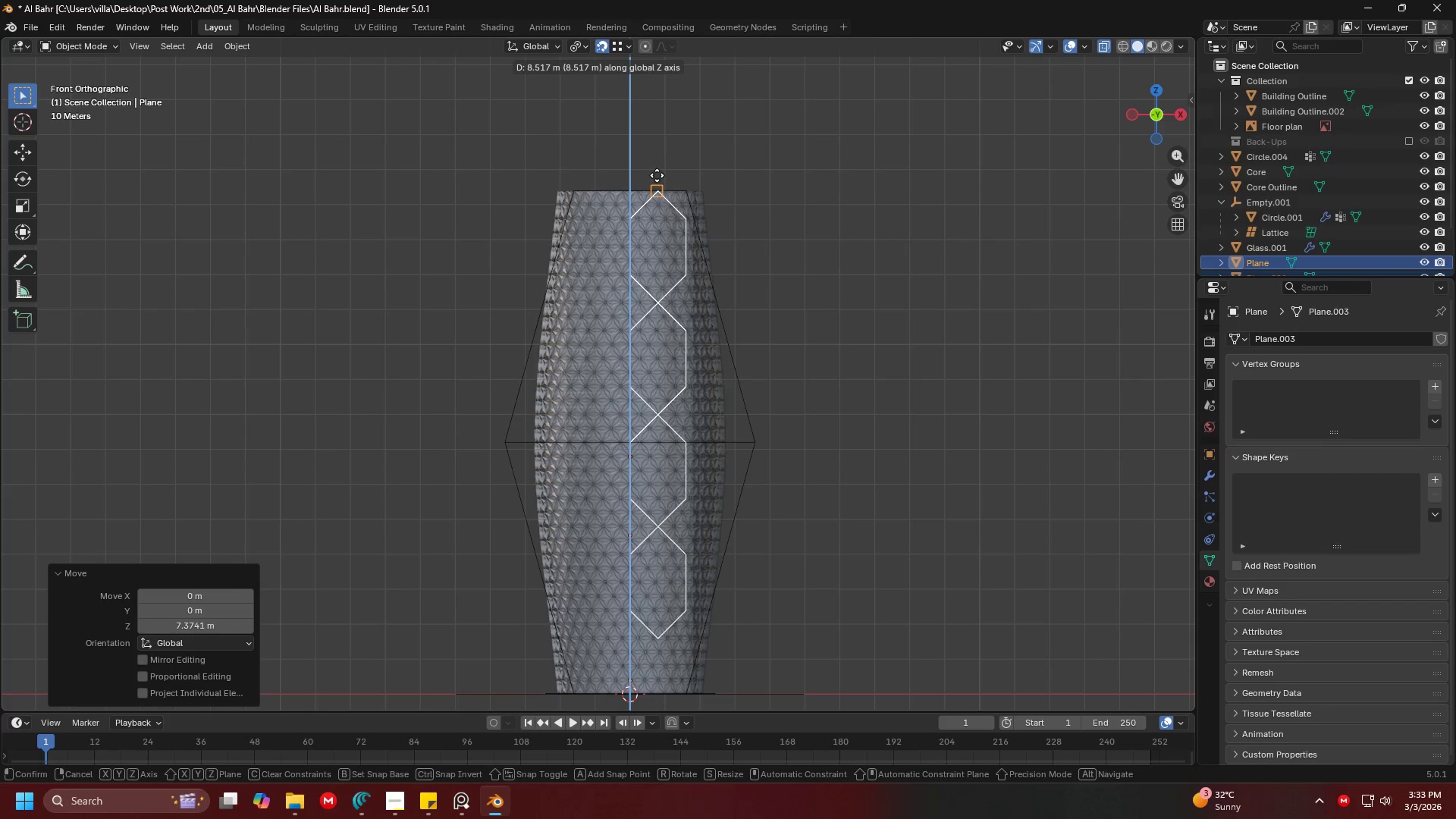 
left_click([657, 174])
 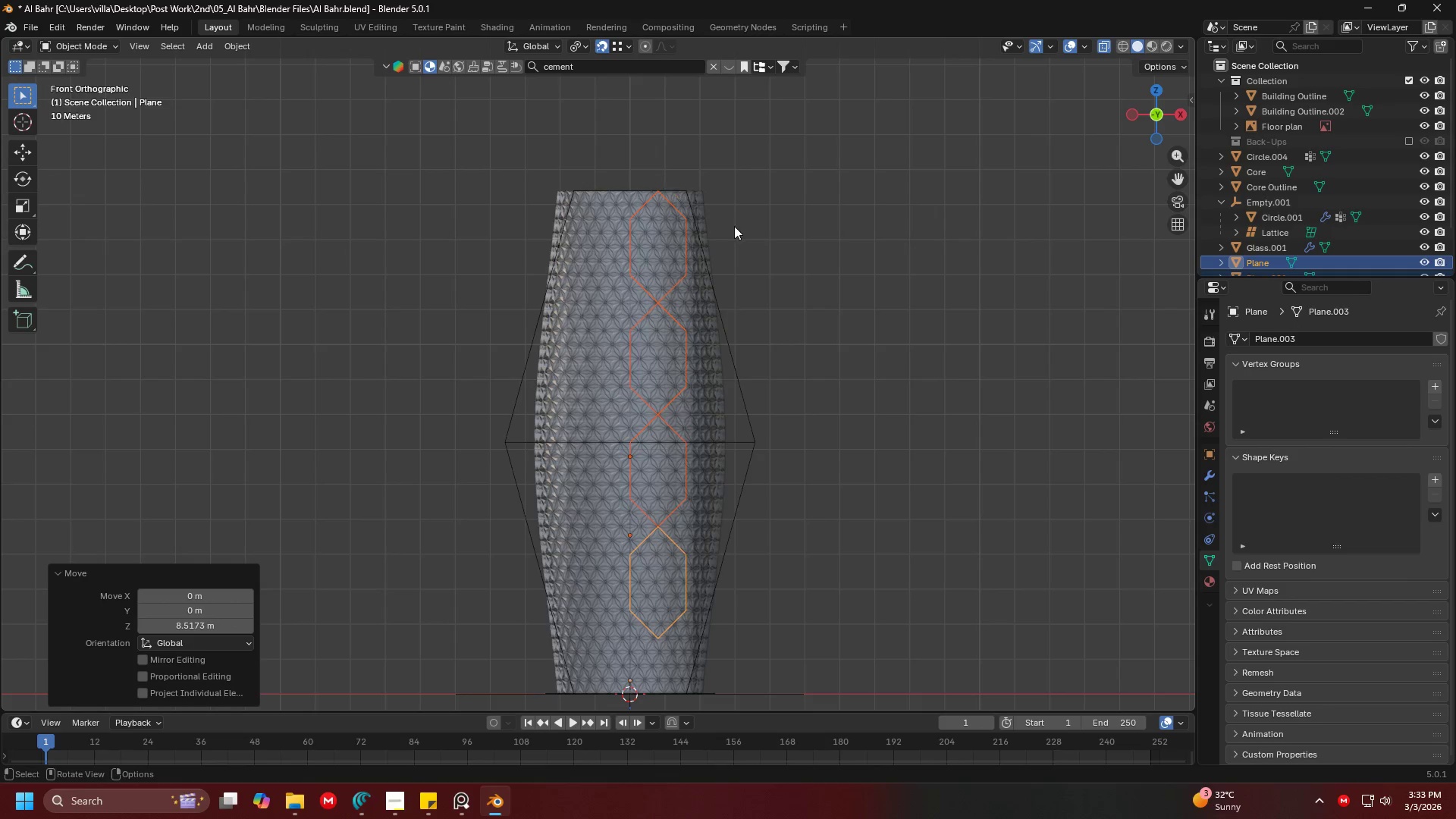 
key(Shift+ShiftLeft)
 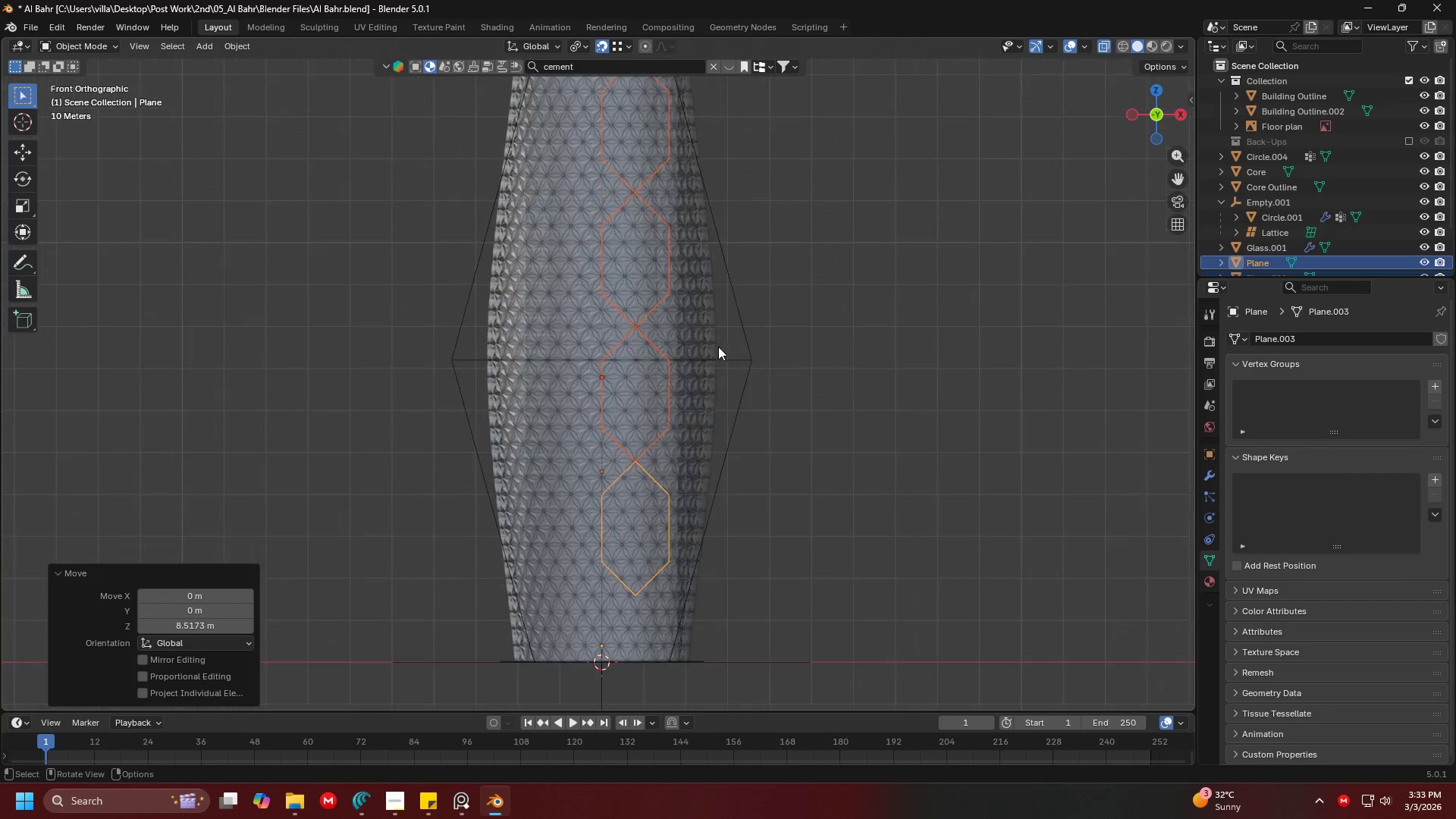 
key(Shift+ShiftLeft)
 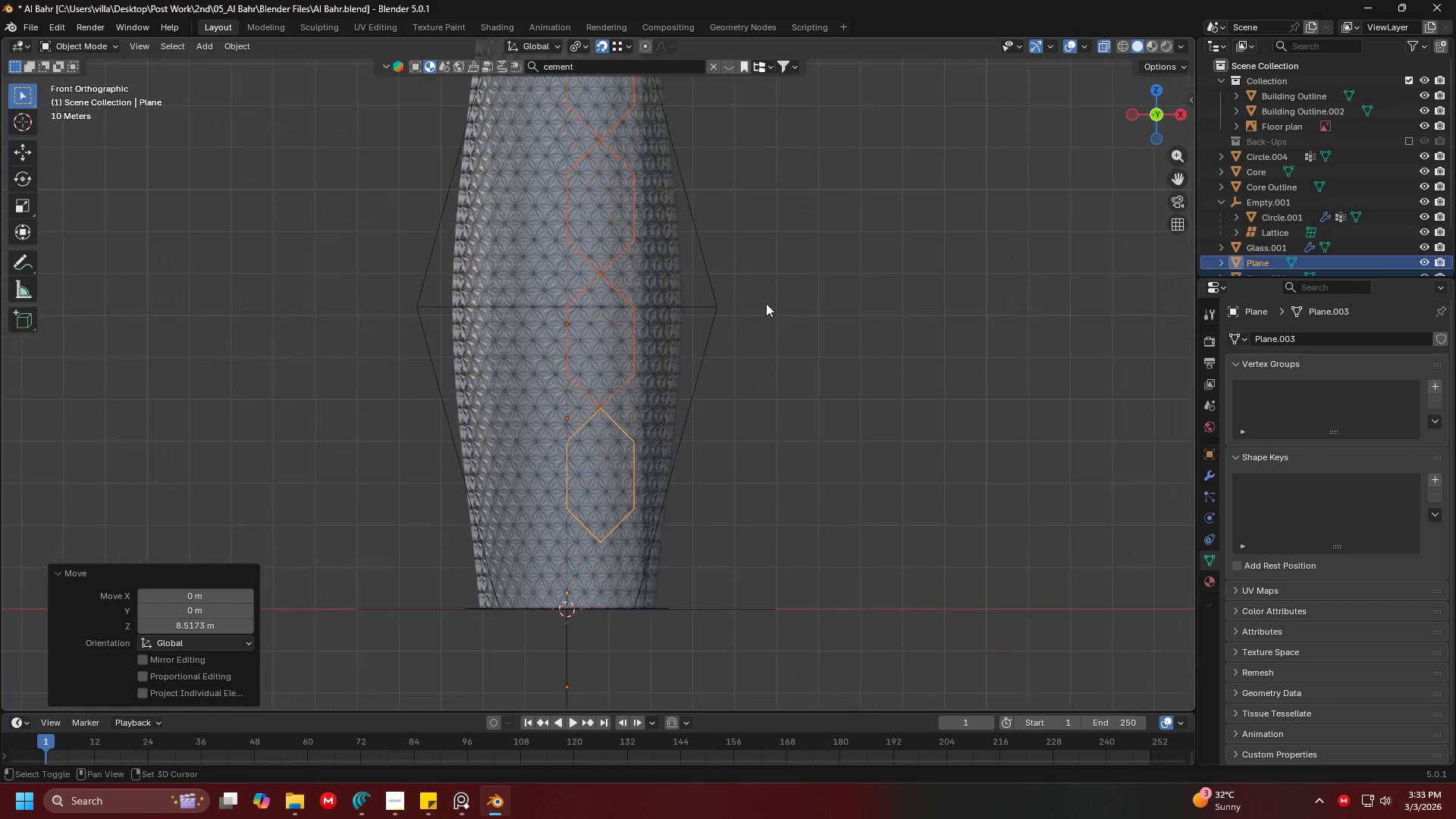 
scroll: coordinate [716, 342], scroll_direction: up, amount: 1.0
 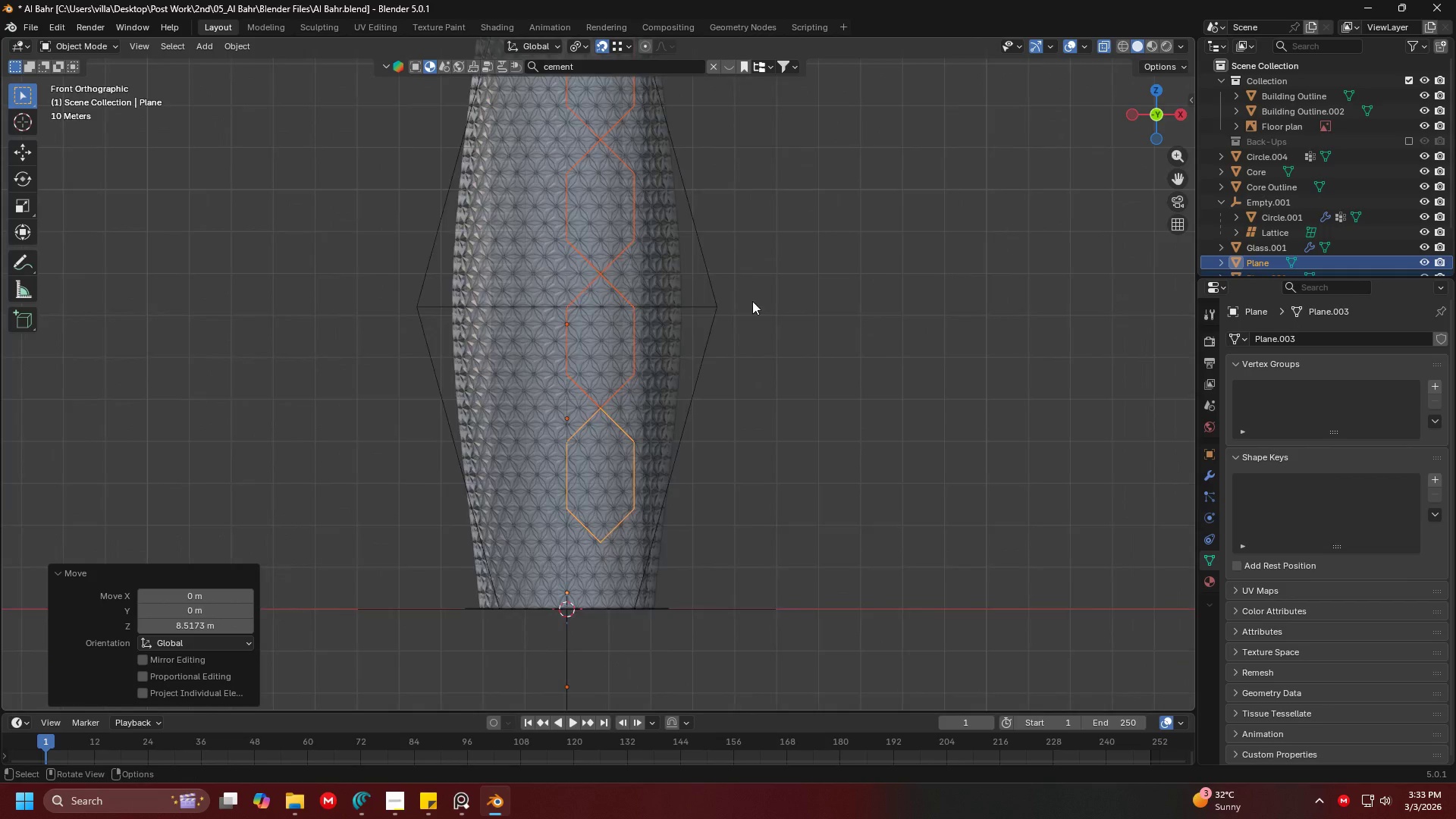 
scroll: coordinate [736, 301], scroll_direction: down, amount: 3.0
 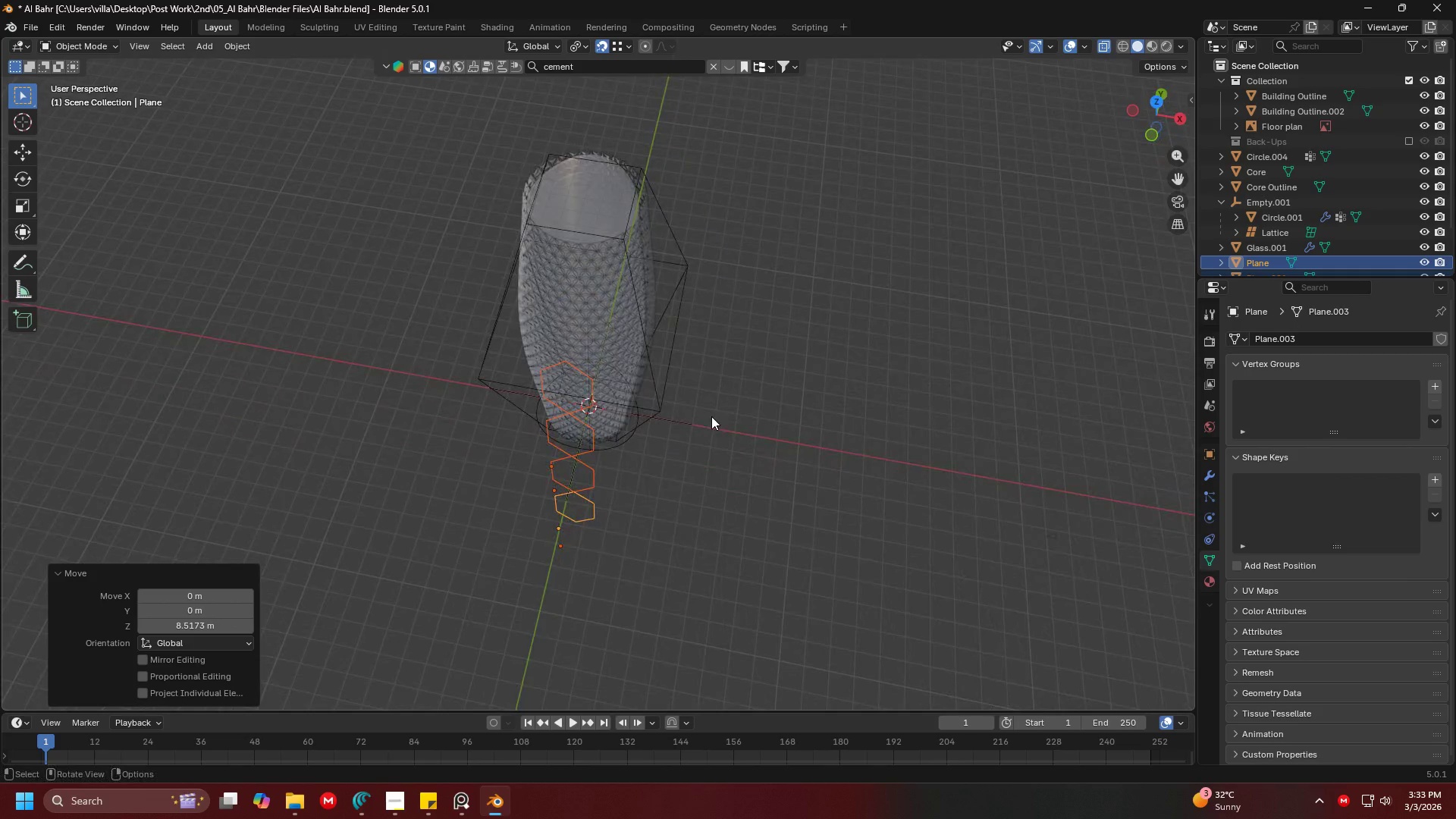 
key(Control+J)
 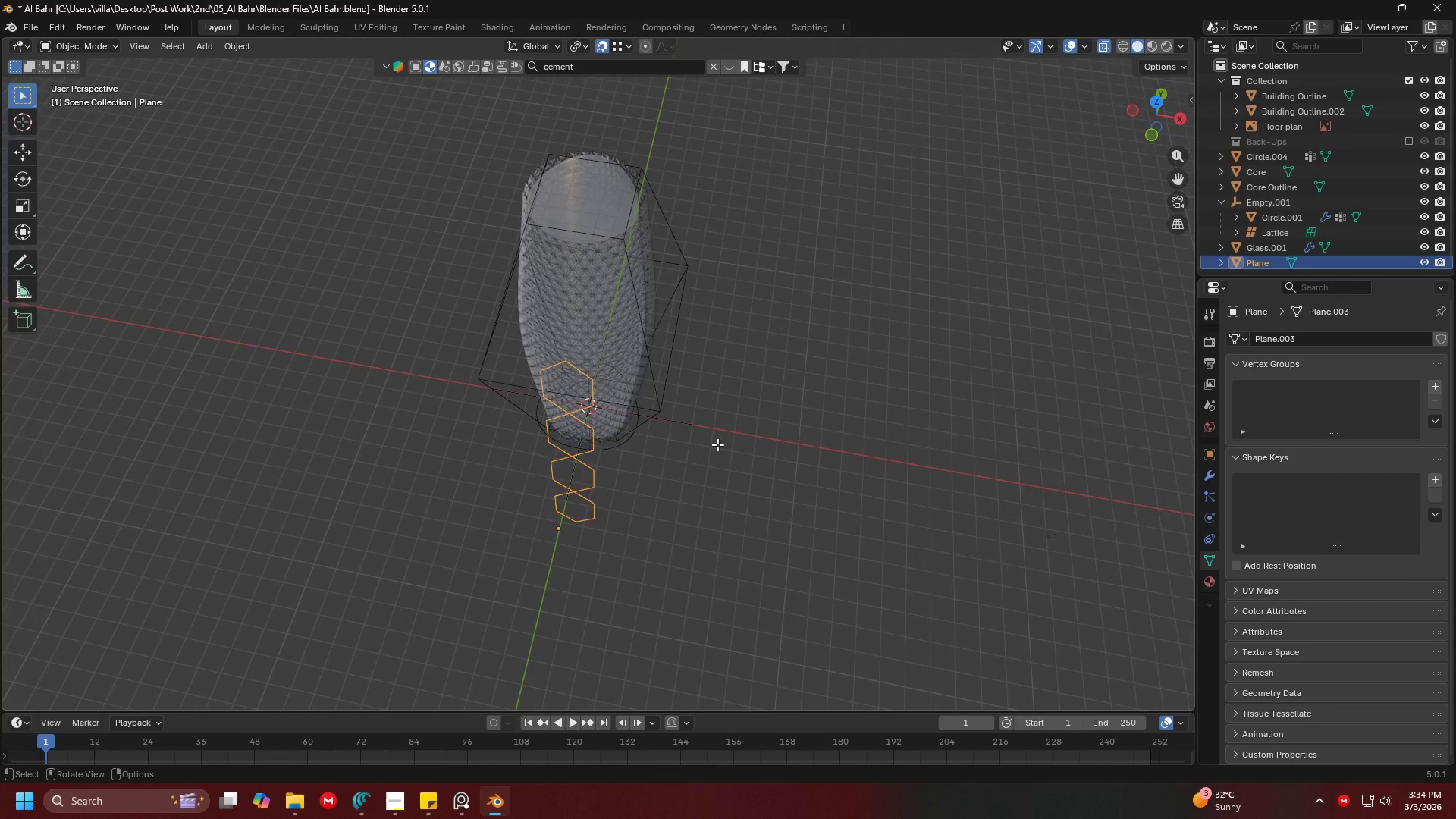 
key(Tab)
type(am)
 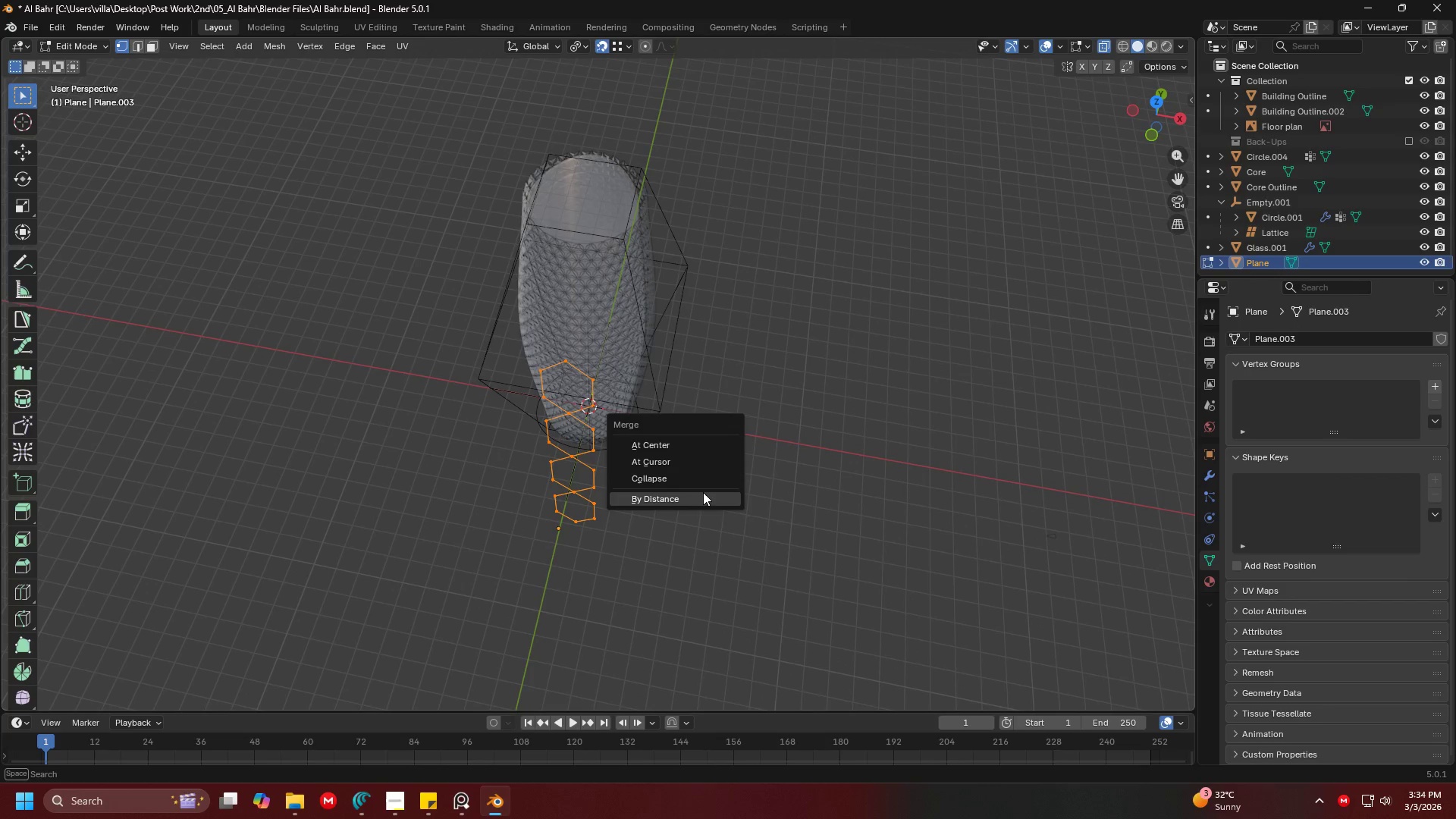 
left_click([703, 492])
 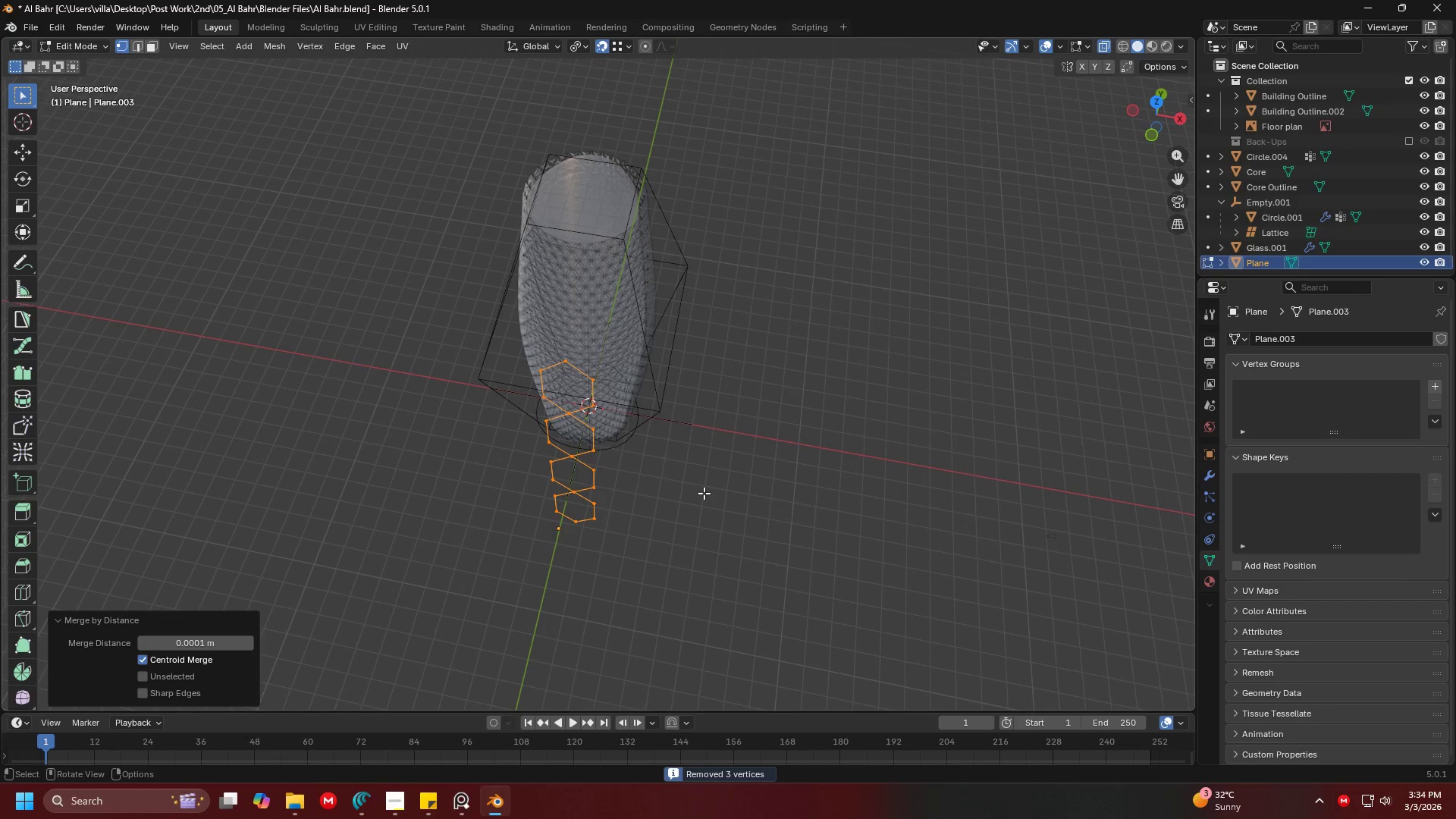 
key(Tab)
 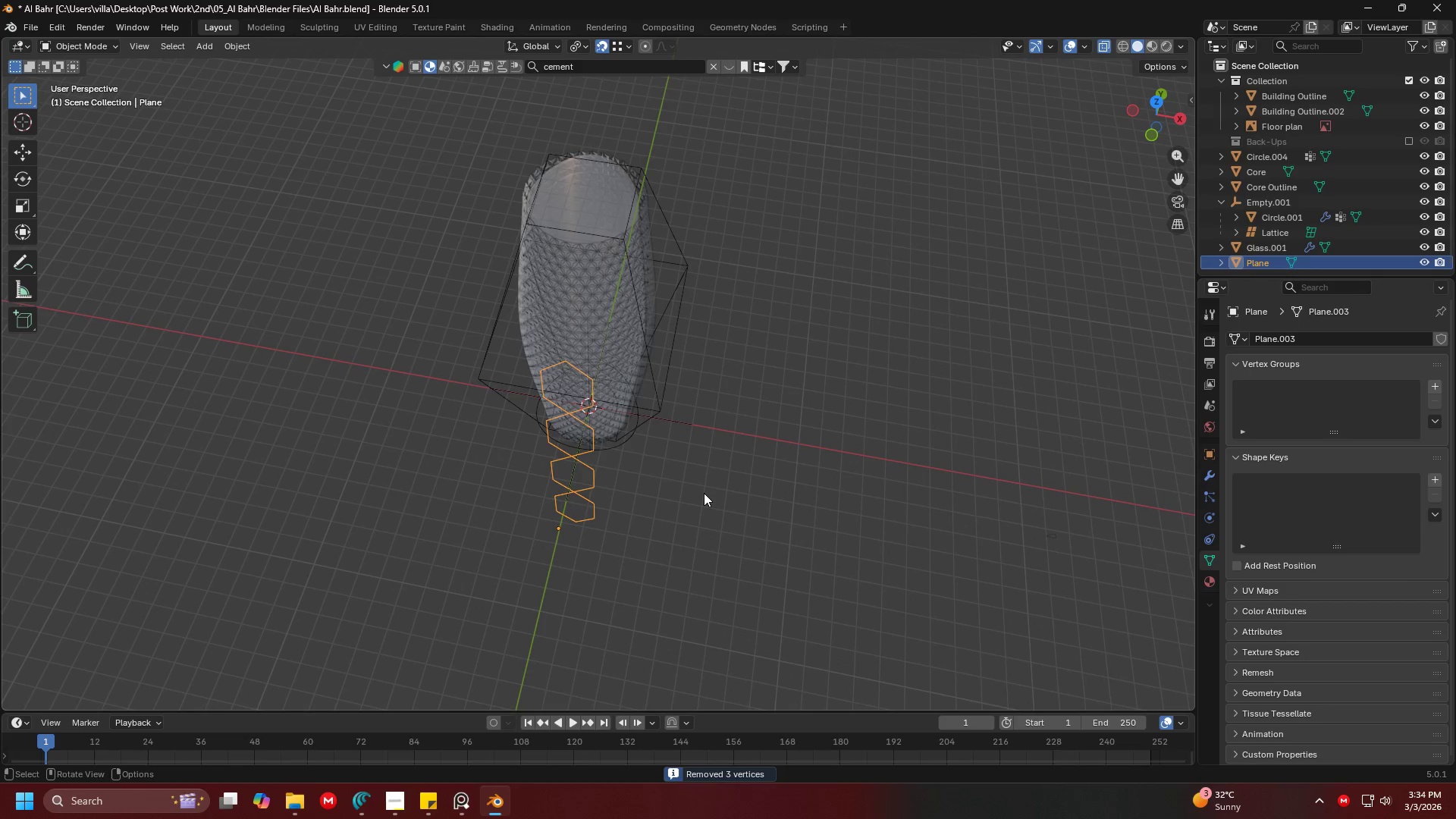 
key(1)
 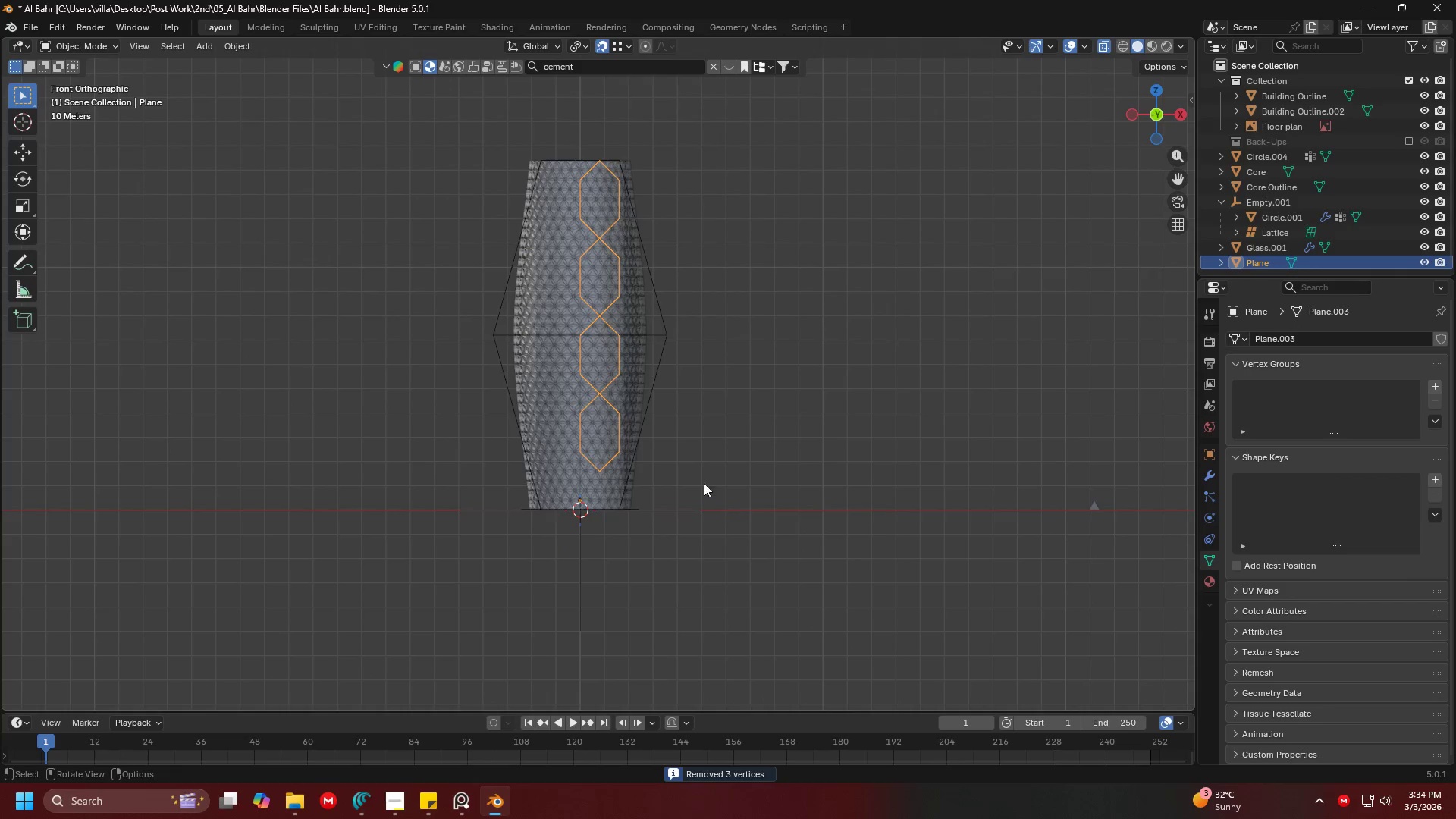 
hold_key(key=ShiftLeft, duration=0.36)
 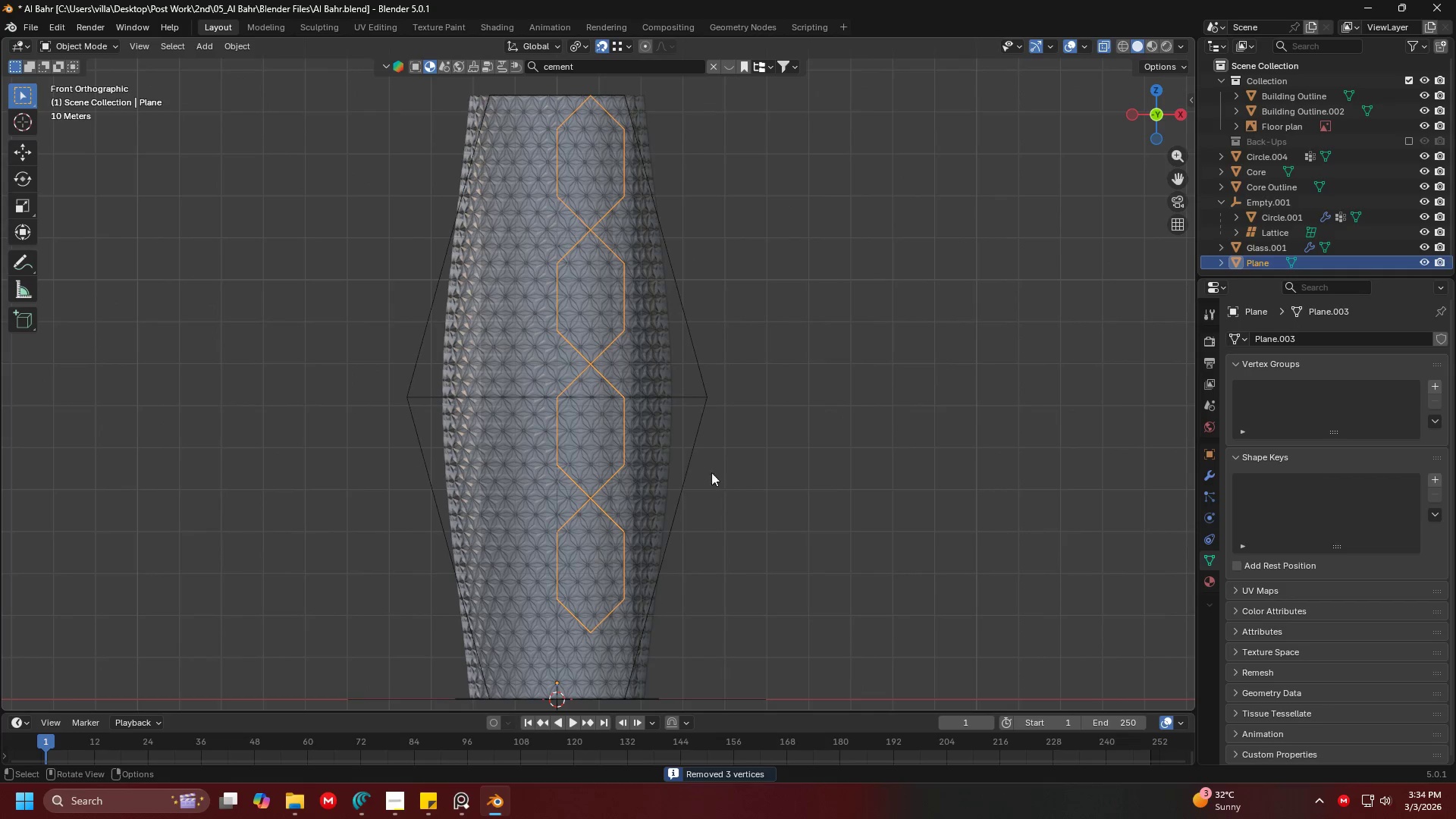 
scroll: coordinate [708, 468], scroll_direction: up, amount: 3.0
 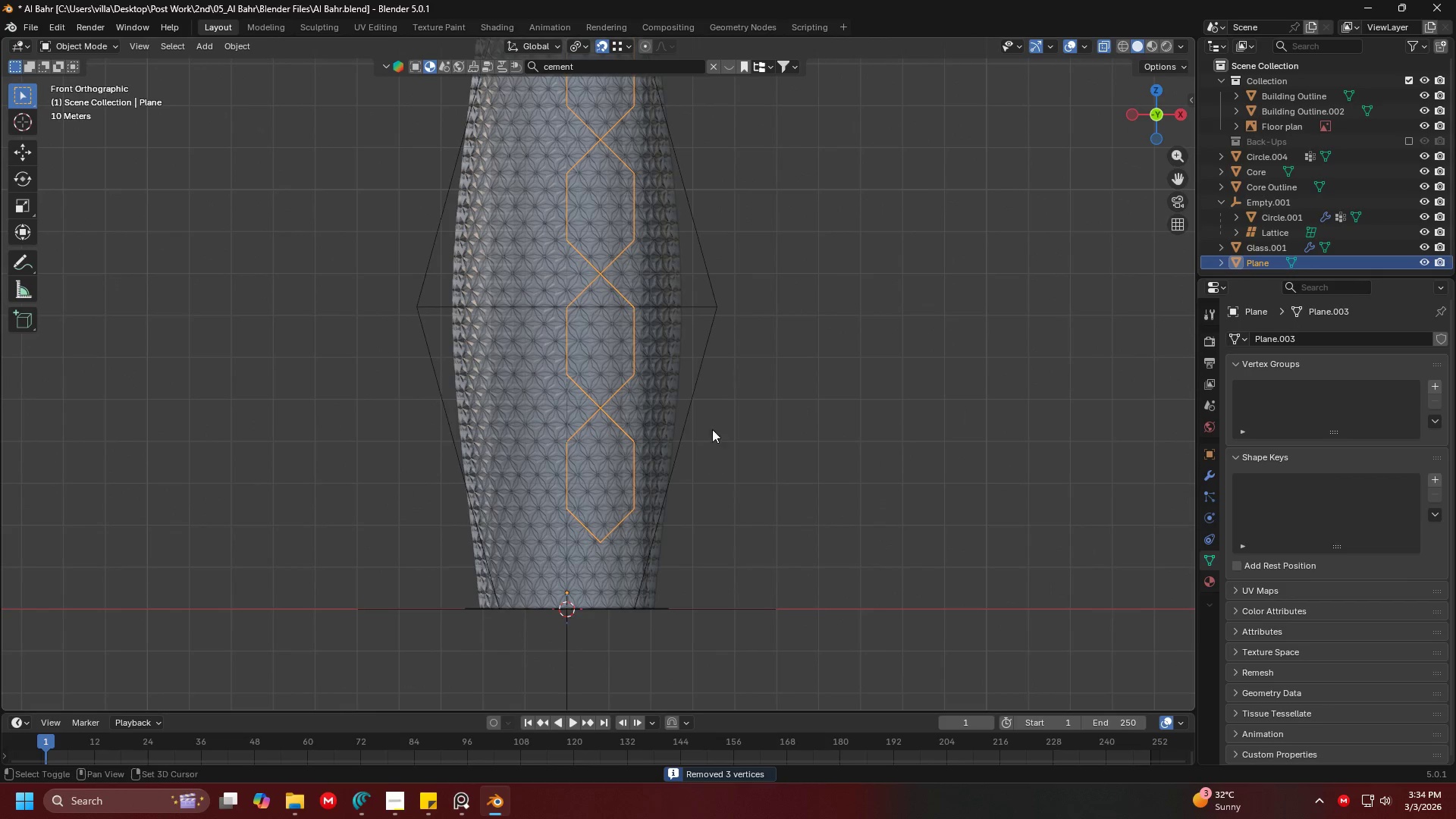 
key(Tab)
 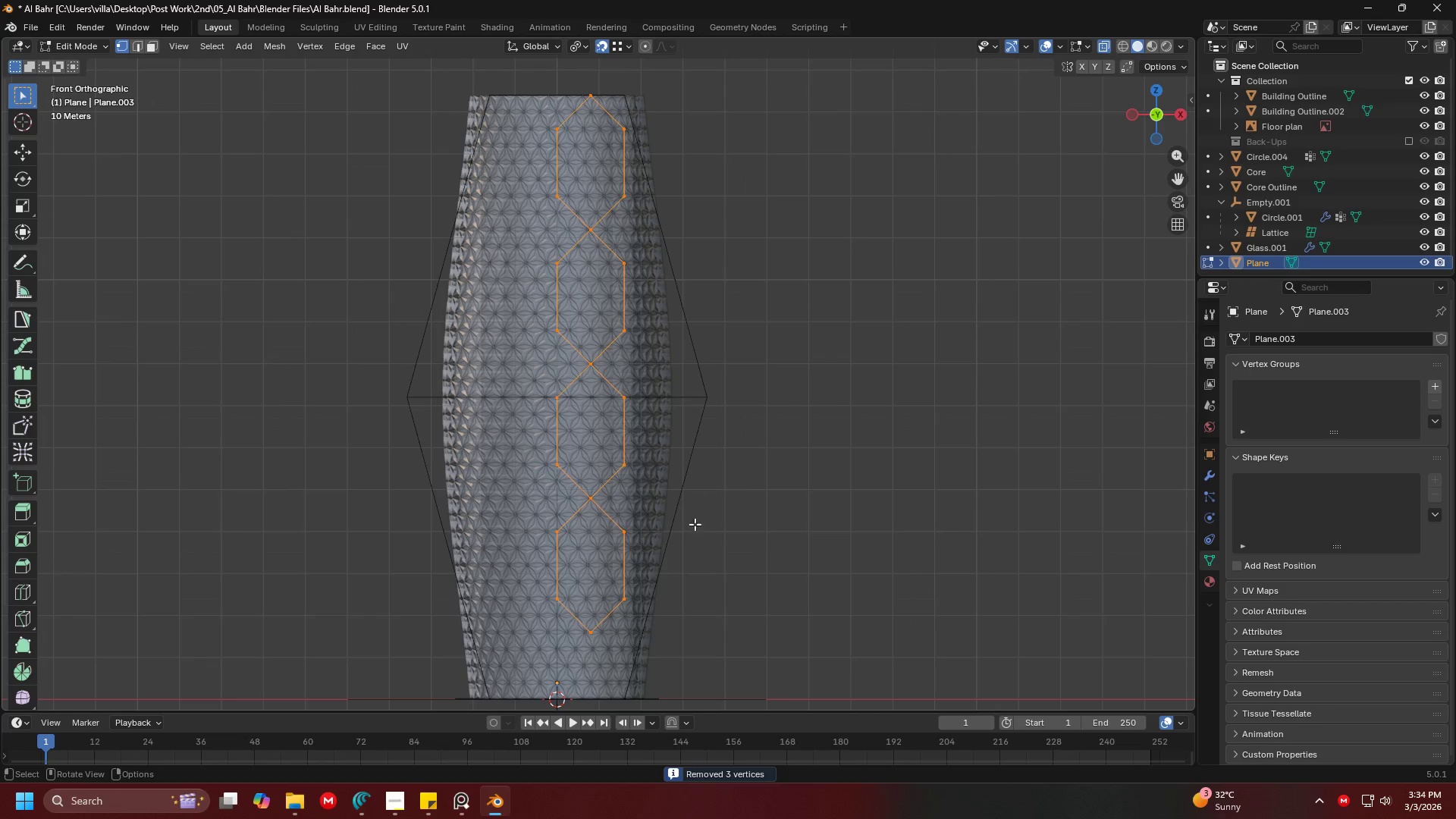 
key(Shift+D)
 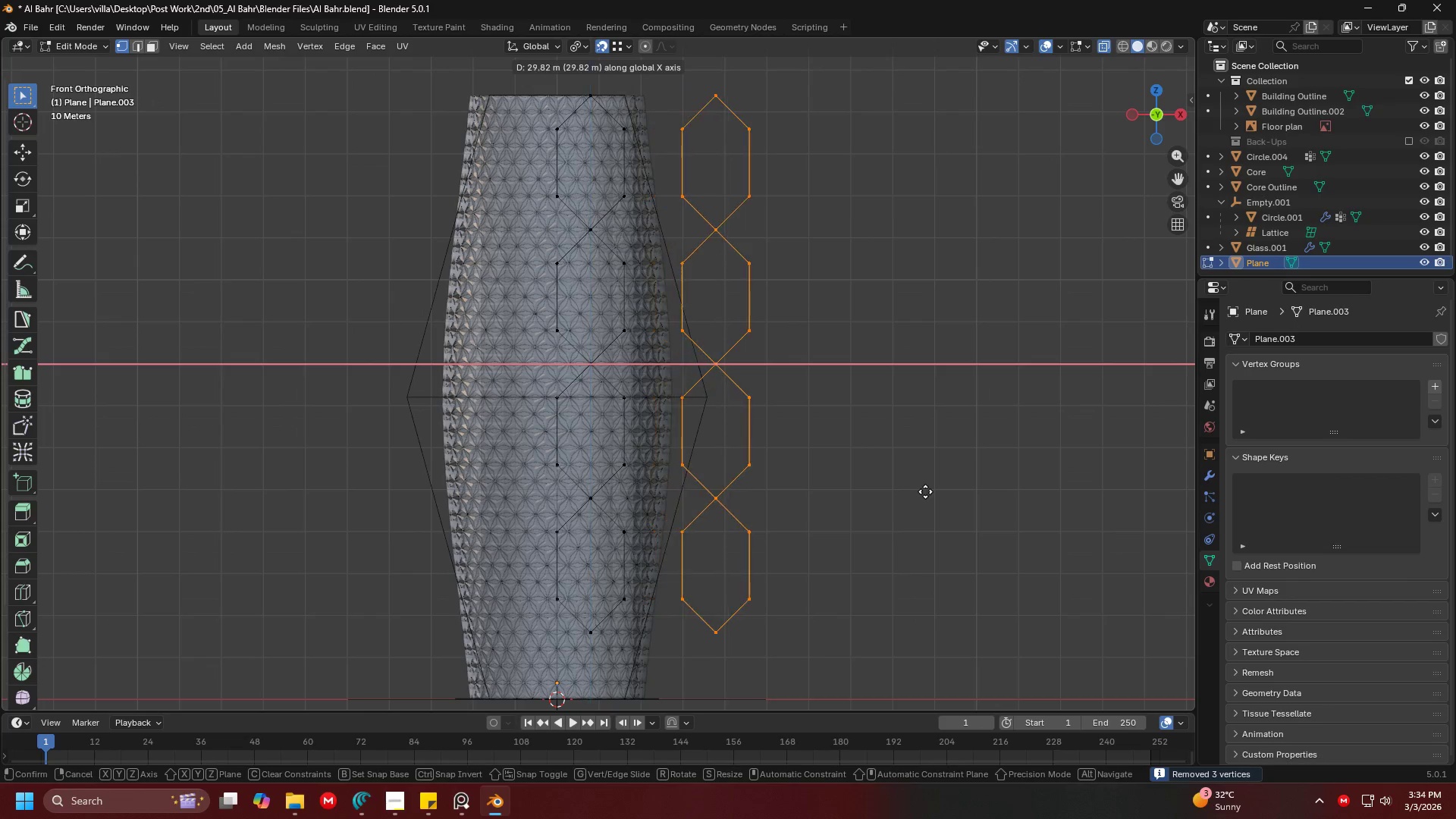 
left_click([925, 491])
 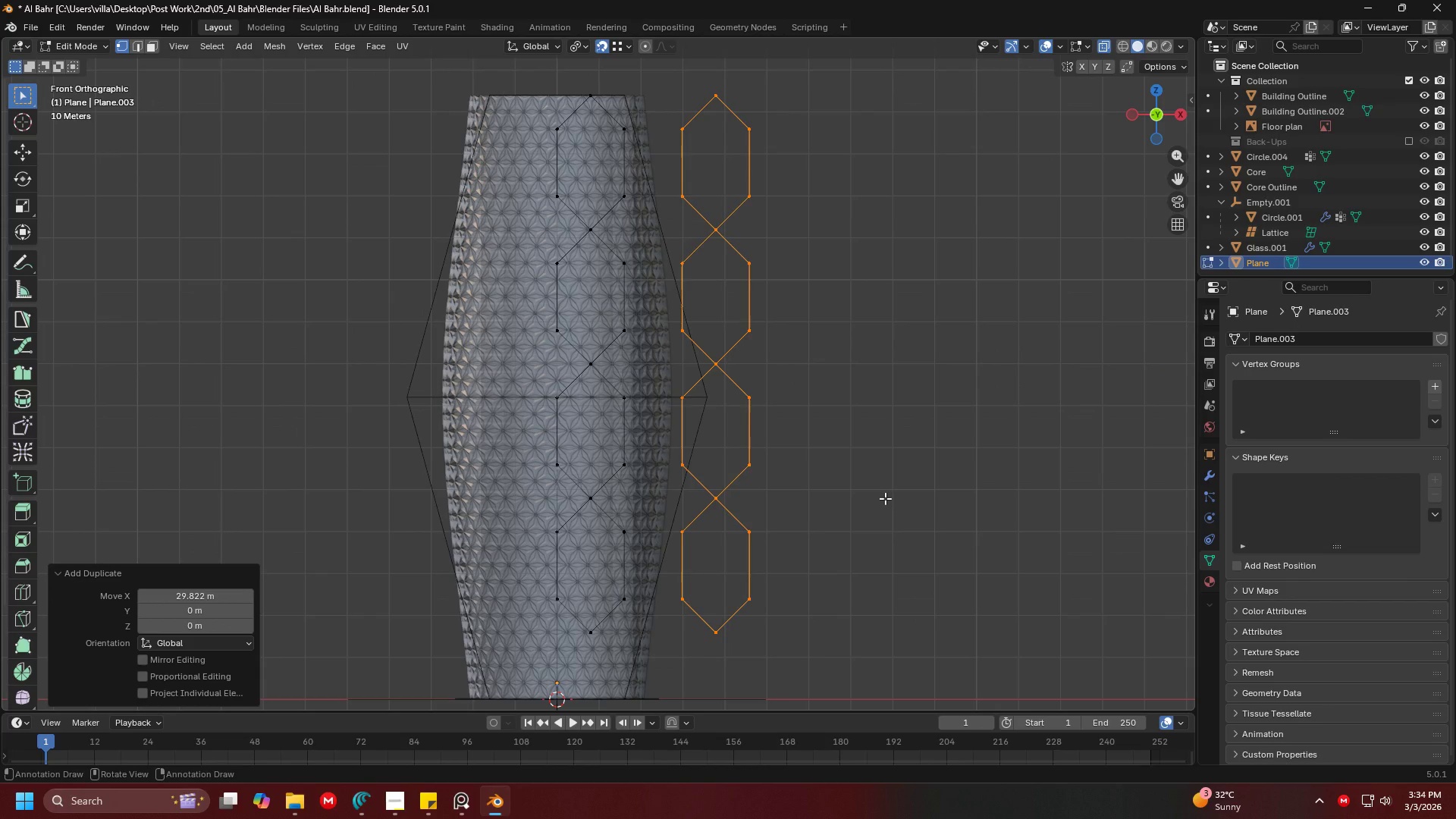 
key(Alt+AltLeft)
 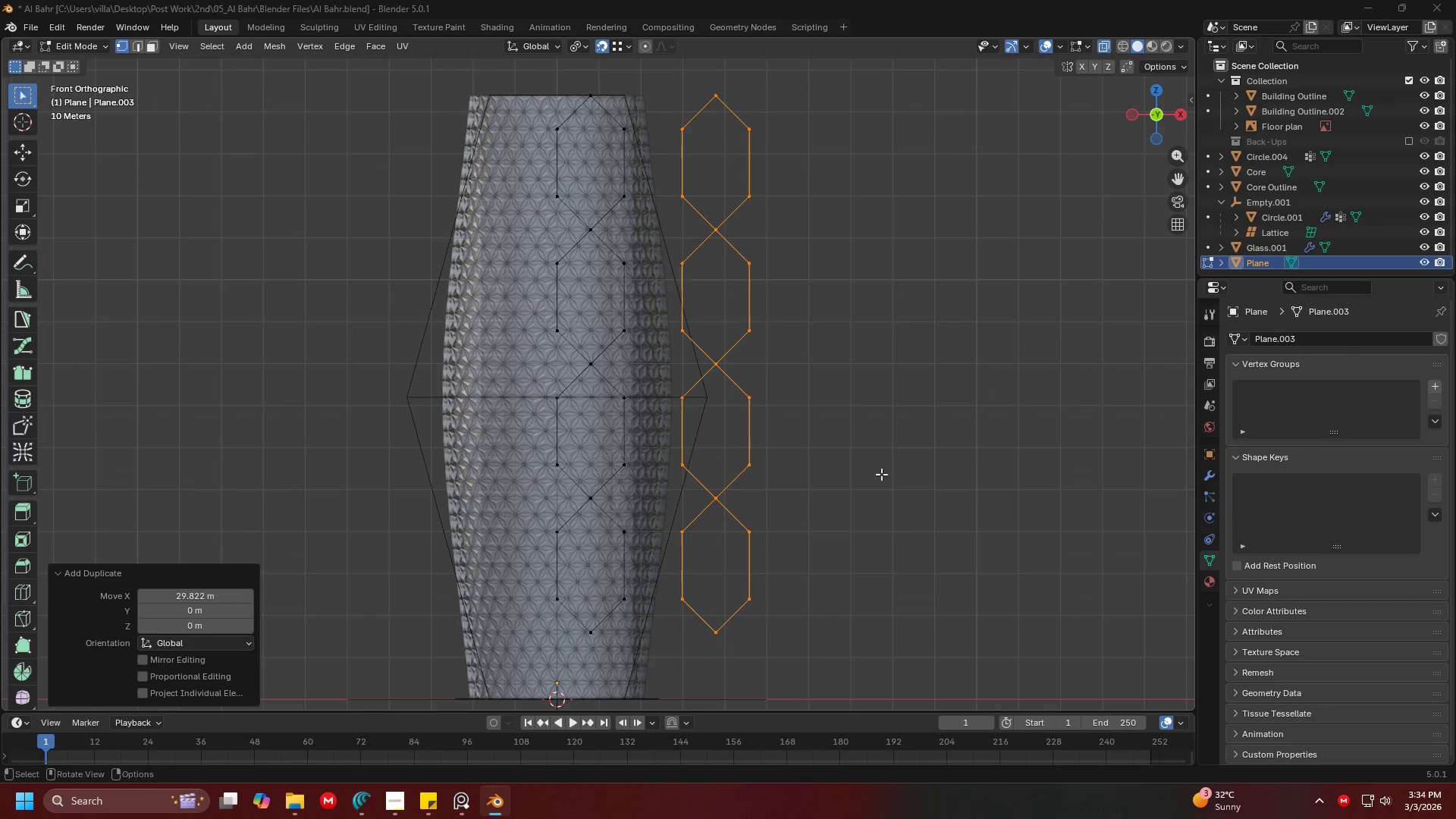 
key(Alt+Tab)
 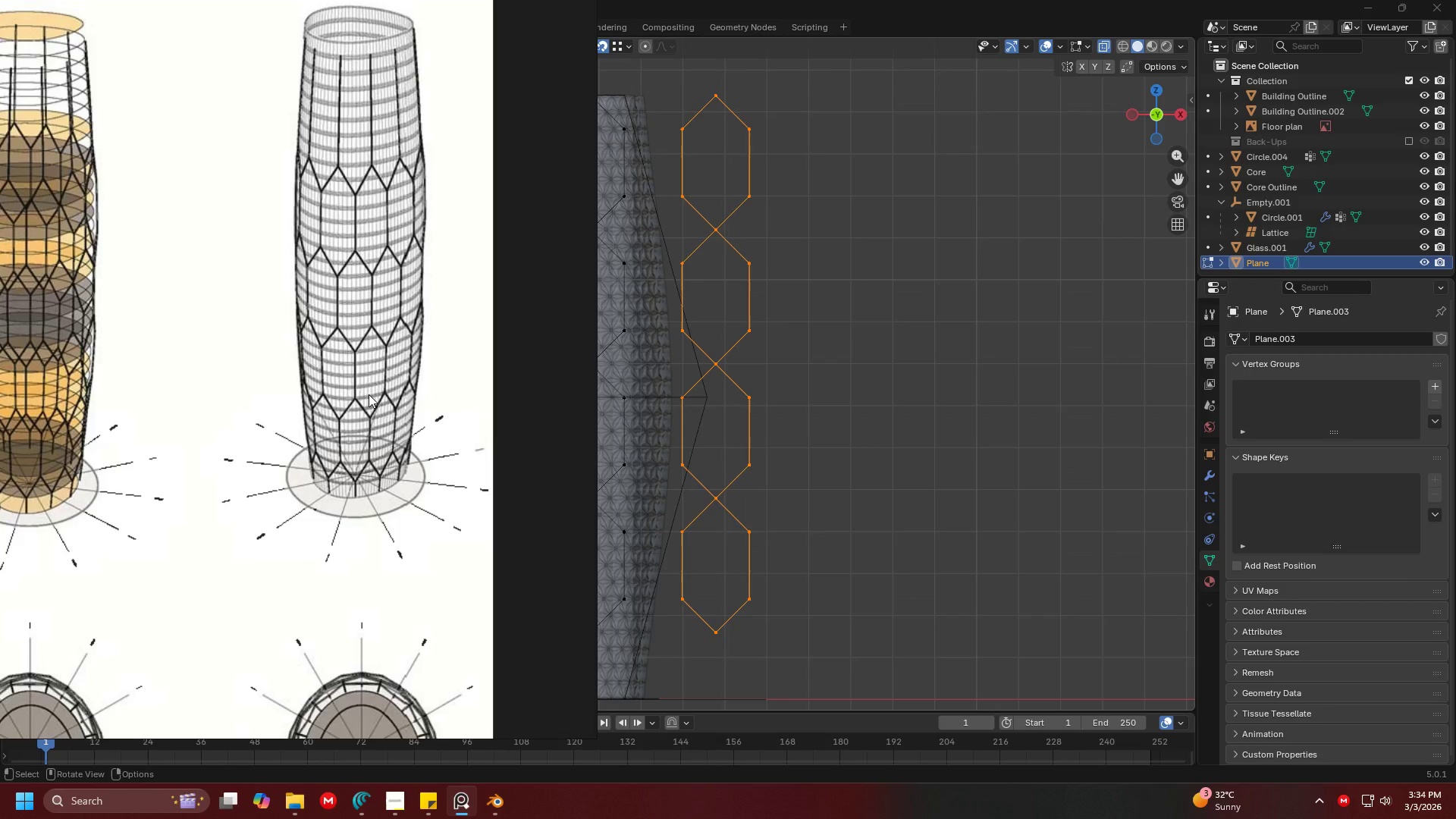 
key(Alt+AltLeft)
 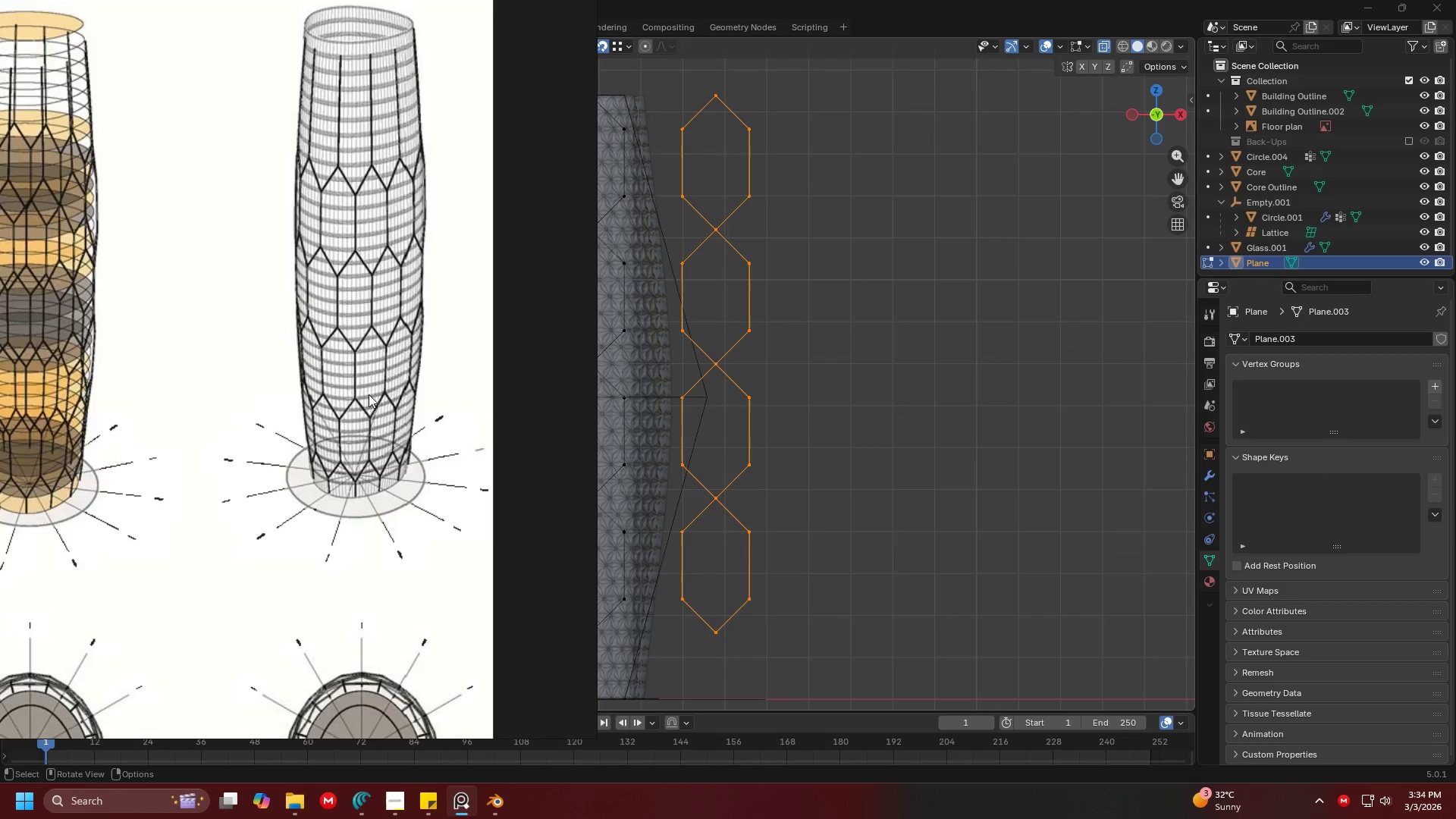 
key(Alt+Tab)
 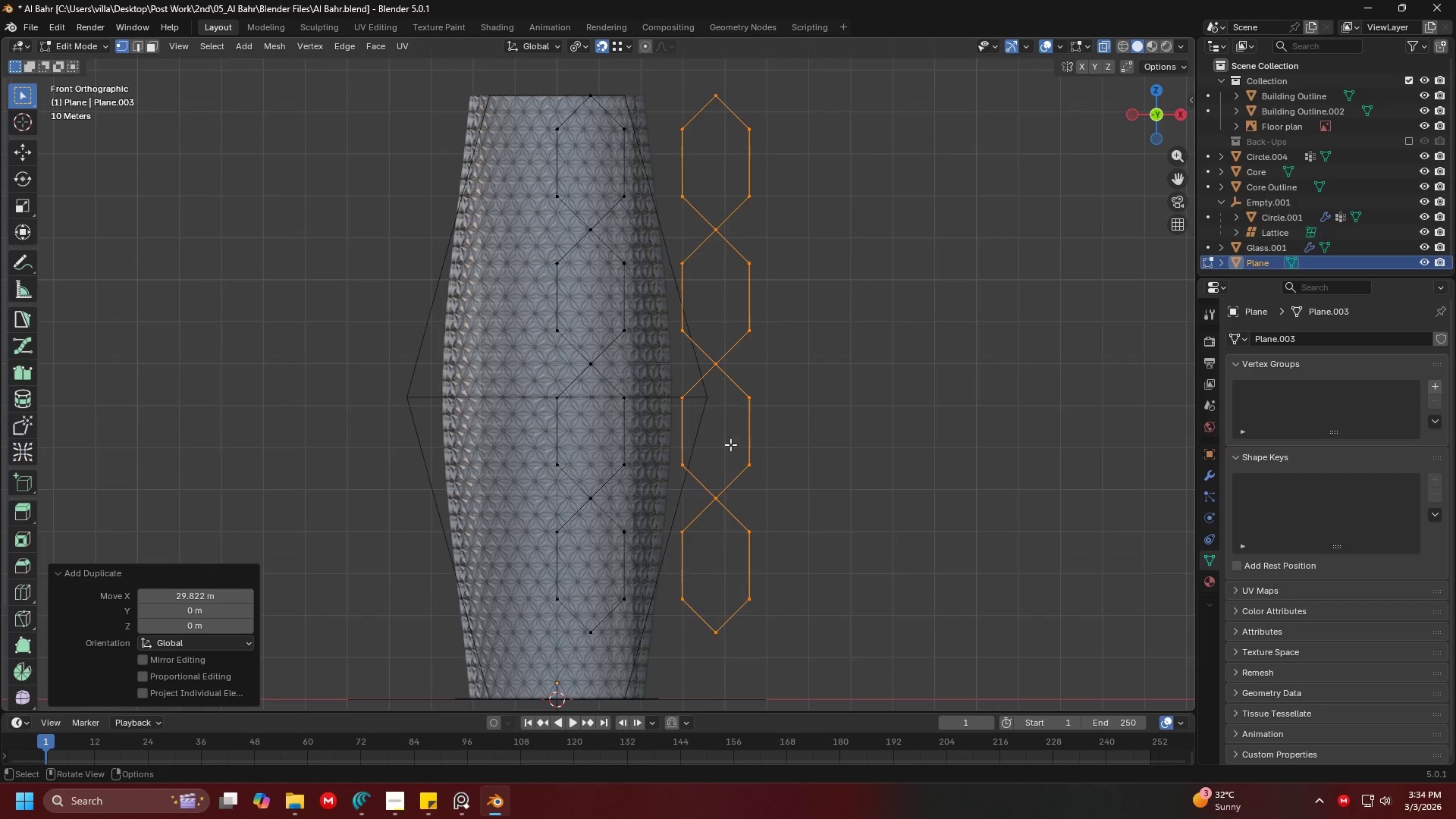 
left_click([799, 425])
 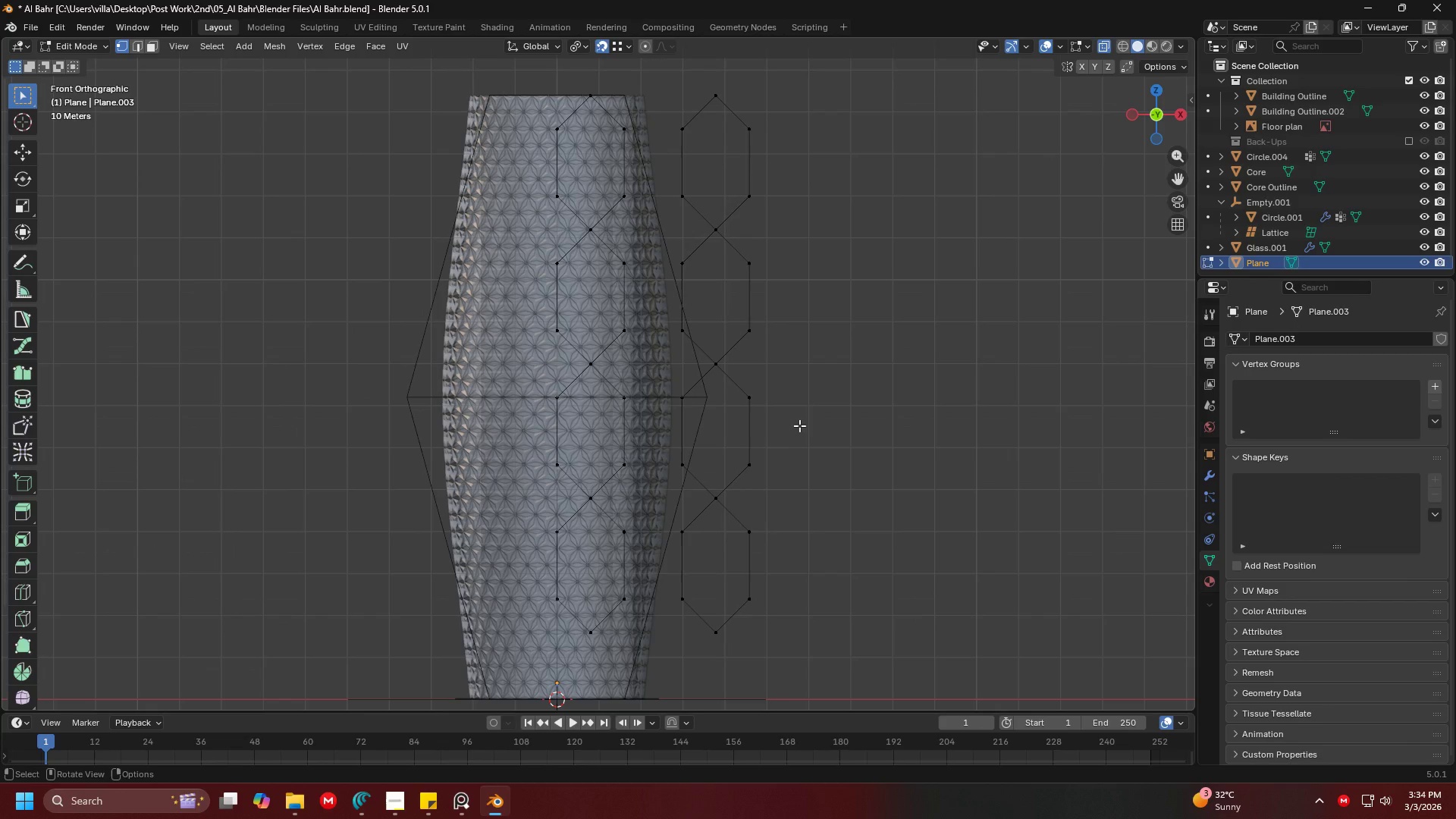 
key(Control+Z)
 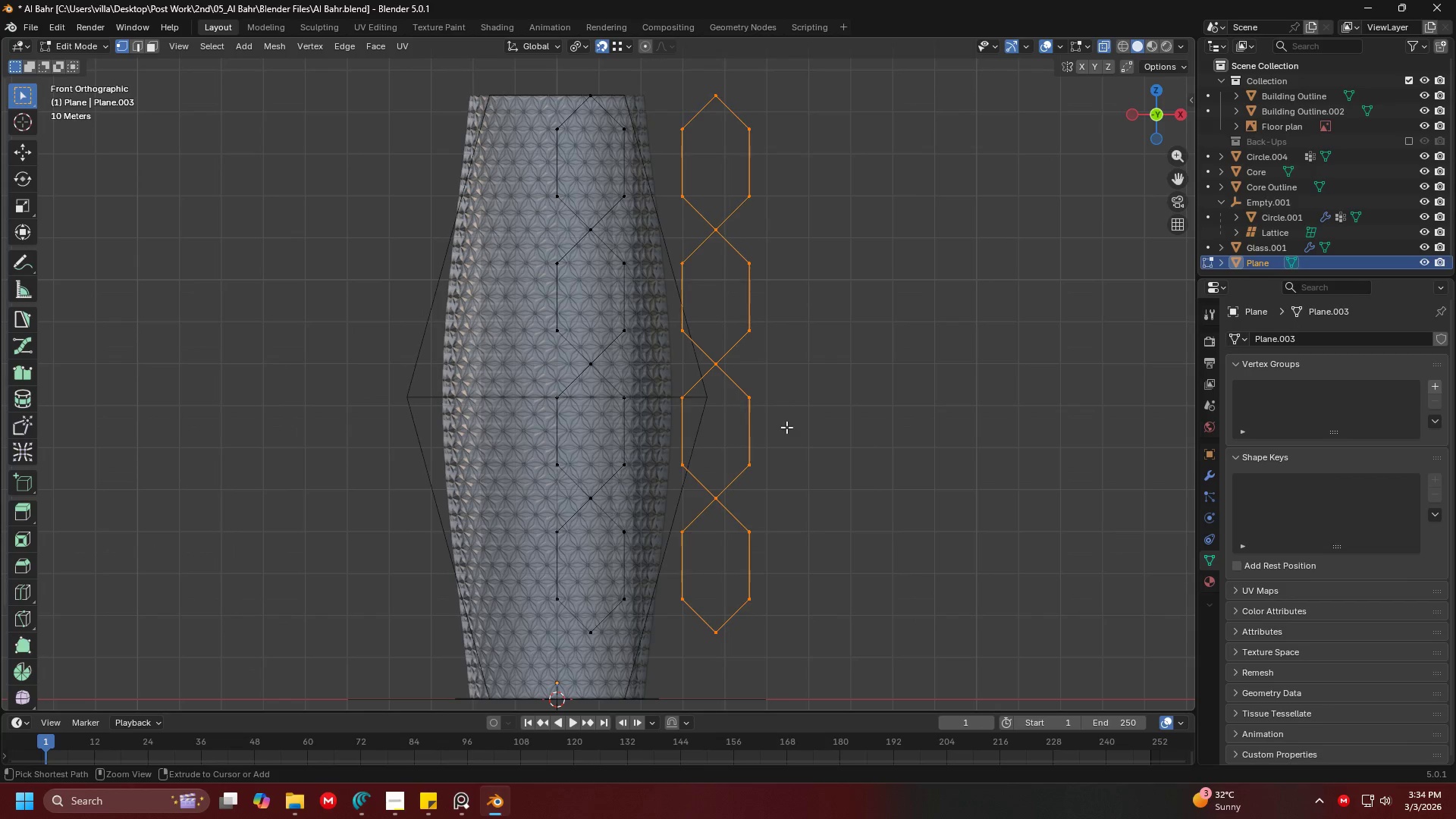 
key(Control+Z)
 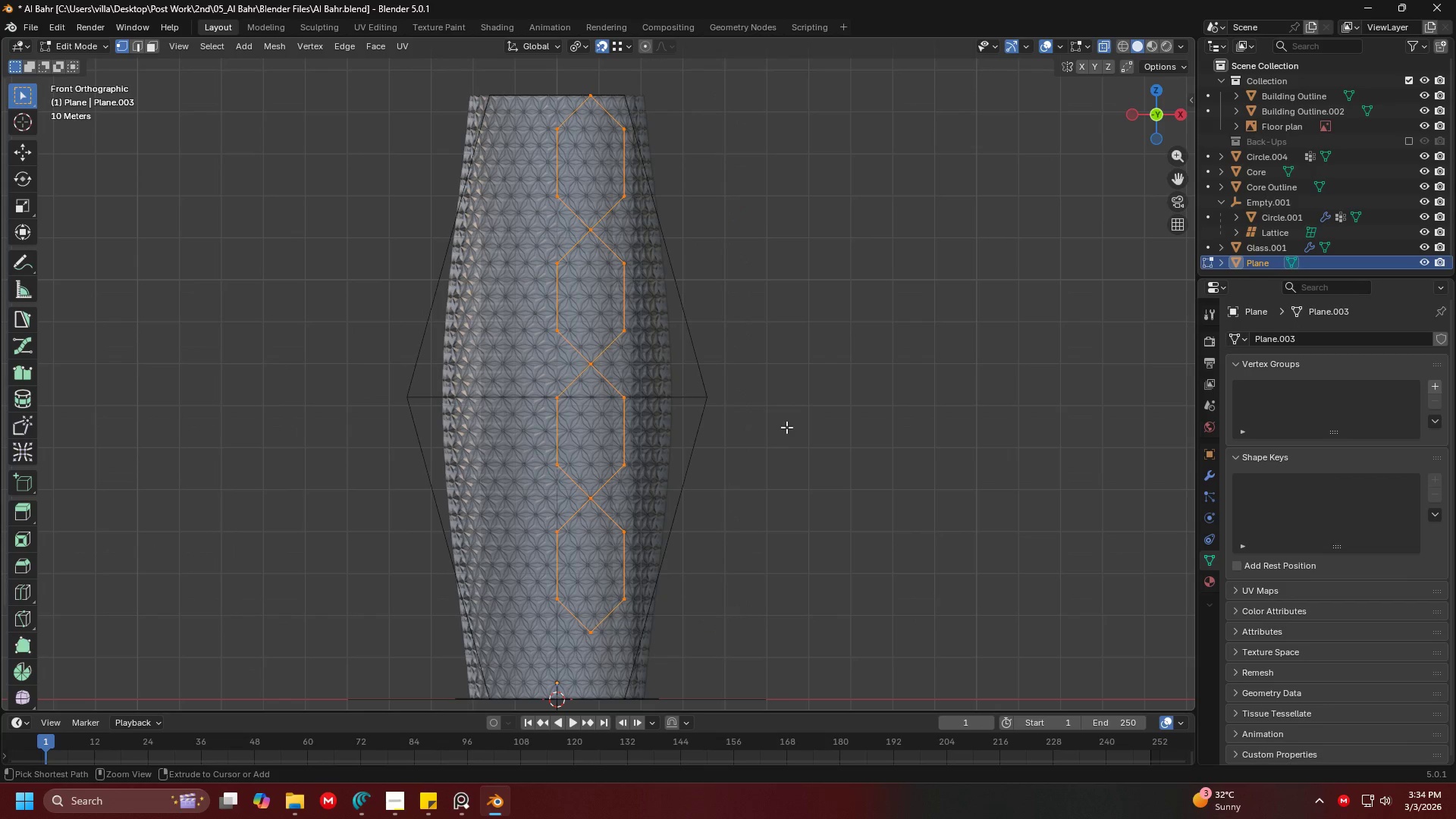 
key(Control+Z)
 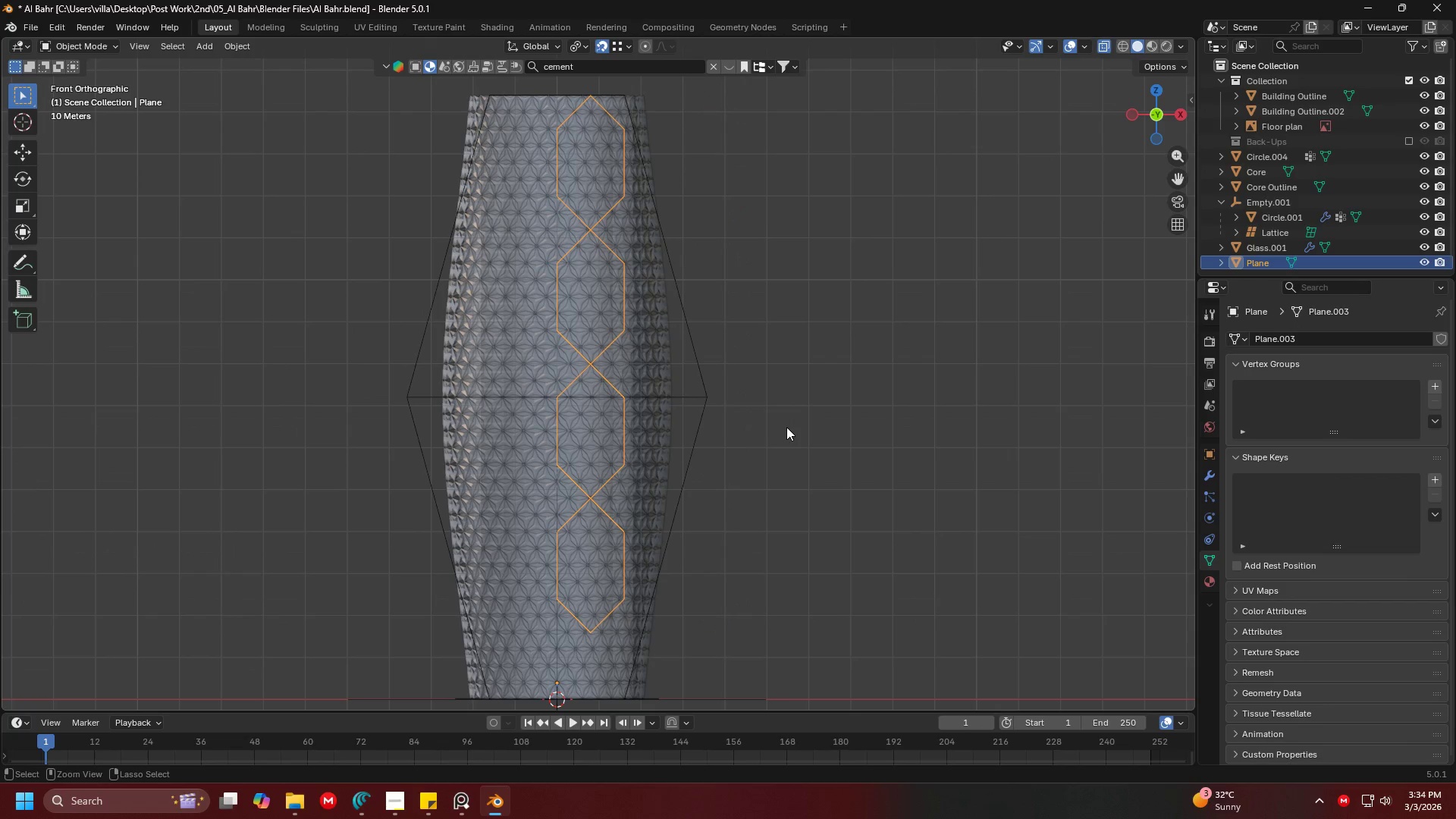 
key(Control+Z)
 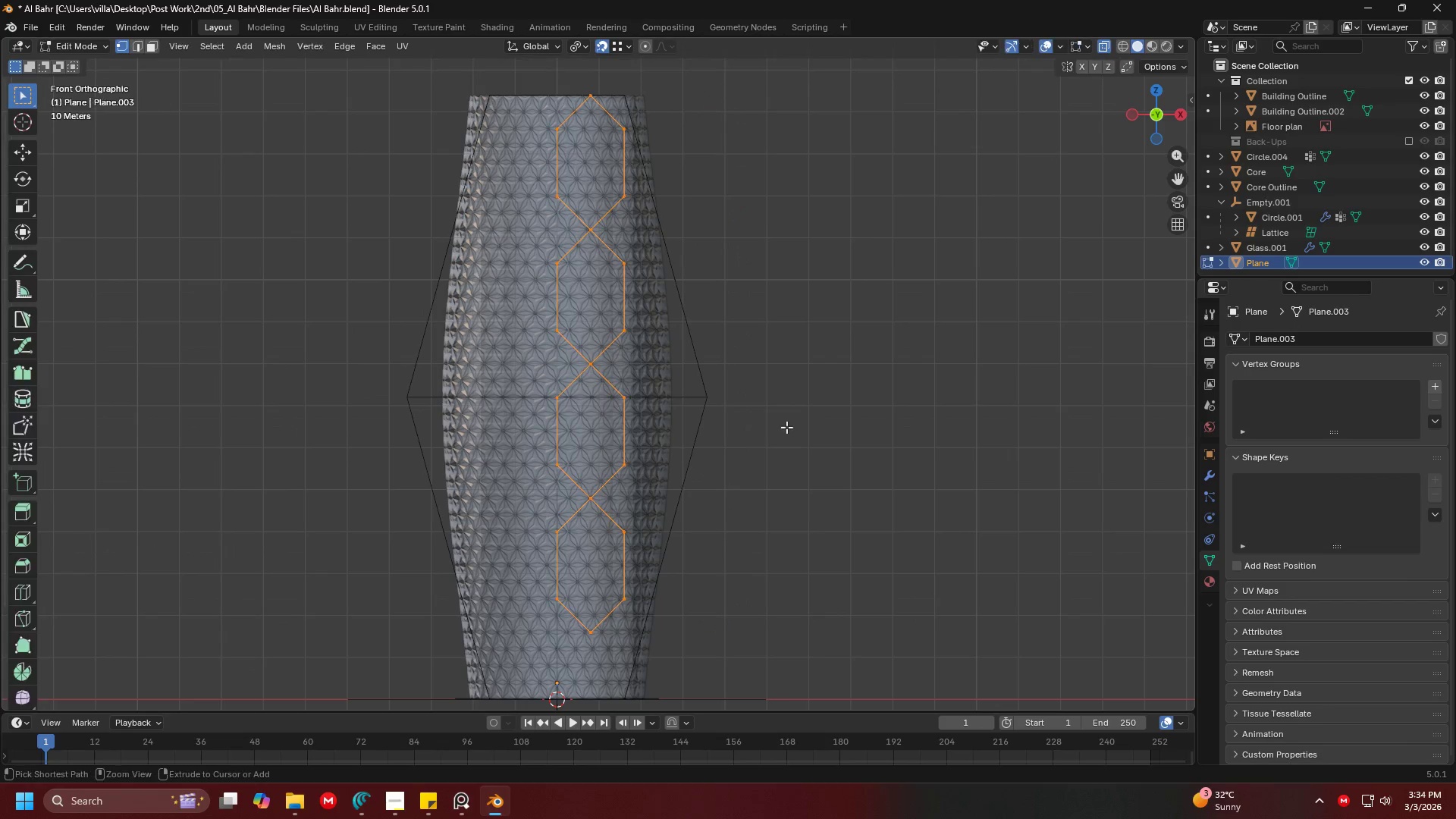 
key(Control+Z)
 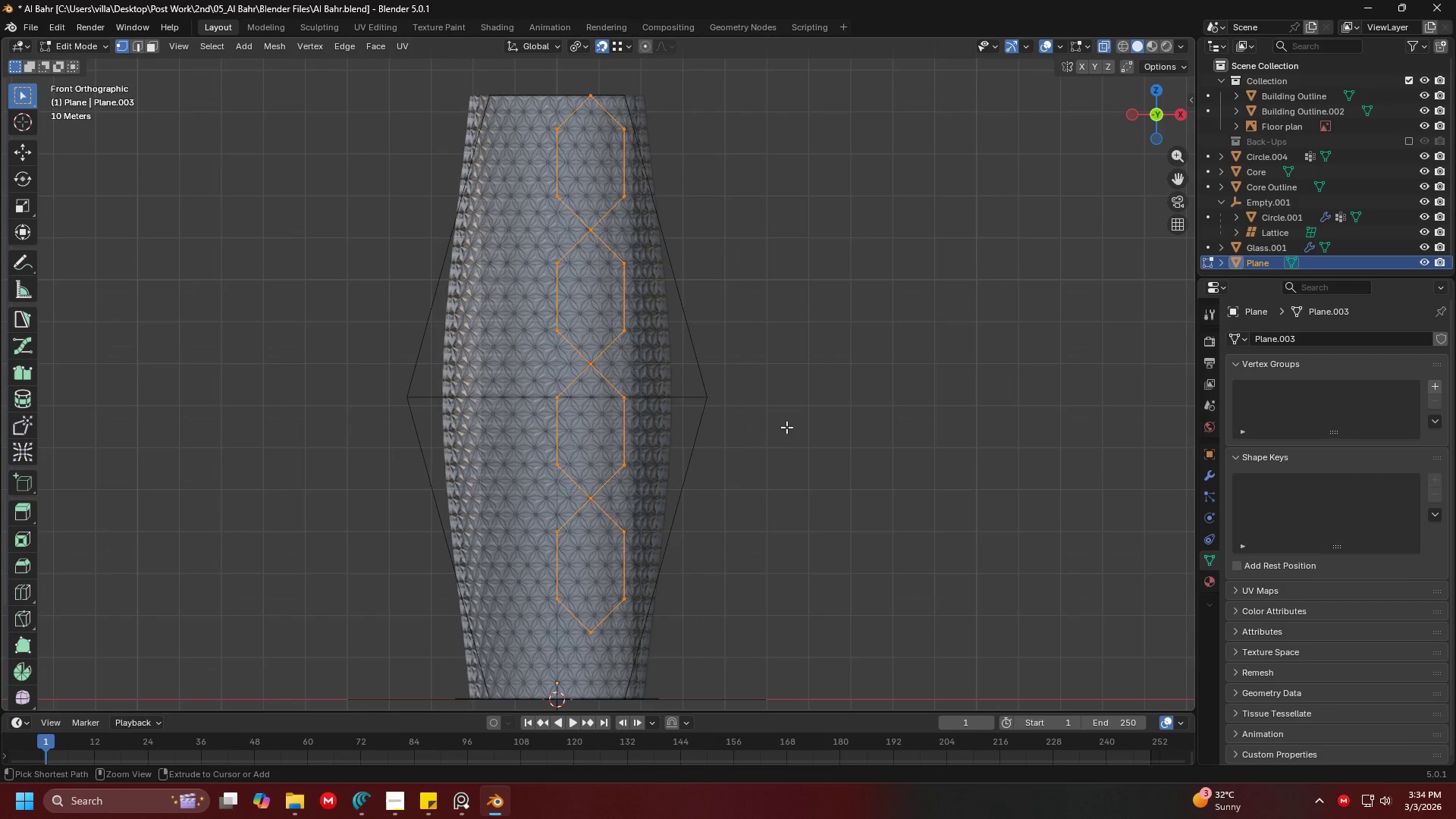 
key(Control+Z)
 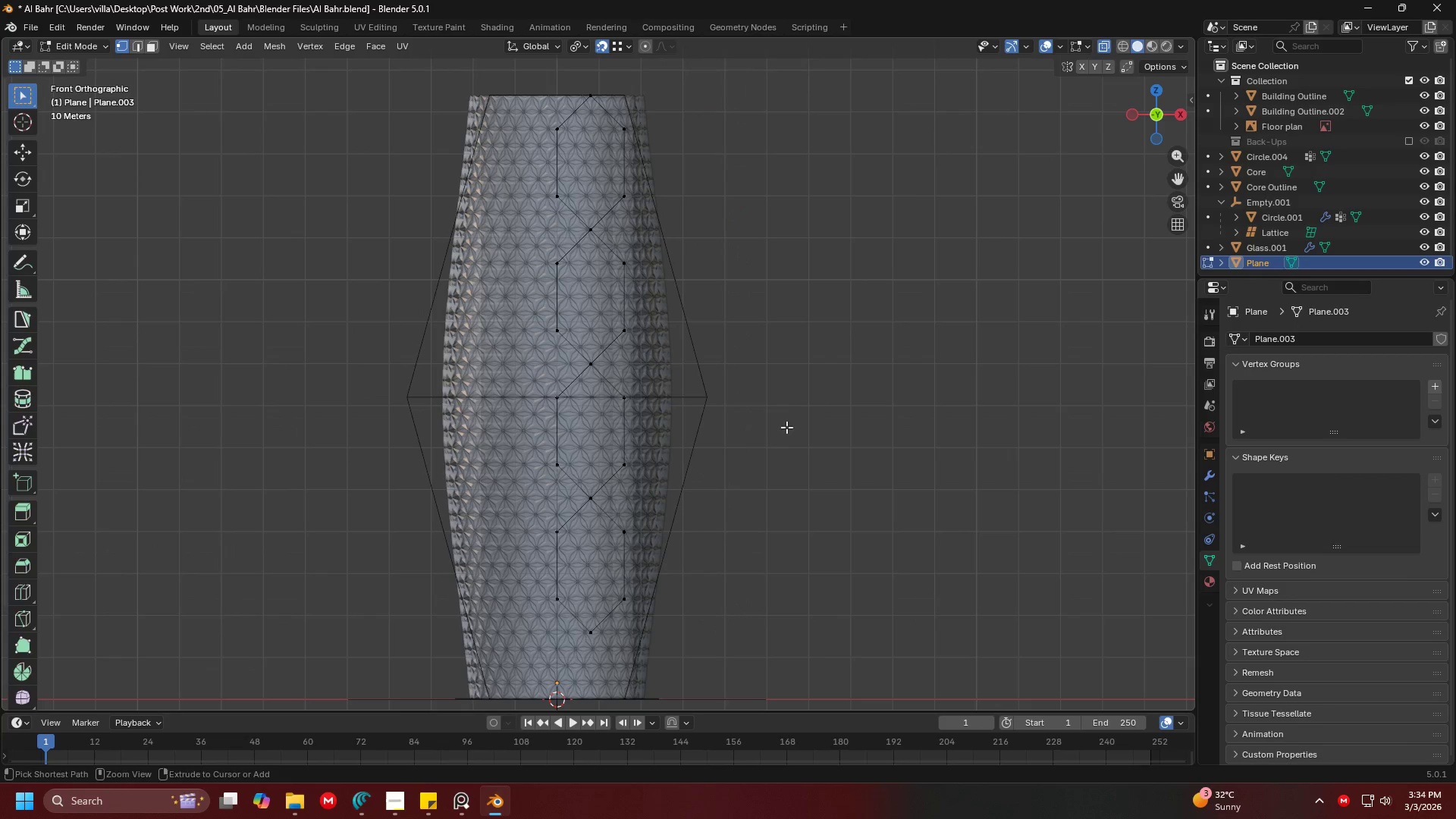 
key(Control+Z)
 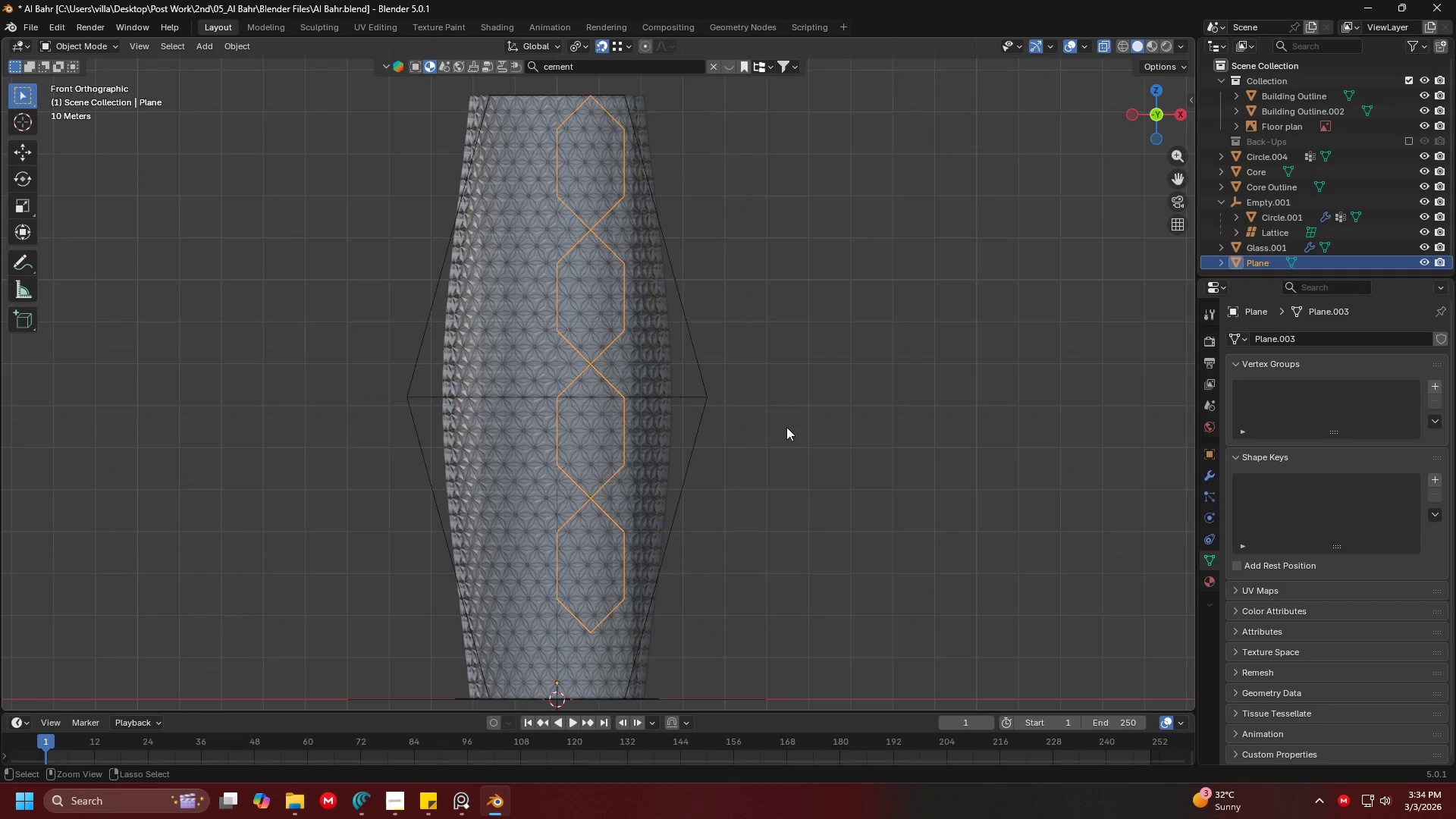 
key(Control+Z)
 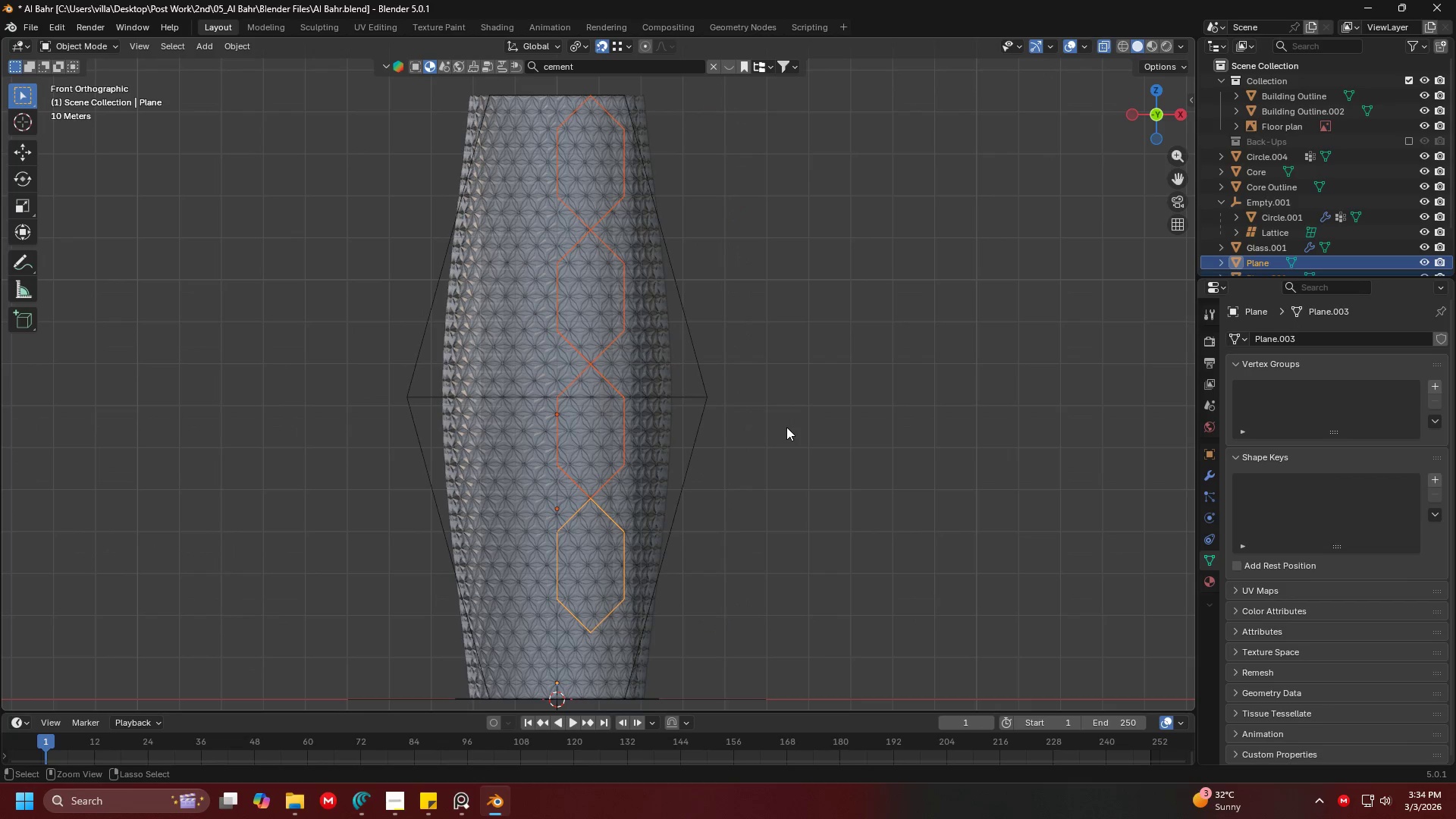 
key(Control+Z)
 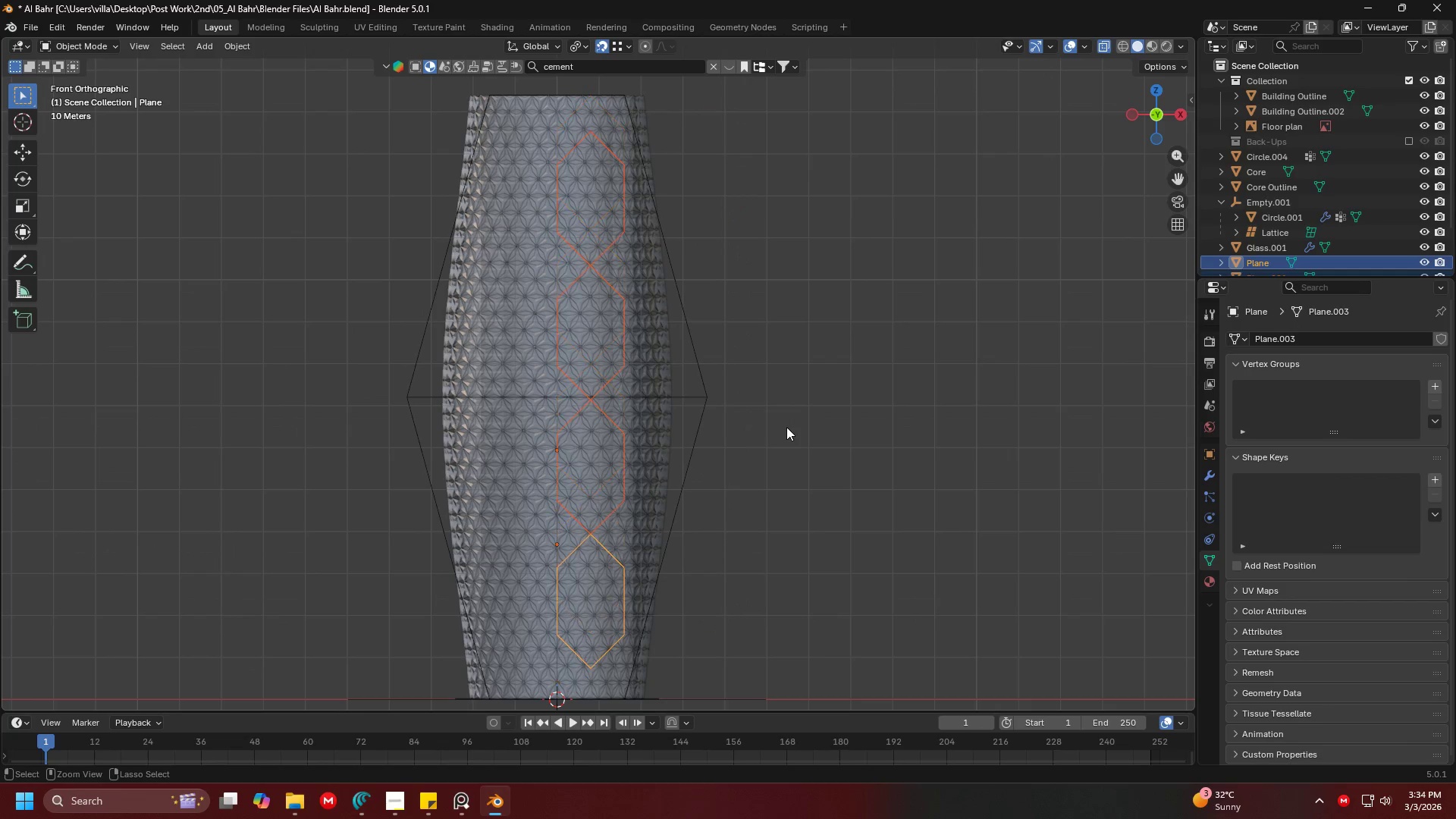 
key(Control+Z)
 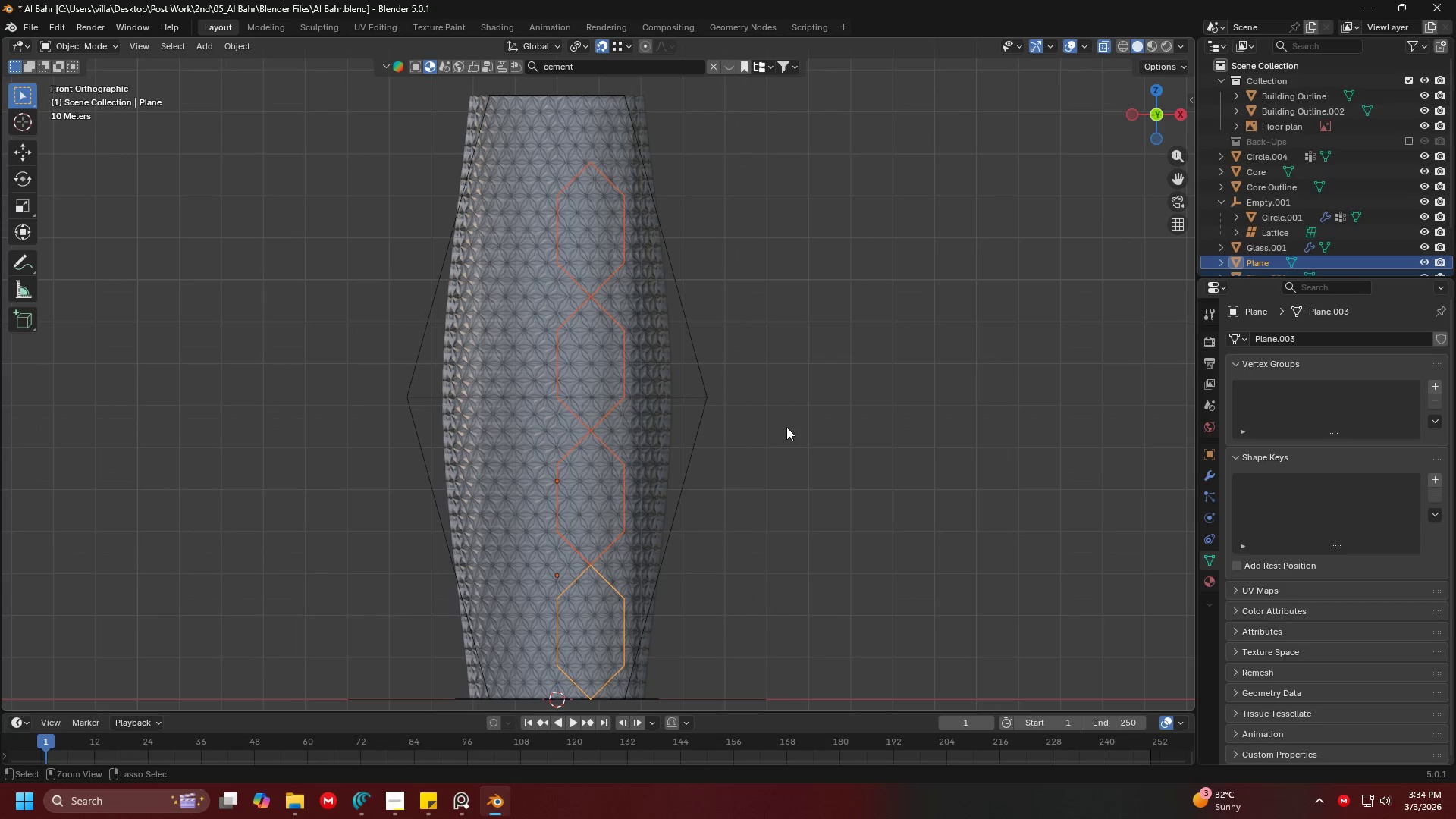 
key(Control+Z)
 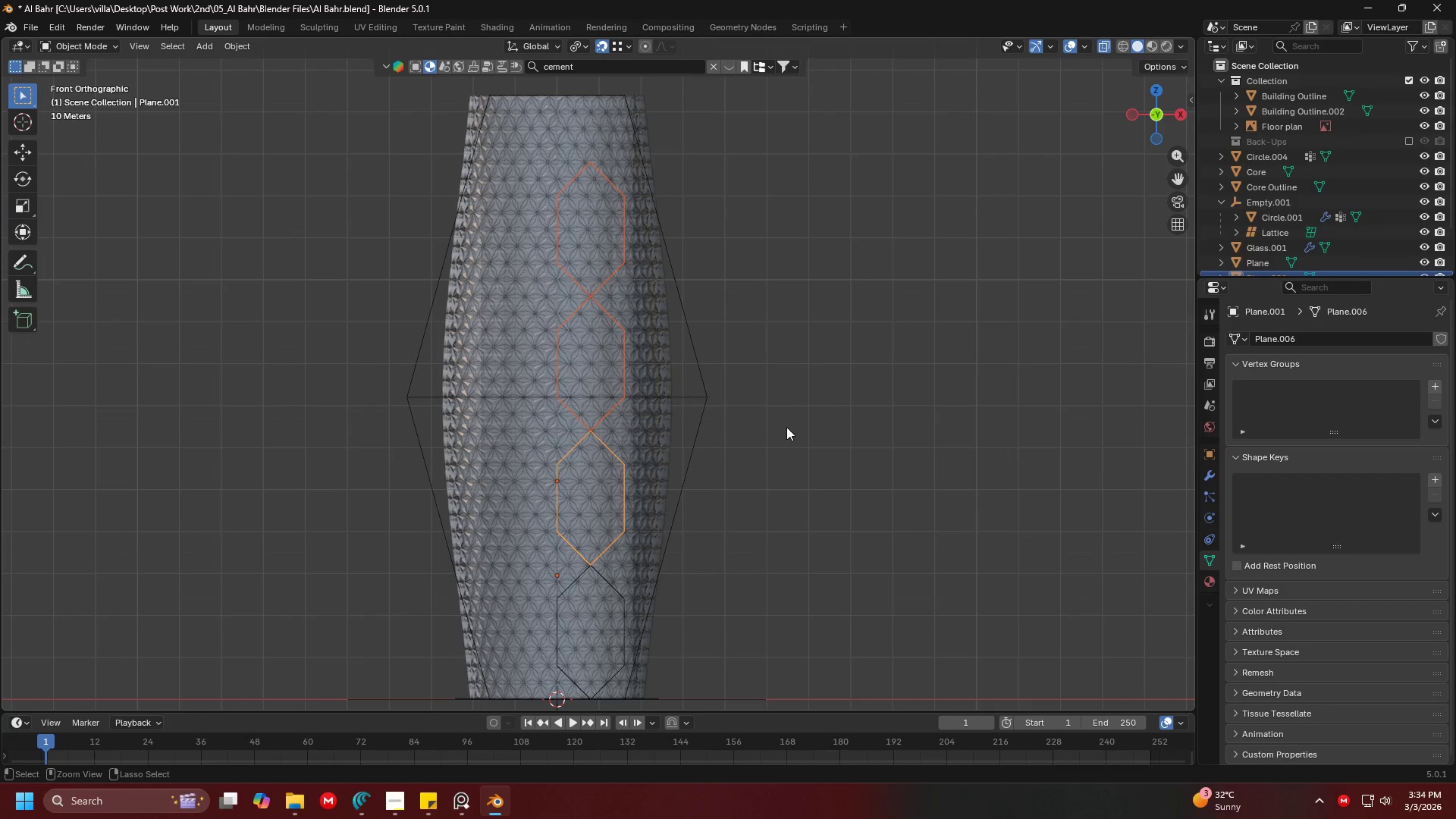 
key(Control+Z)
 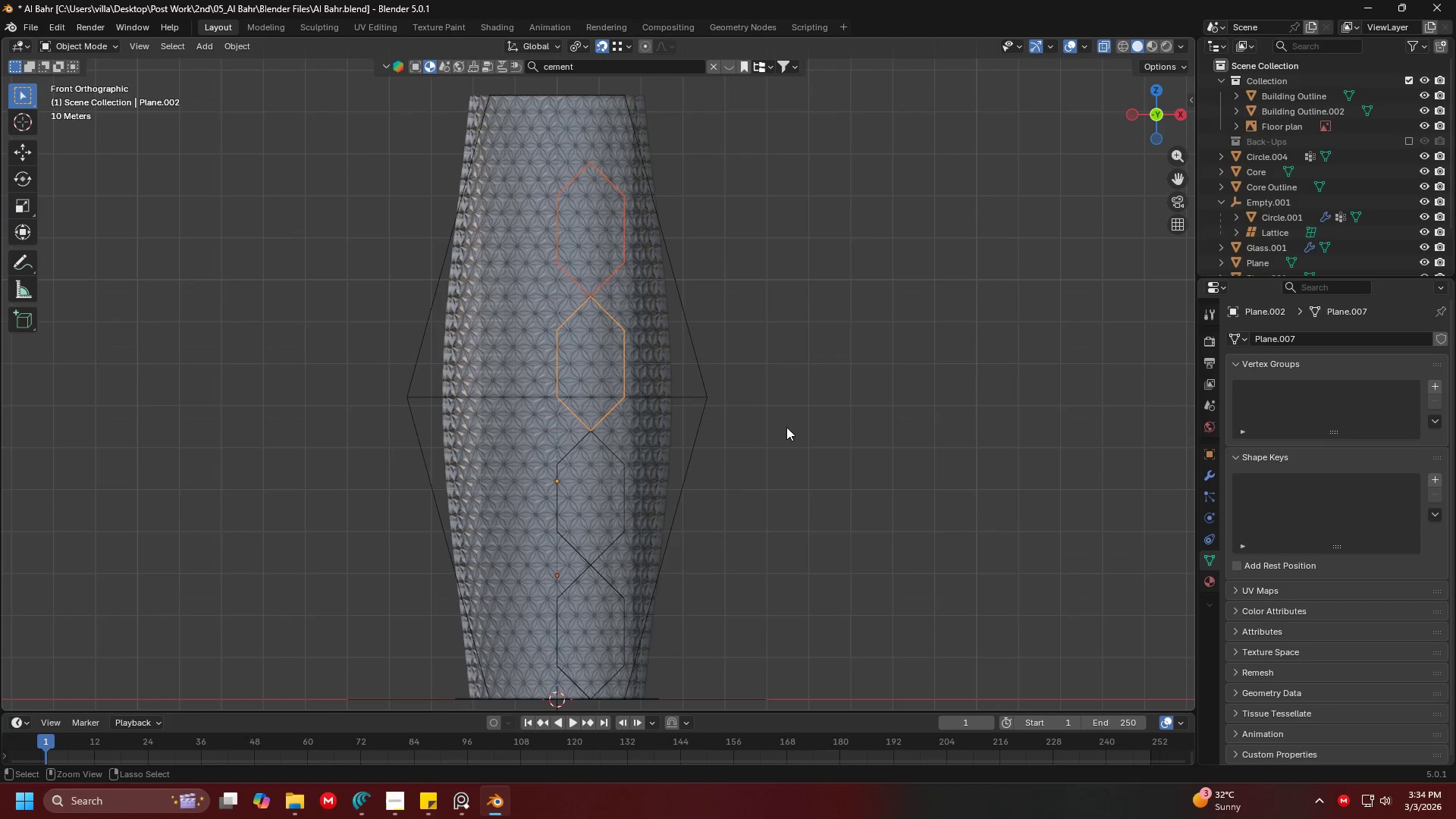 
key(Control+Z)
 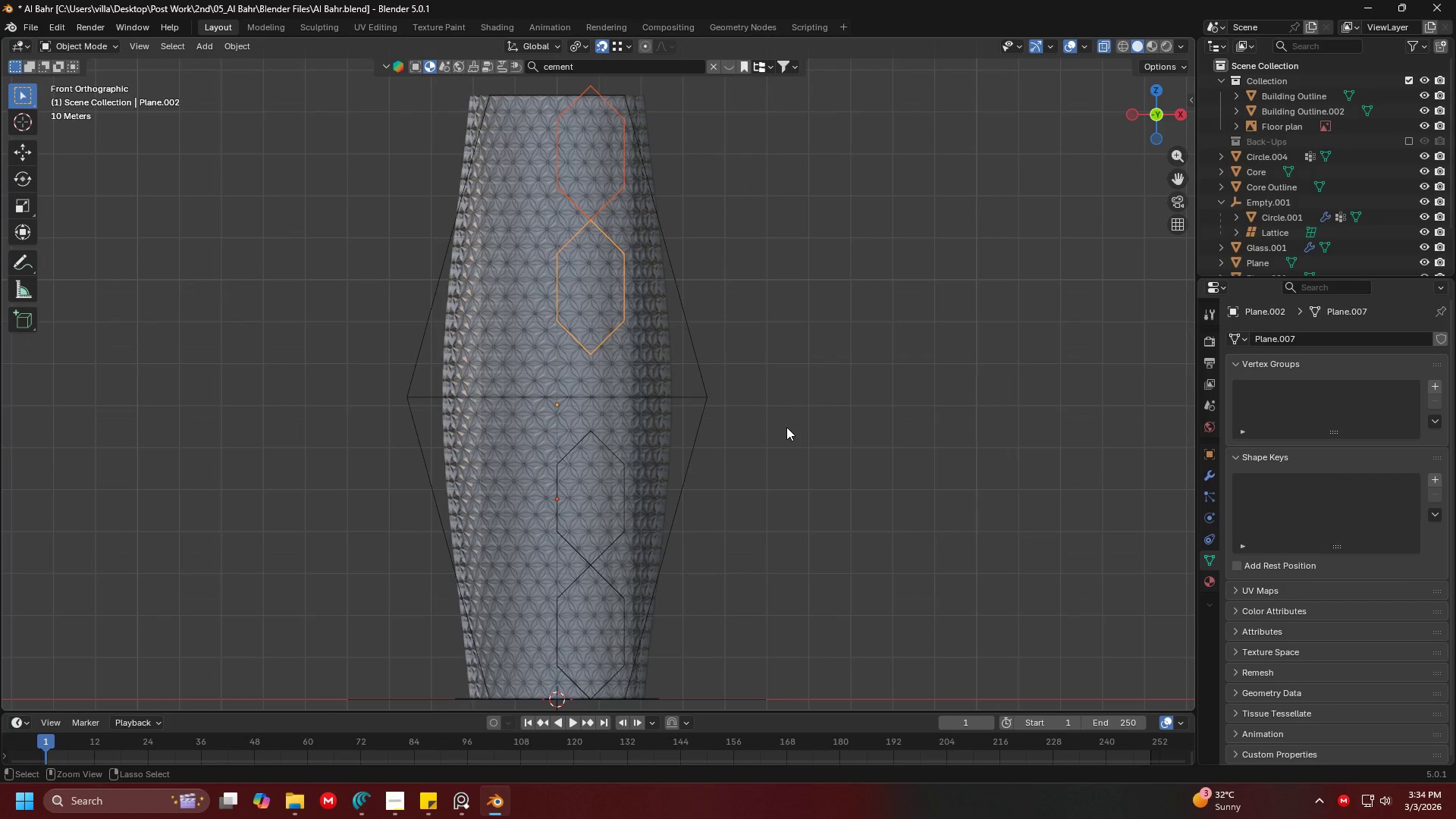 
key(Control+Z)
 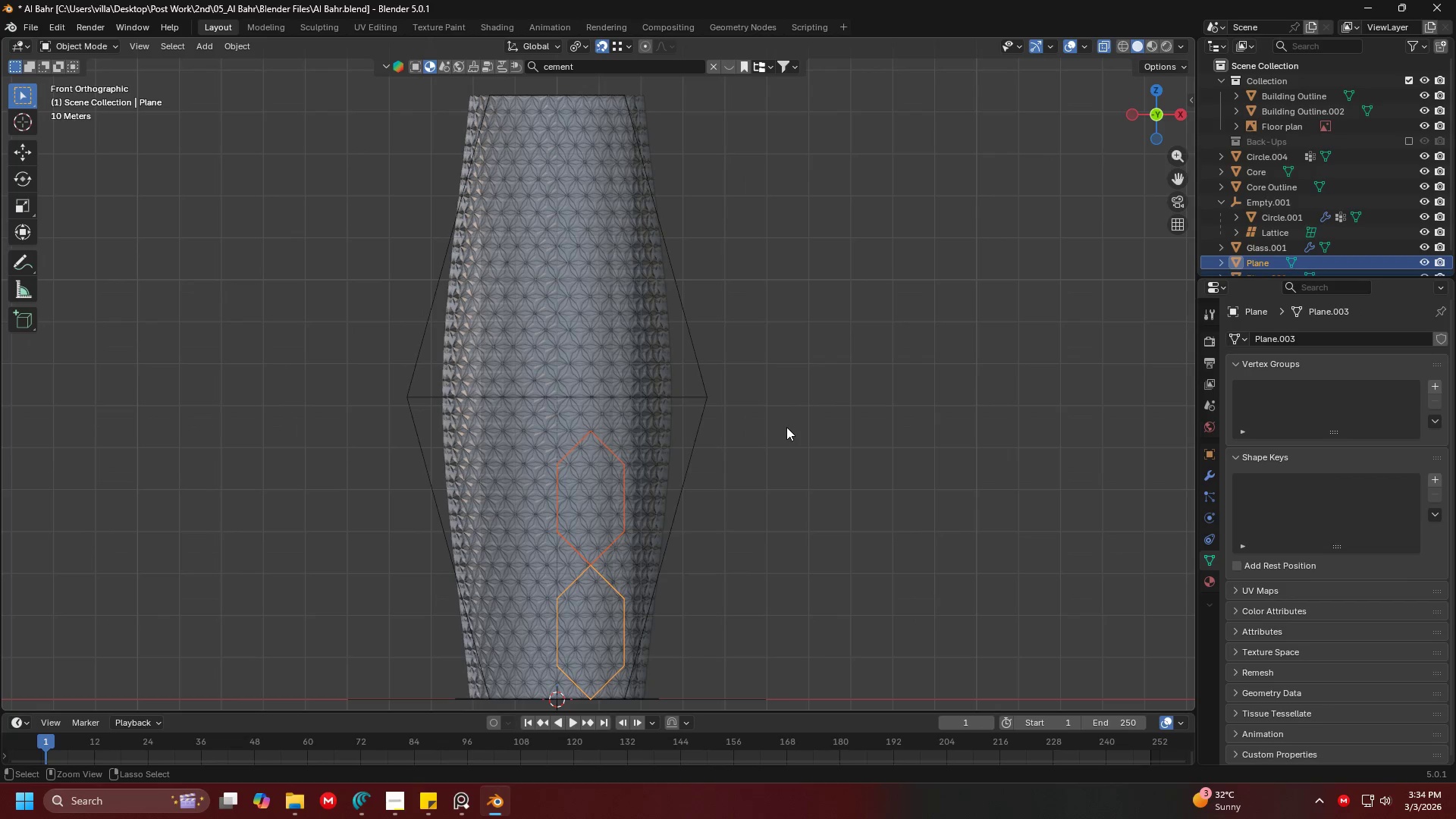 
key(Control+Z)
 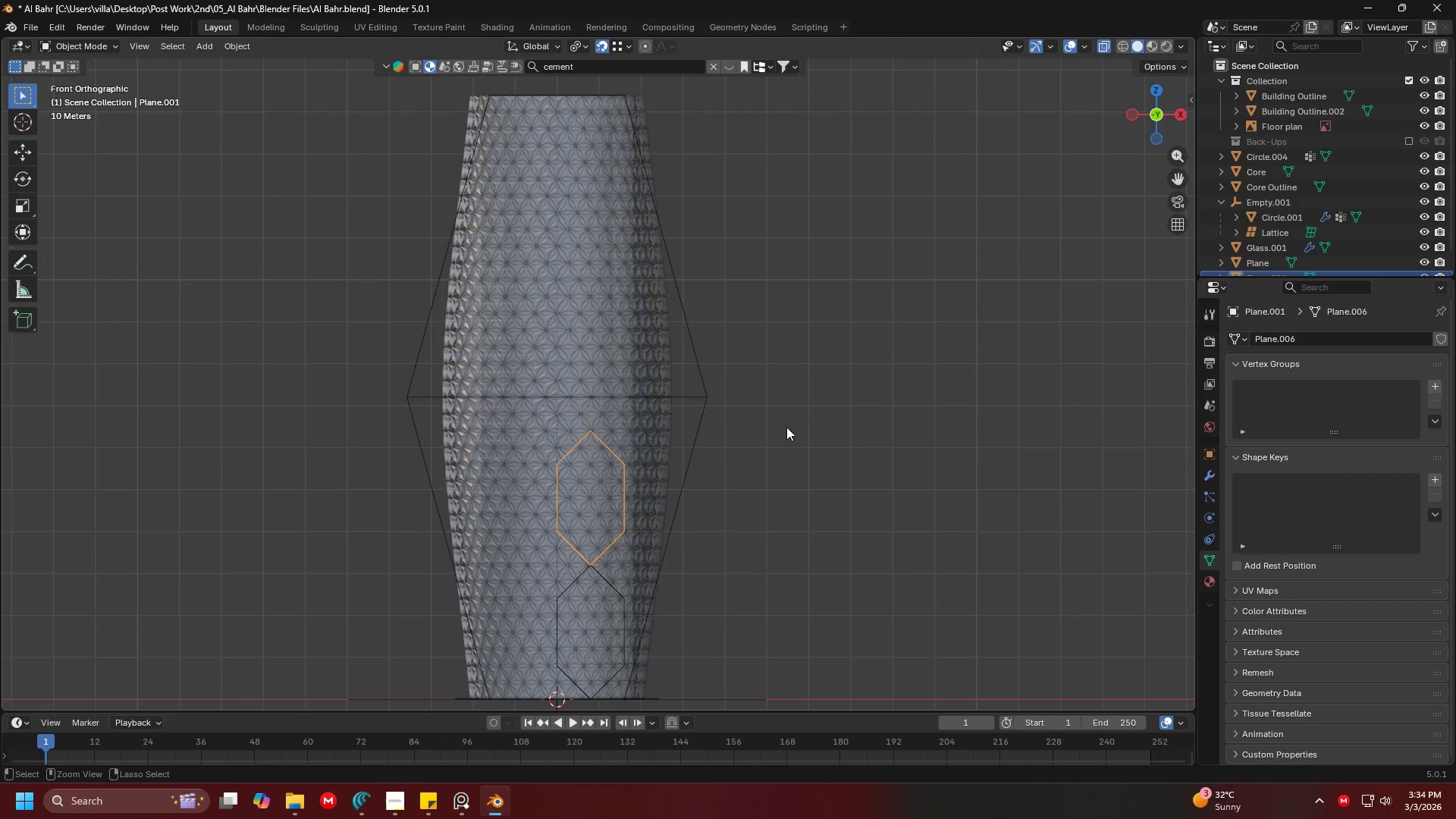 
key(Control+Z)
 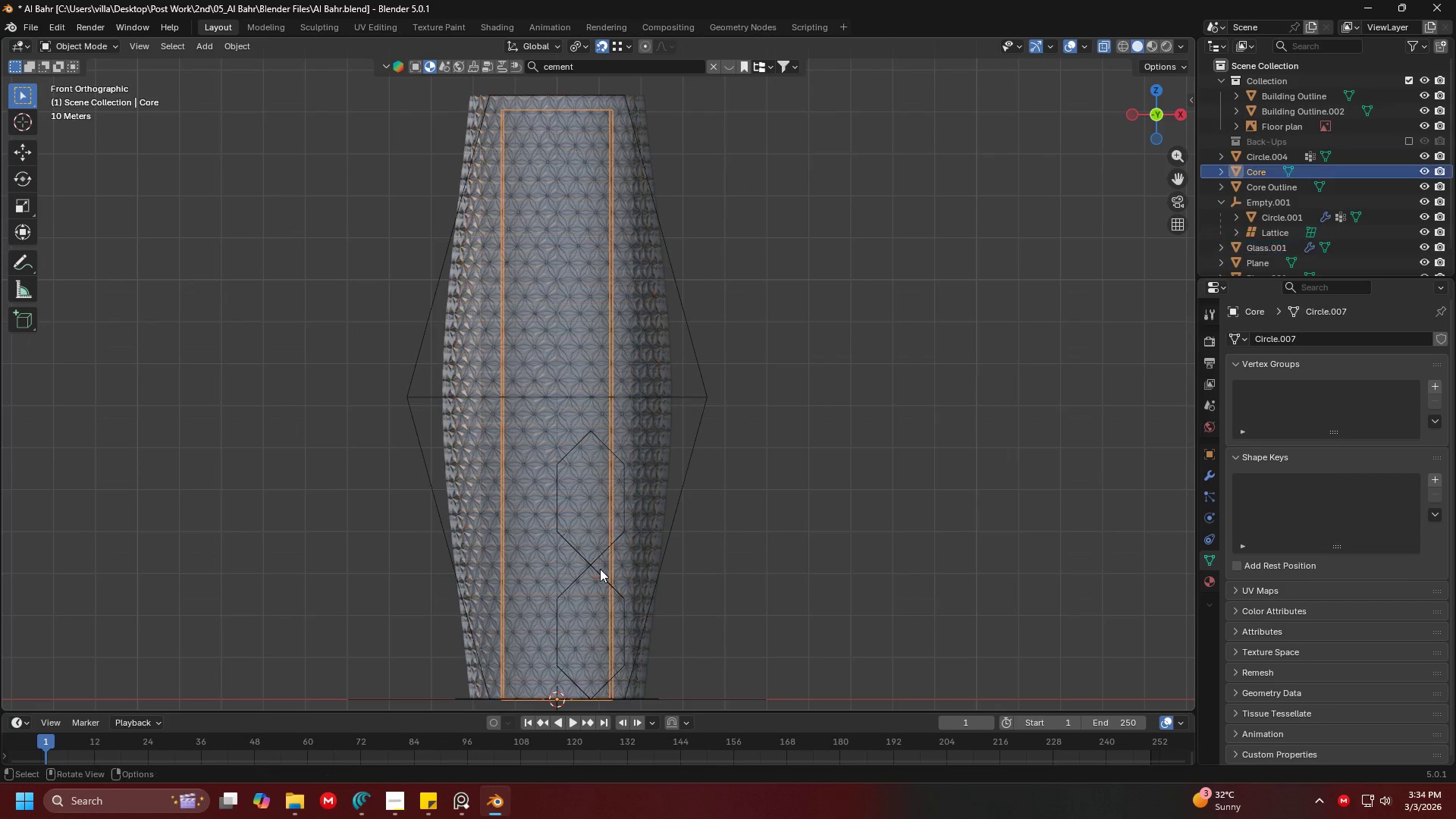 
double_click([598, 571])
 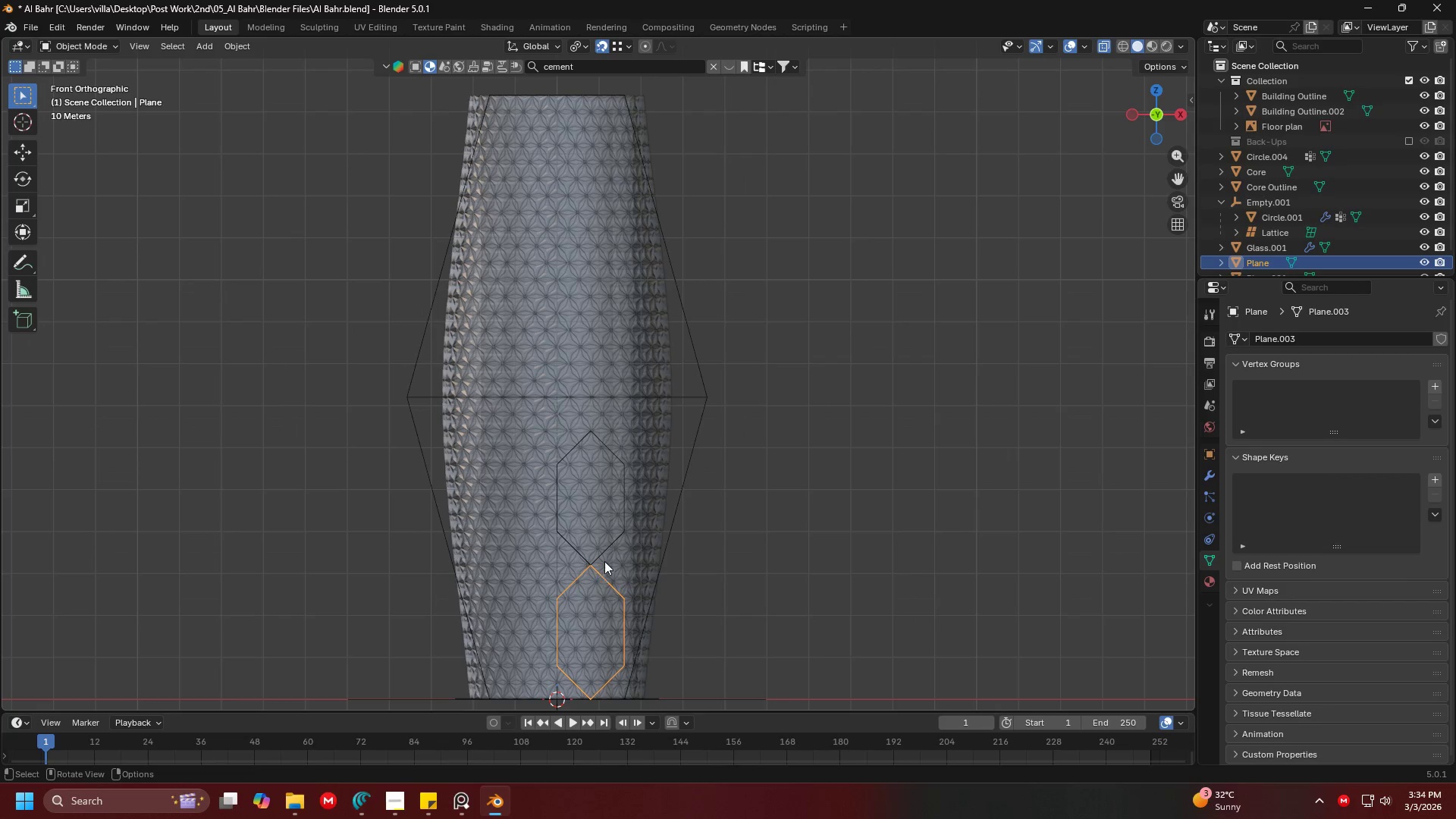 
hold_key(key=ShiftLeft, duration=0.59)
left_click([606, 544])
 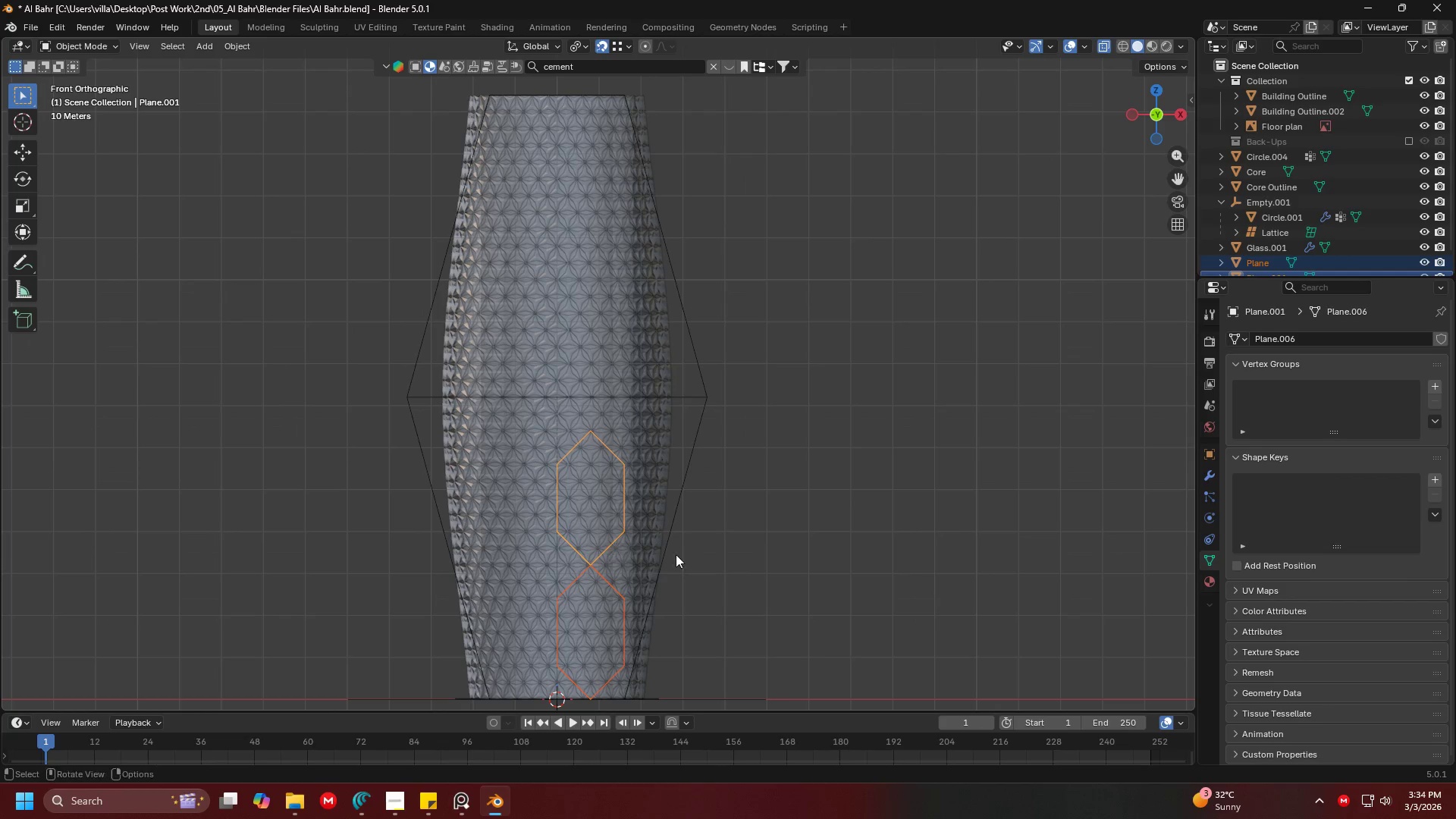 
key(G)
 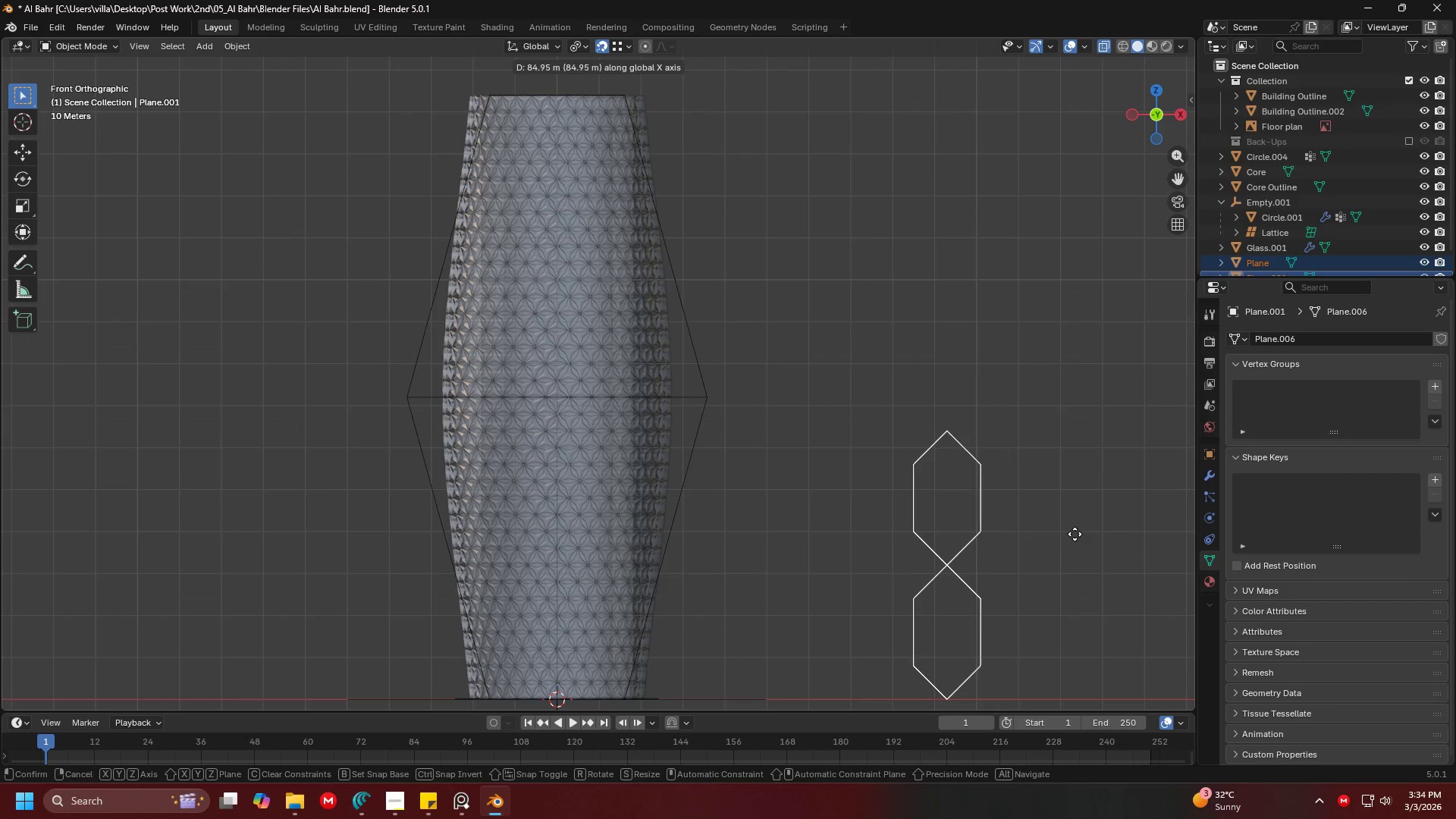 
left_click([1075, 534])
 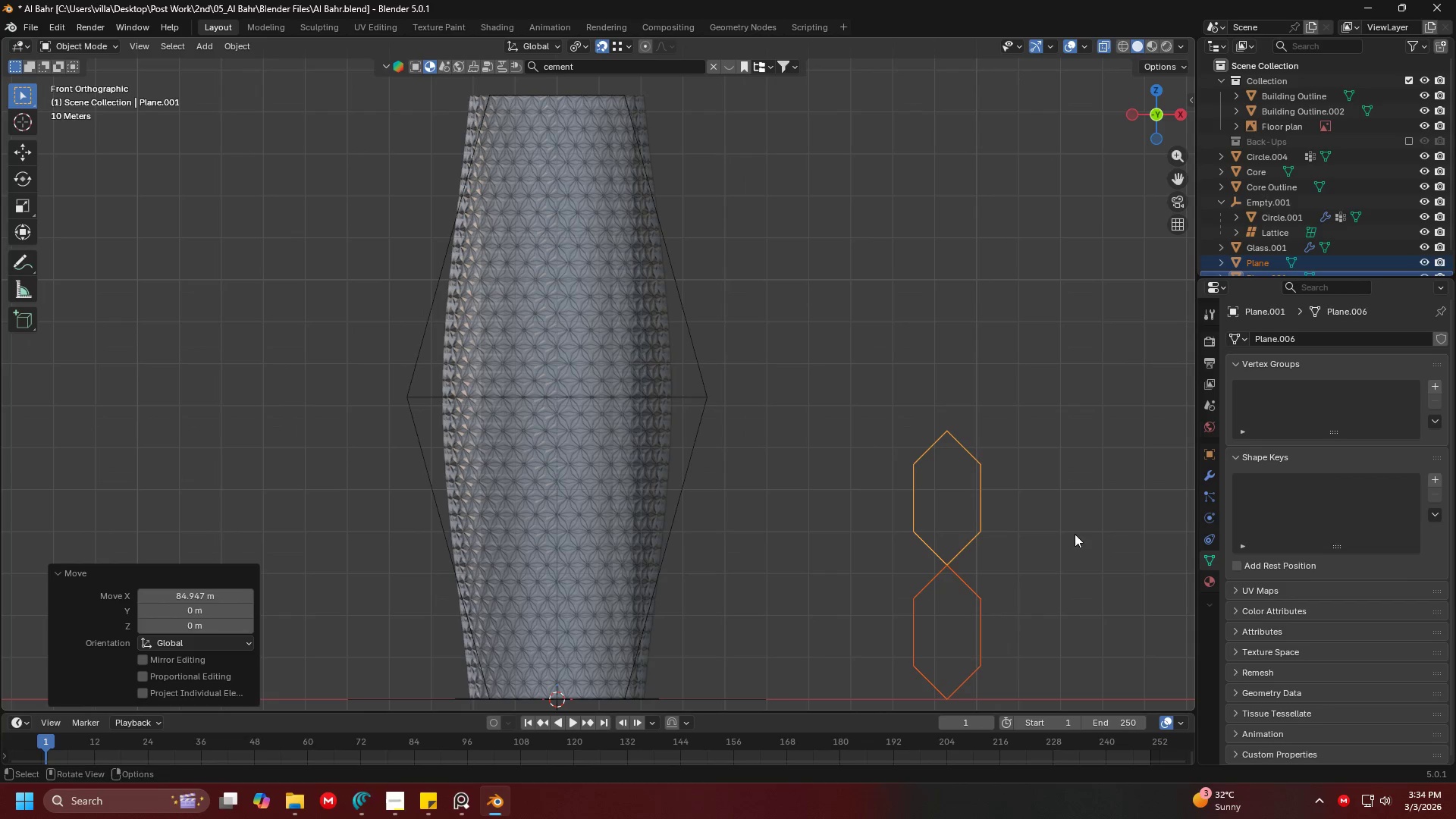 
hold_key(key=ShiftLeft, duration=0.41)
 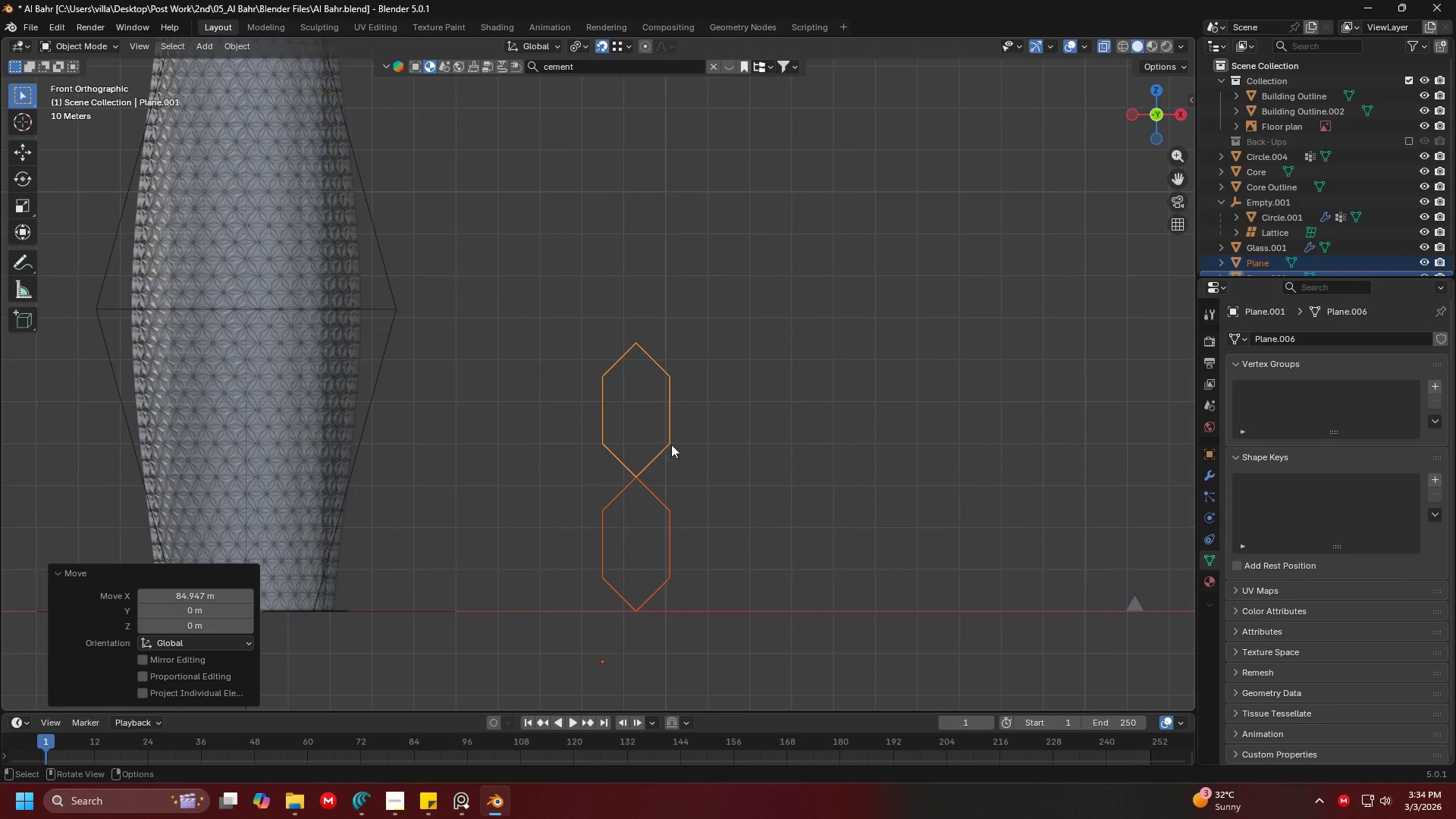 
key(Tab)
 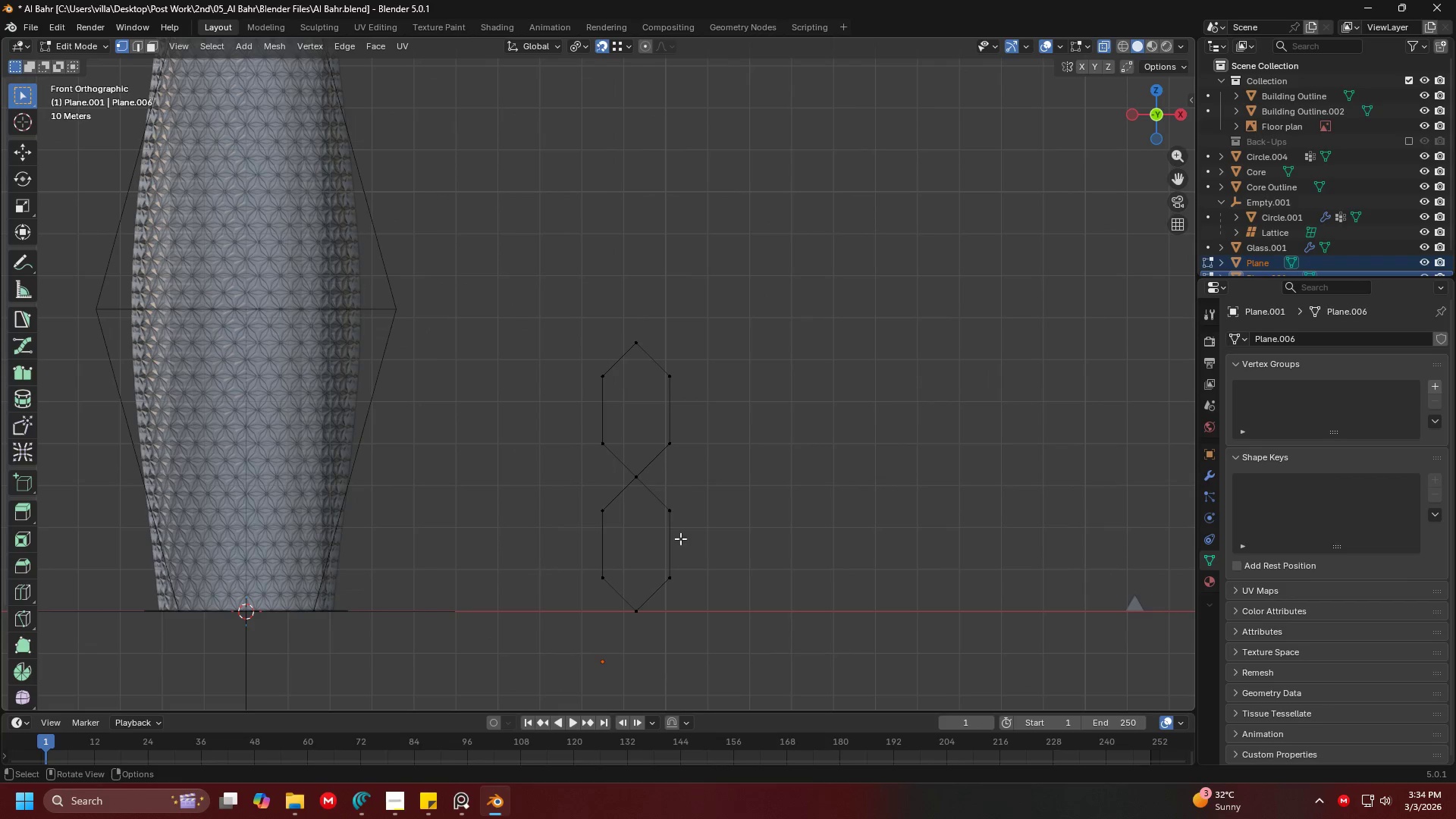 
left_click([679, 540])
 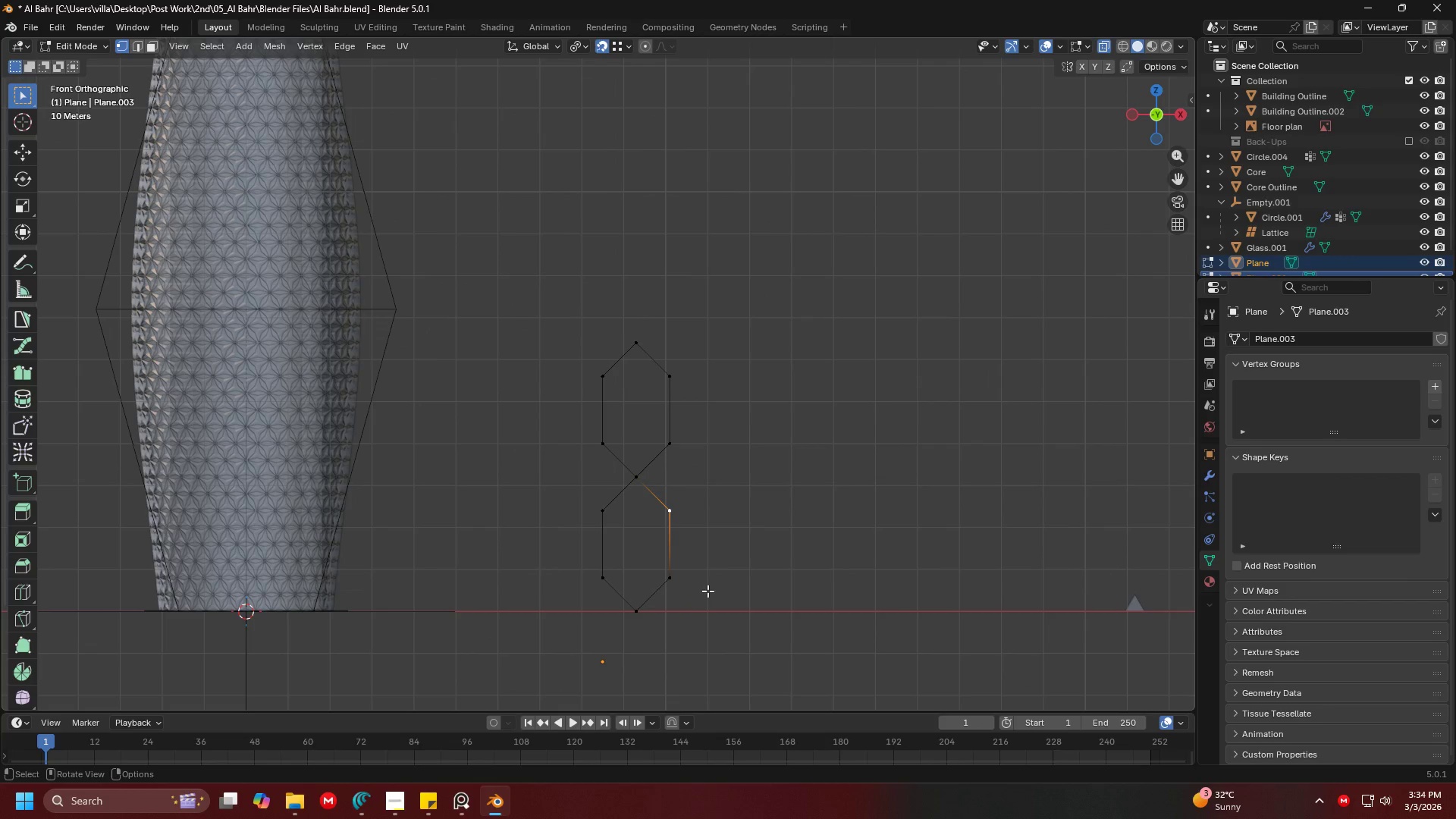 
left_click([673, 575])
 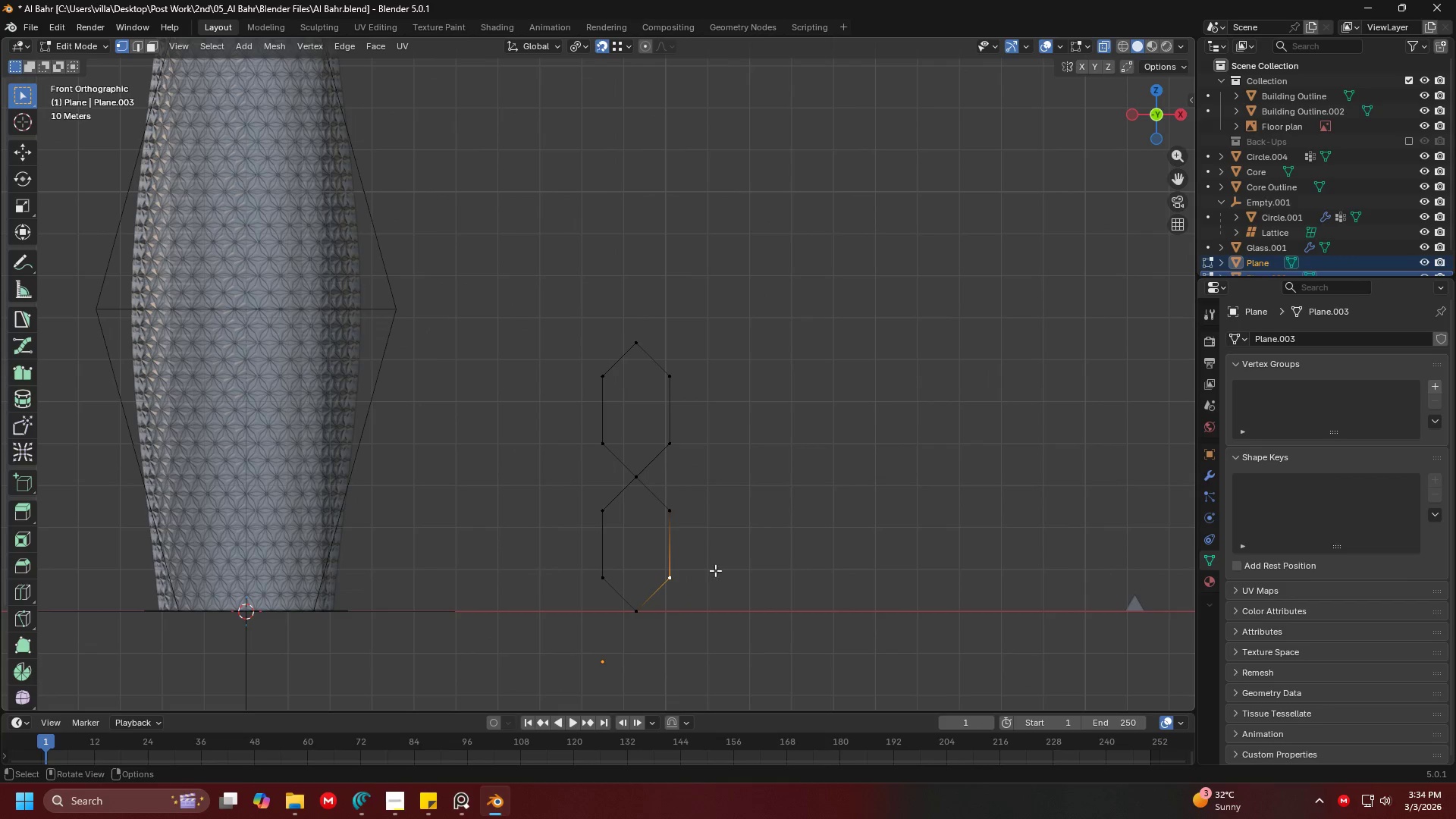 
key(Shift+ShiftLeft)
 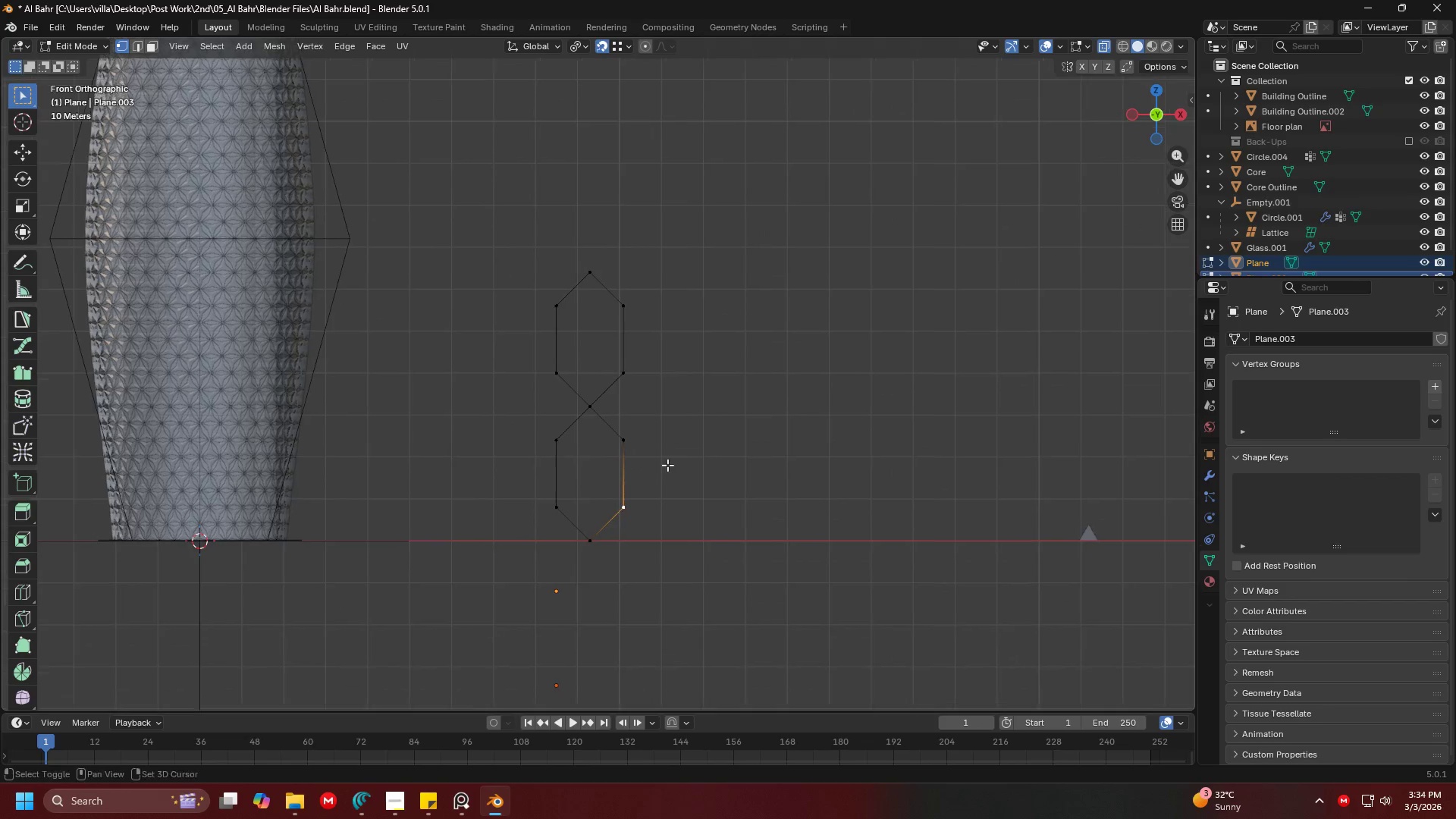 
left_click([661, 604])
 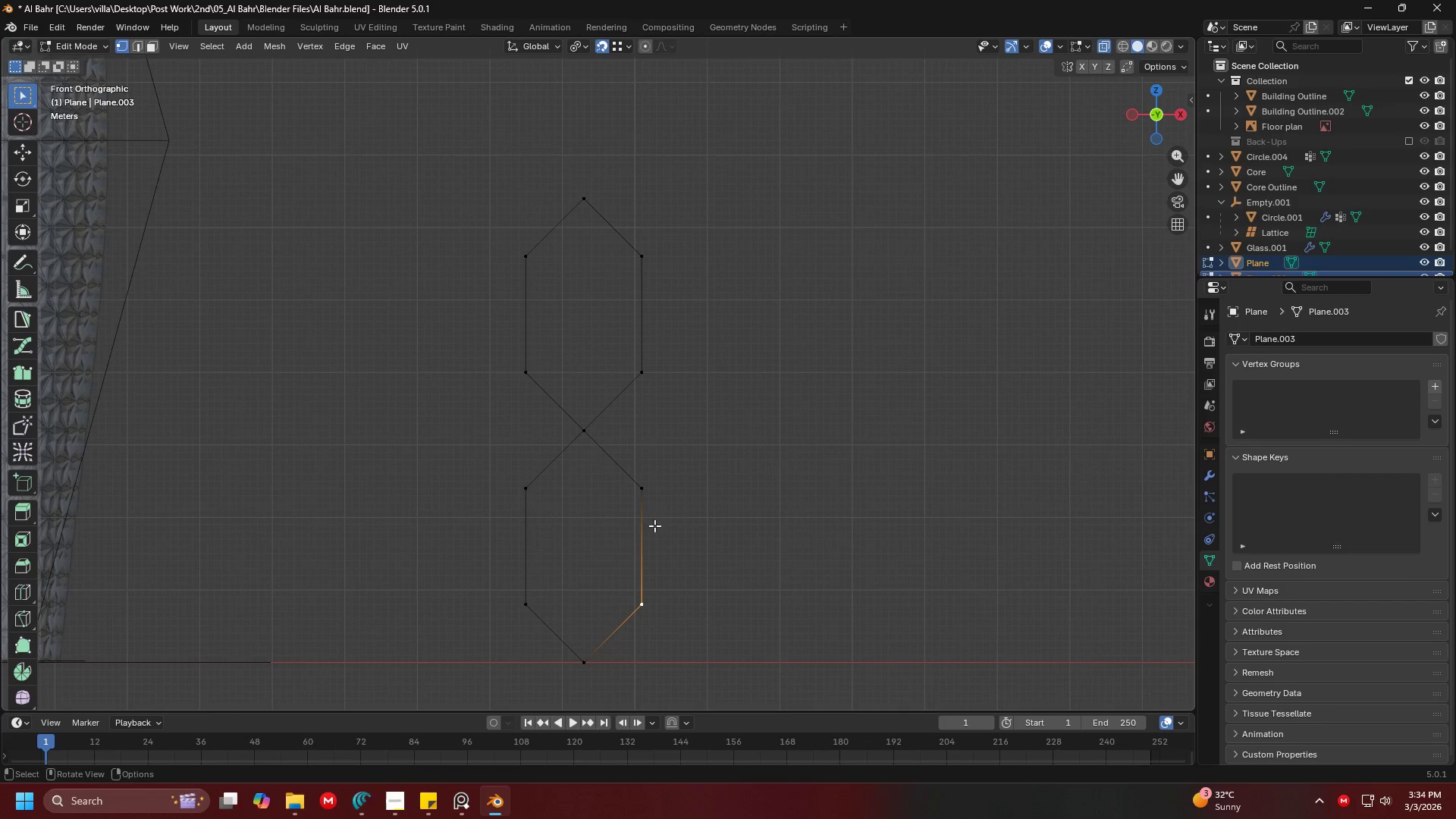 
scroll: coordinate [663, 463], scroll_direction: up, amount: 3.0
 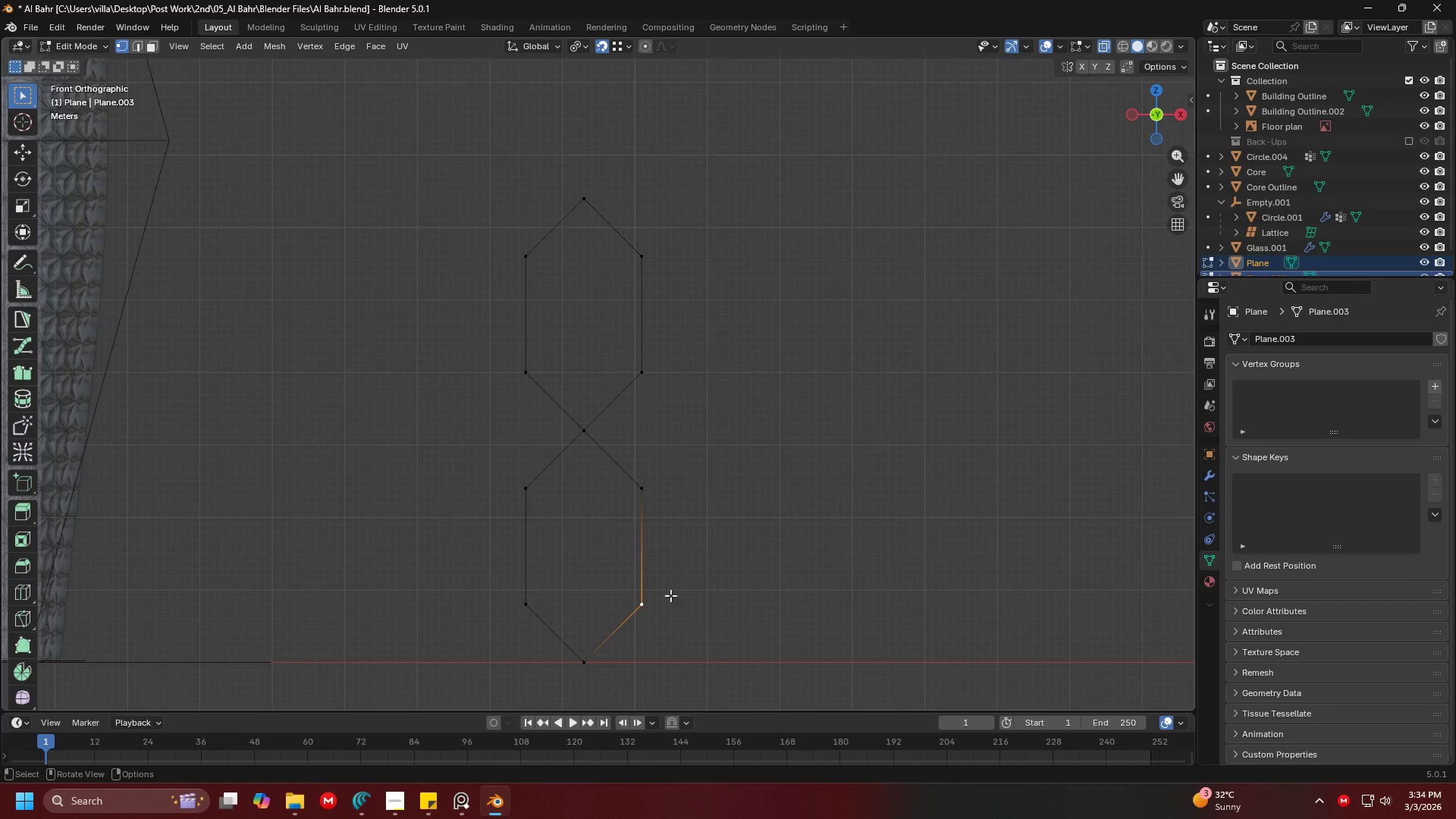 
hold_key(key=ShiftLeft, duration=0.64)
 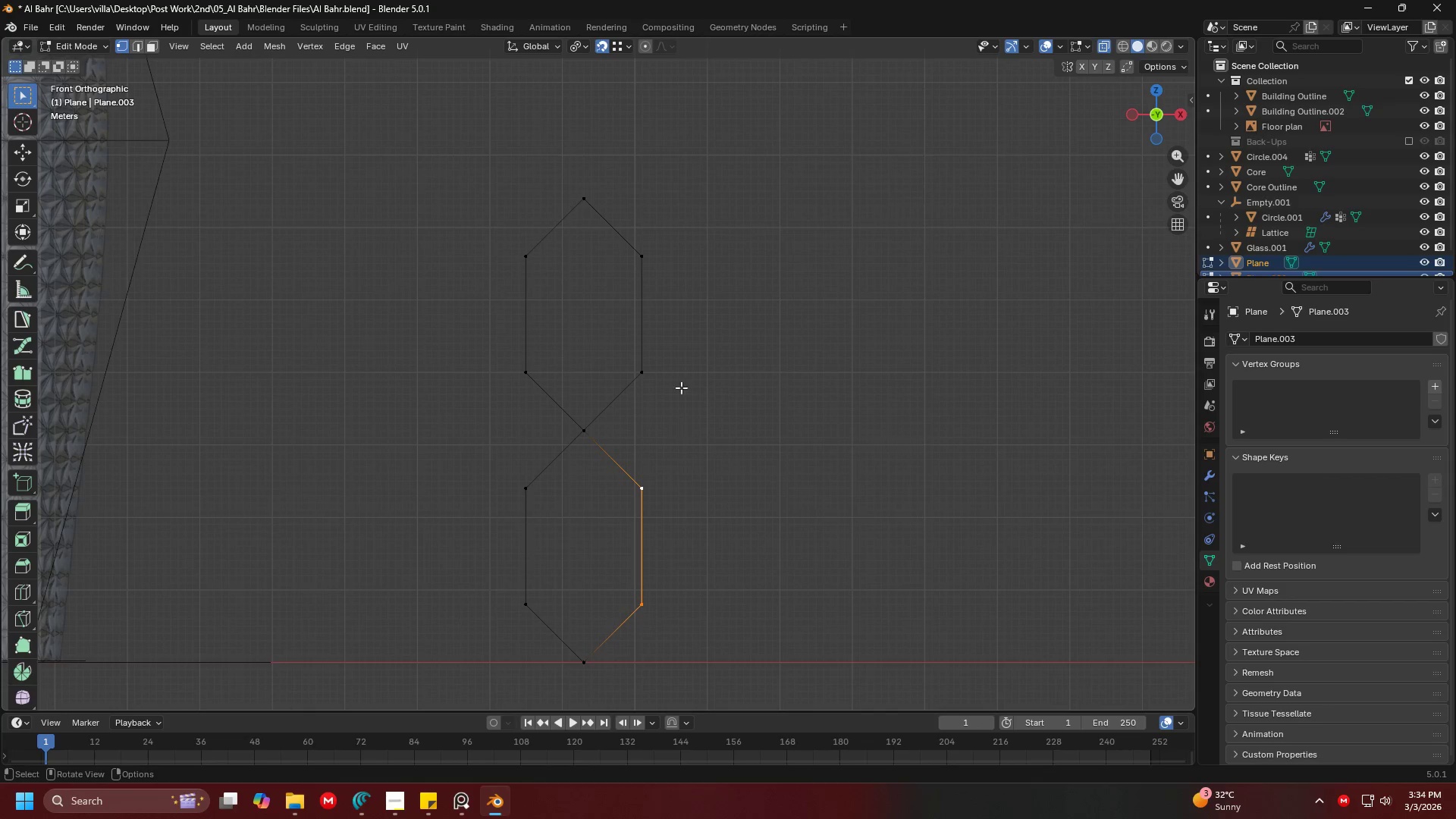 
left_click_drag(start_coordinate=[681, 386], to_coordinate=[674, 378])
 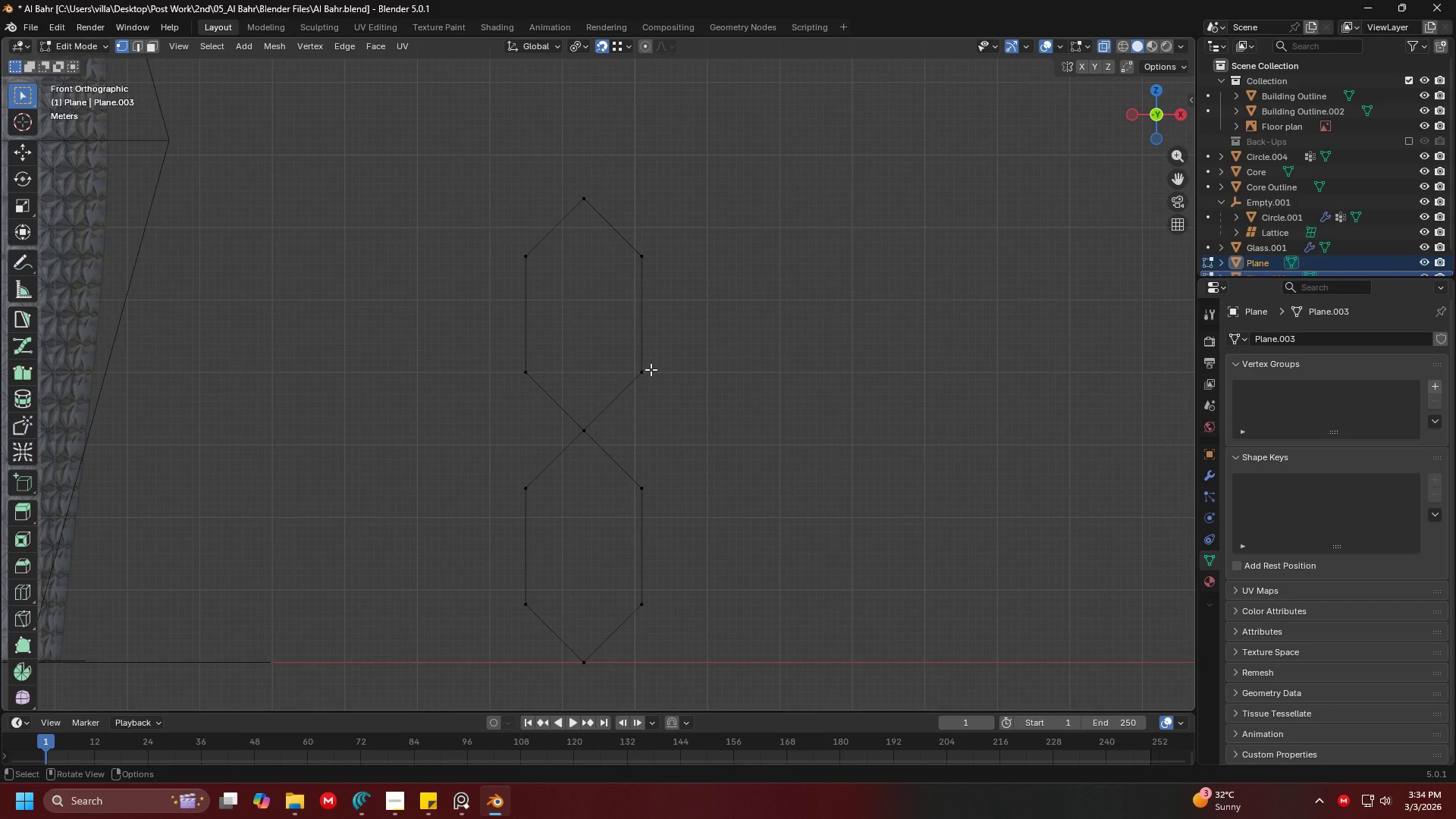 
double_click([651, 371])
 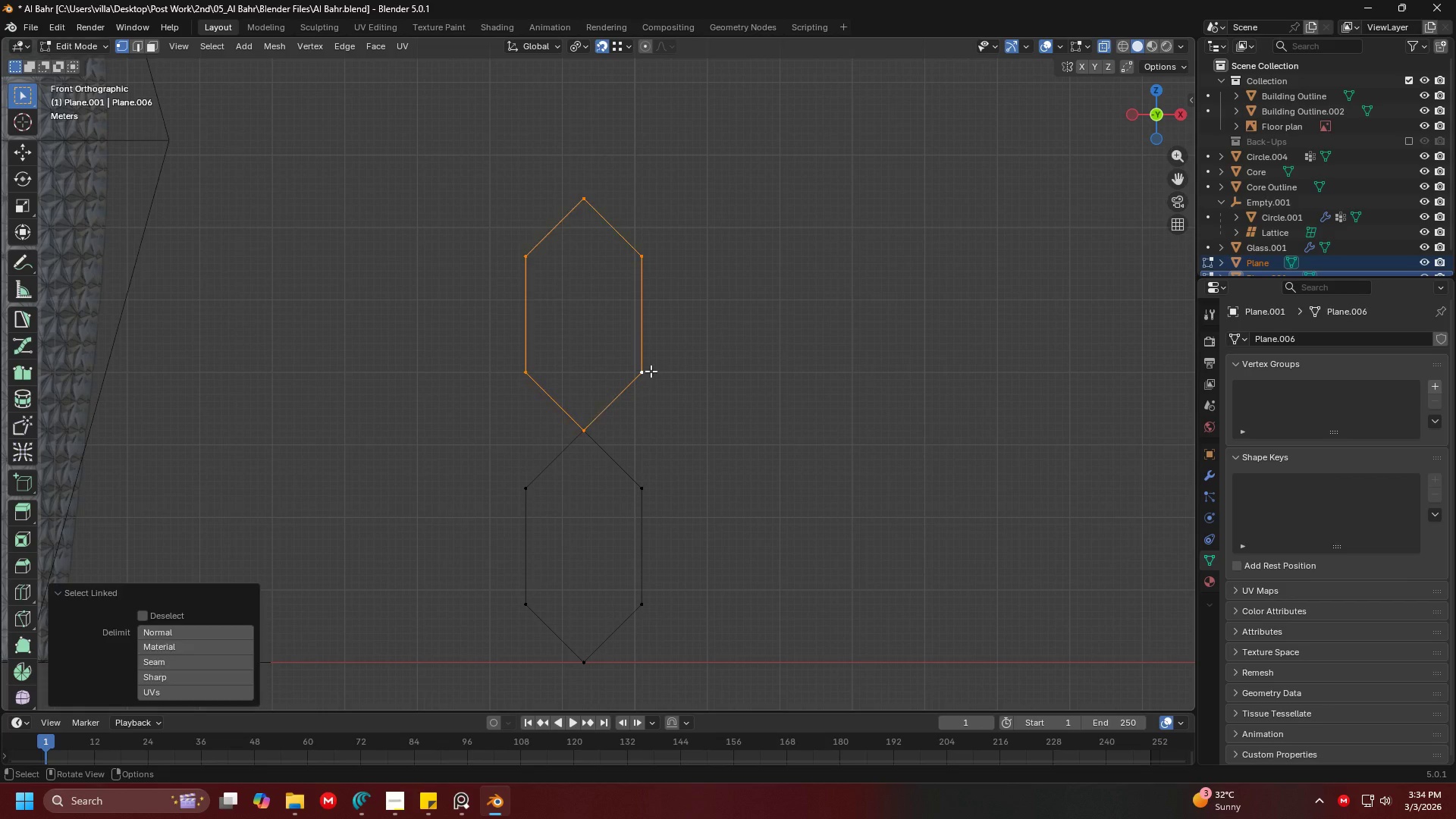 
type(lx)
 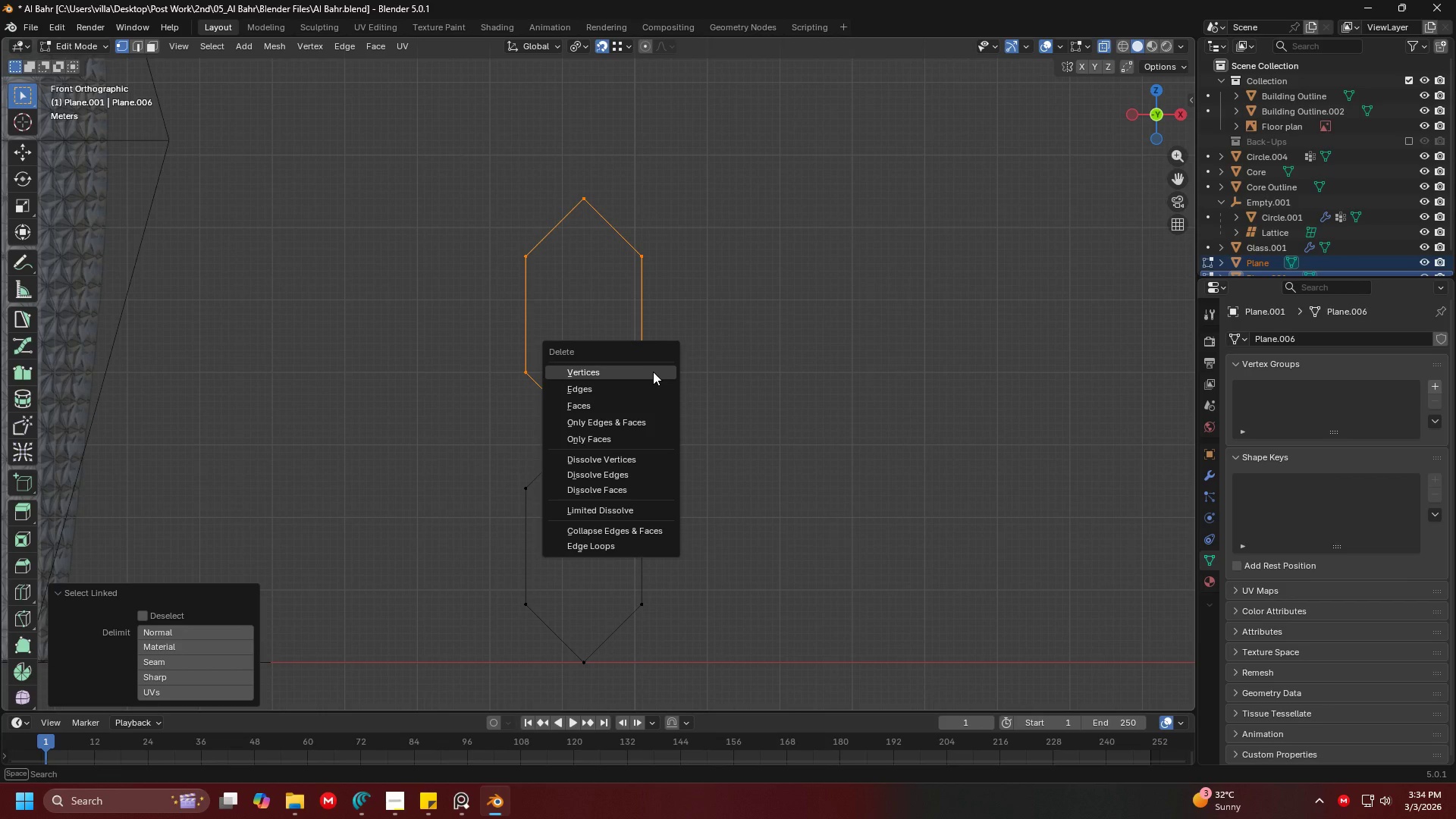 
left_click([653, 372])
 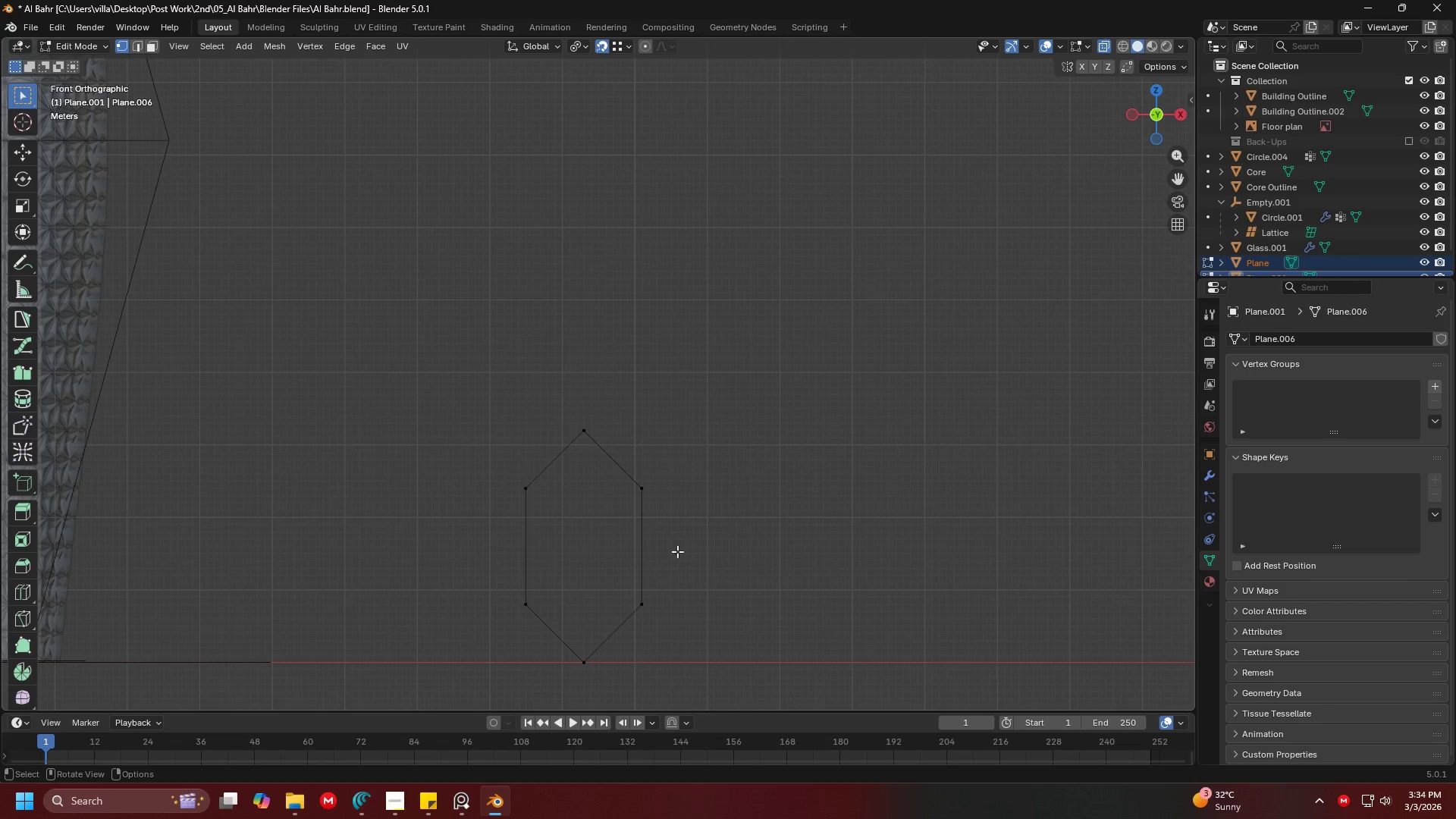 
type(aD)
 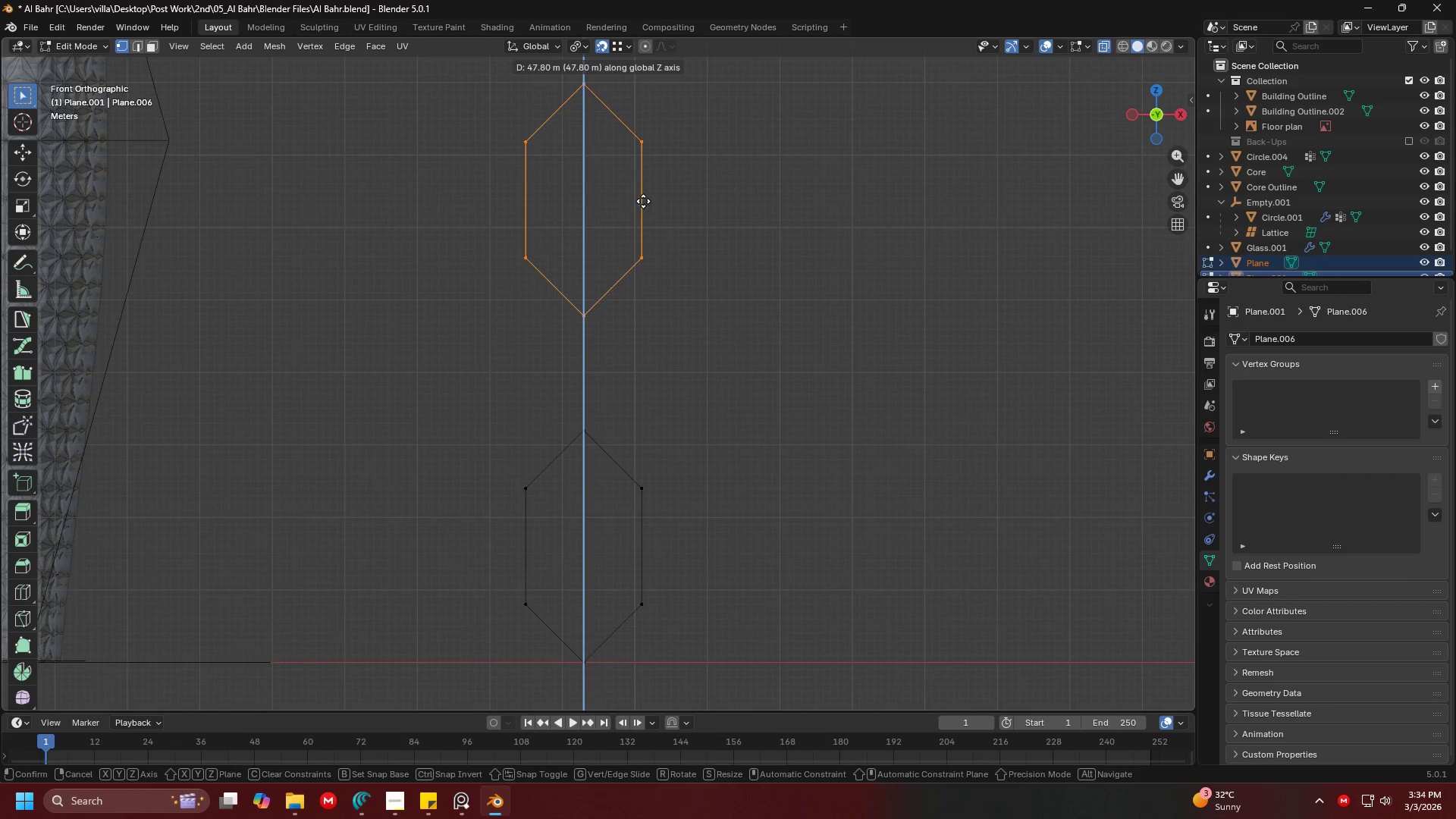 
left_click([642, 200])
 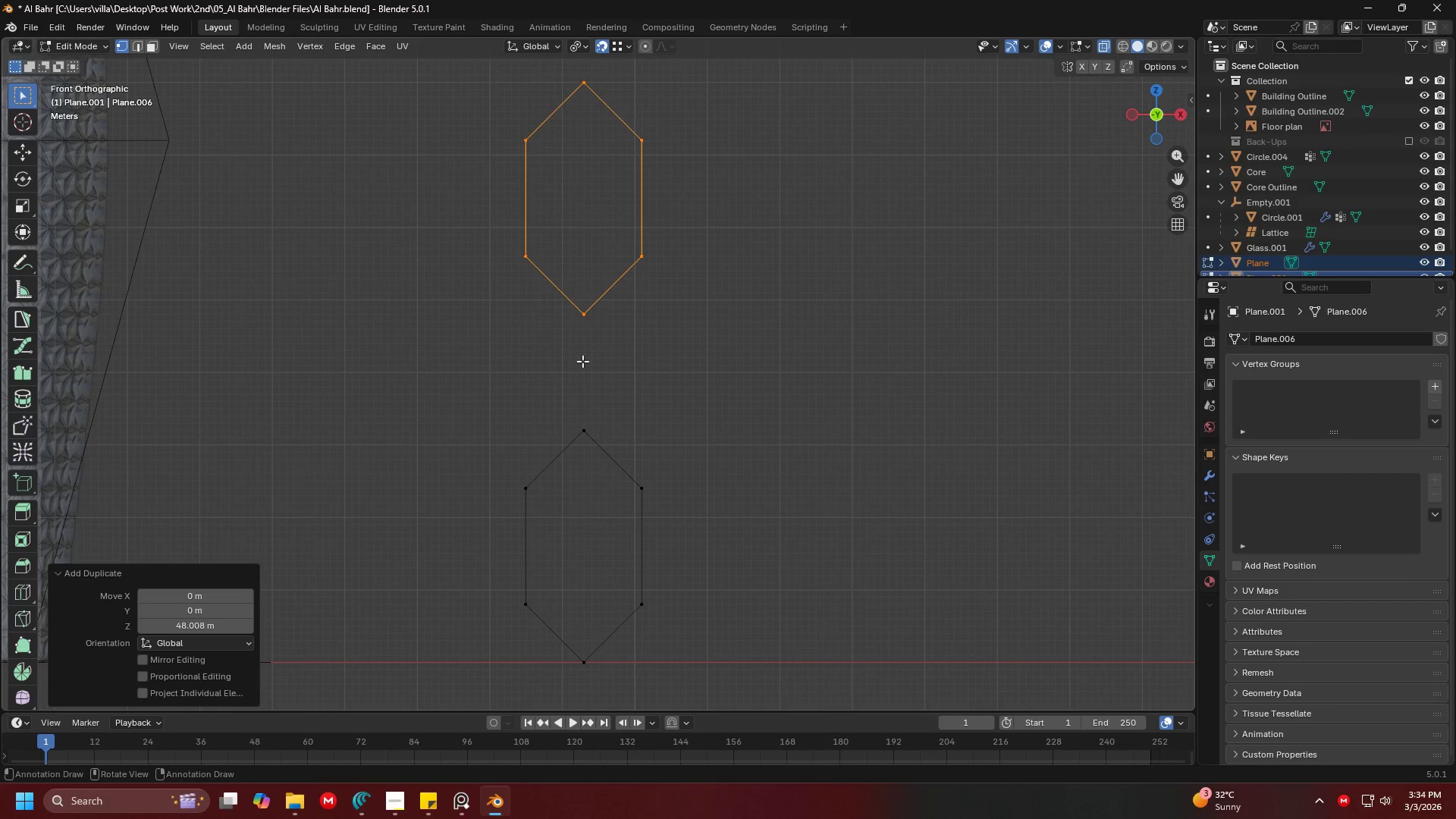 
key(G)
 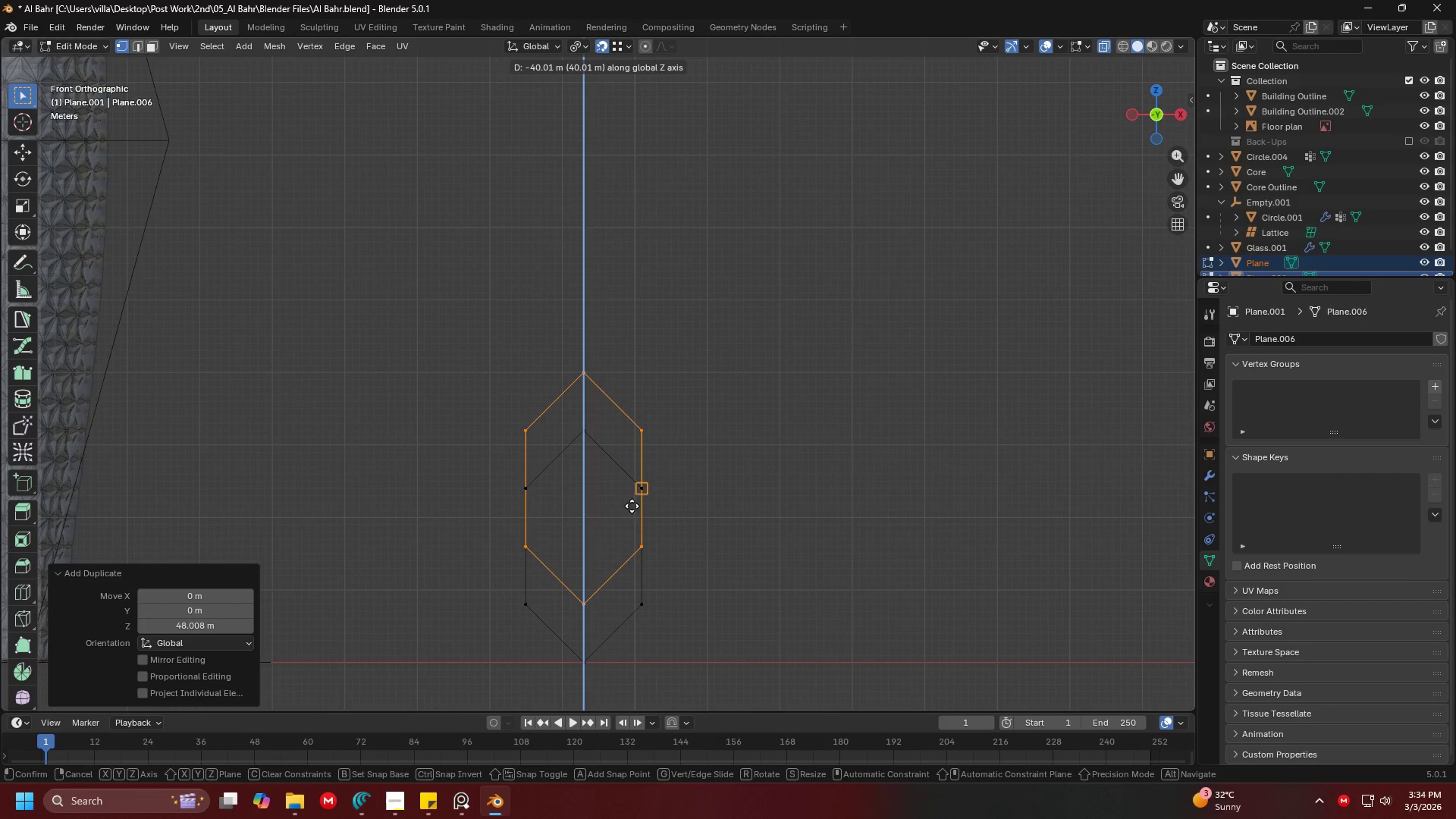 
left_click([642, 493])
 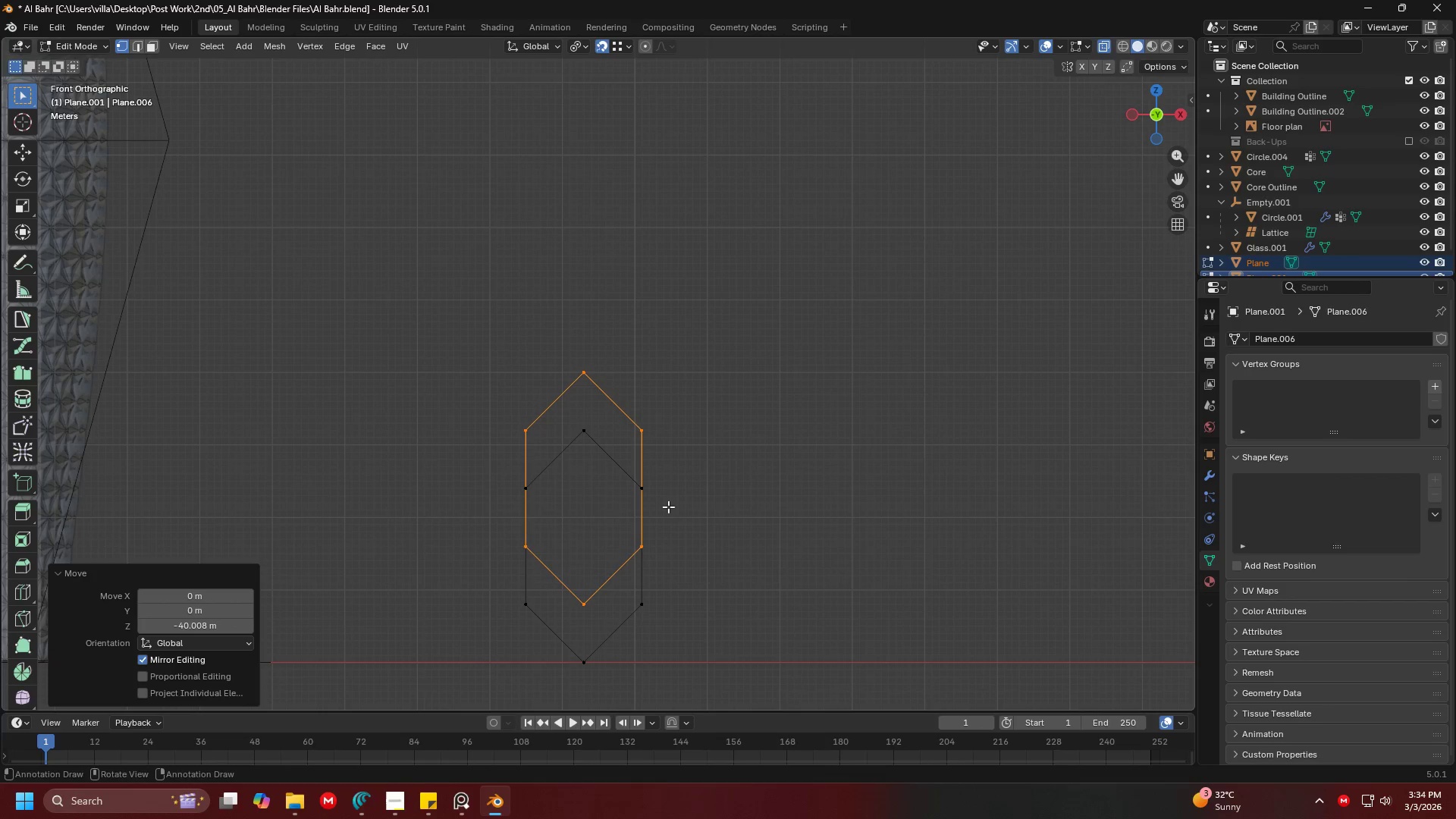 
key(G)
 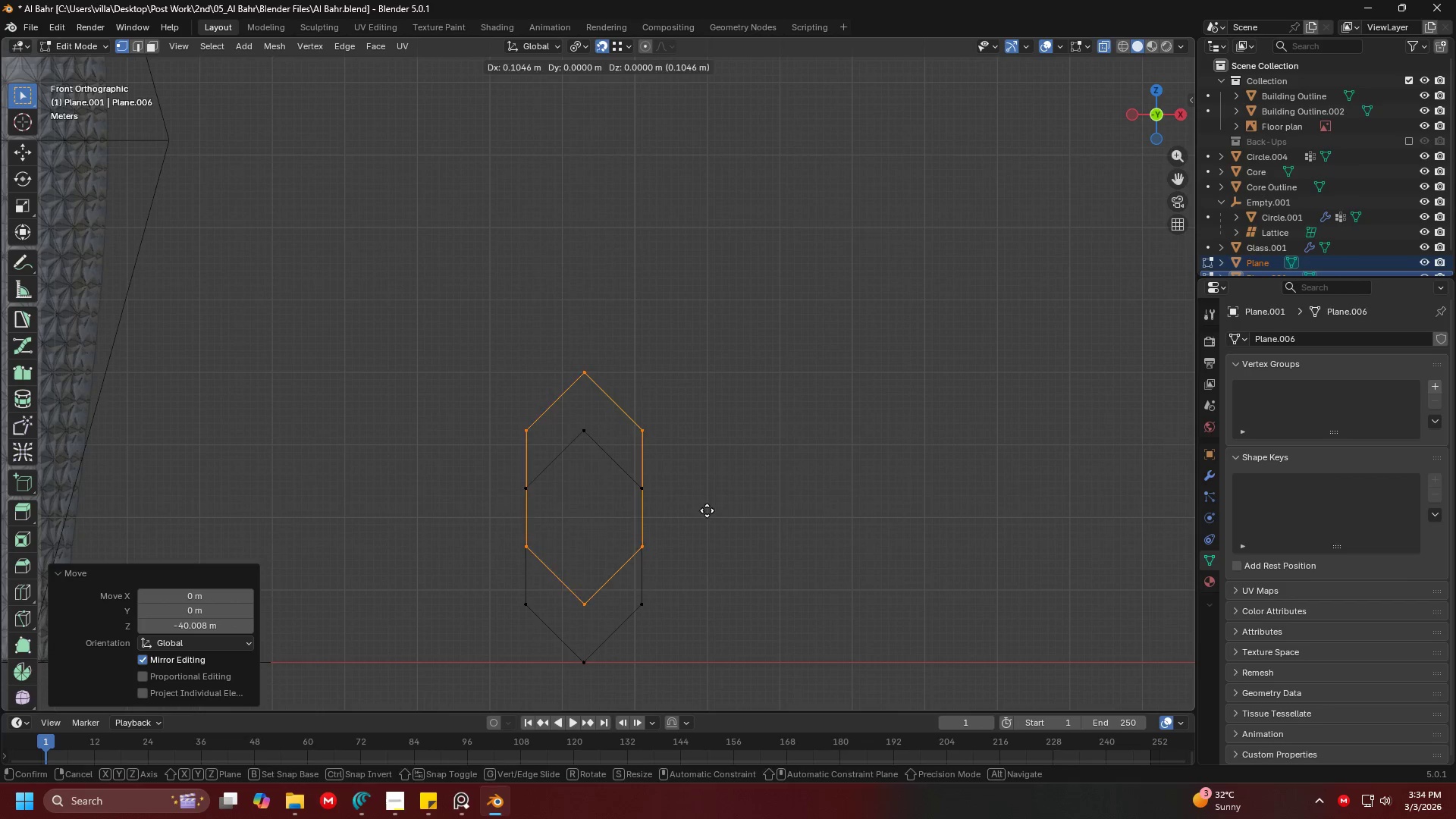 
left_click([846, 515])
 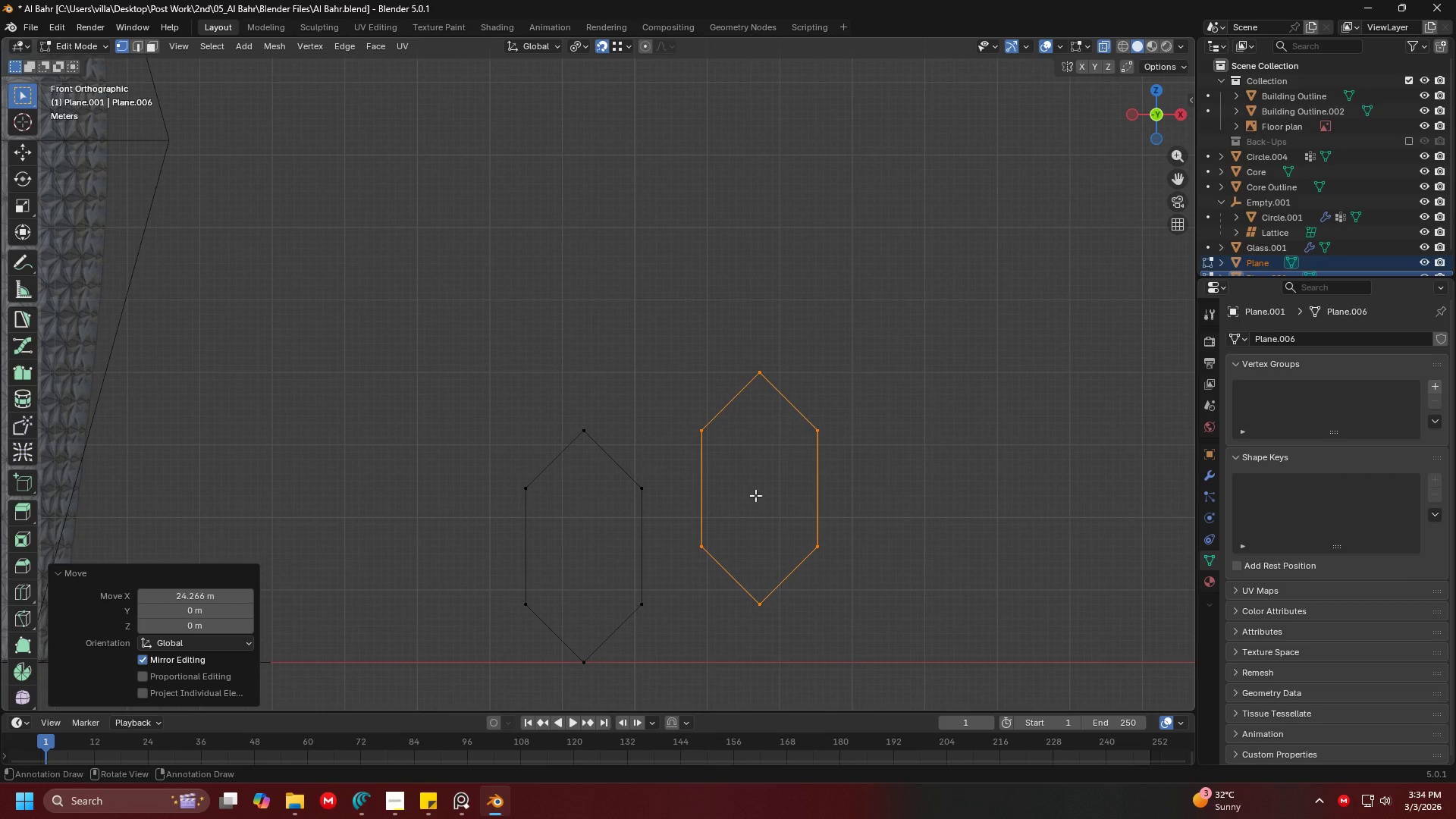 
scroll: coordinate [734, 512], scroll_direction: up, amount: 1.0
 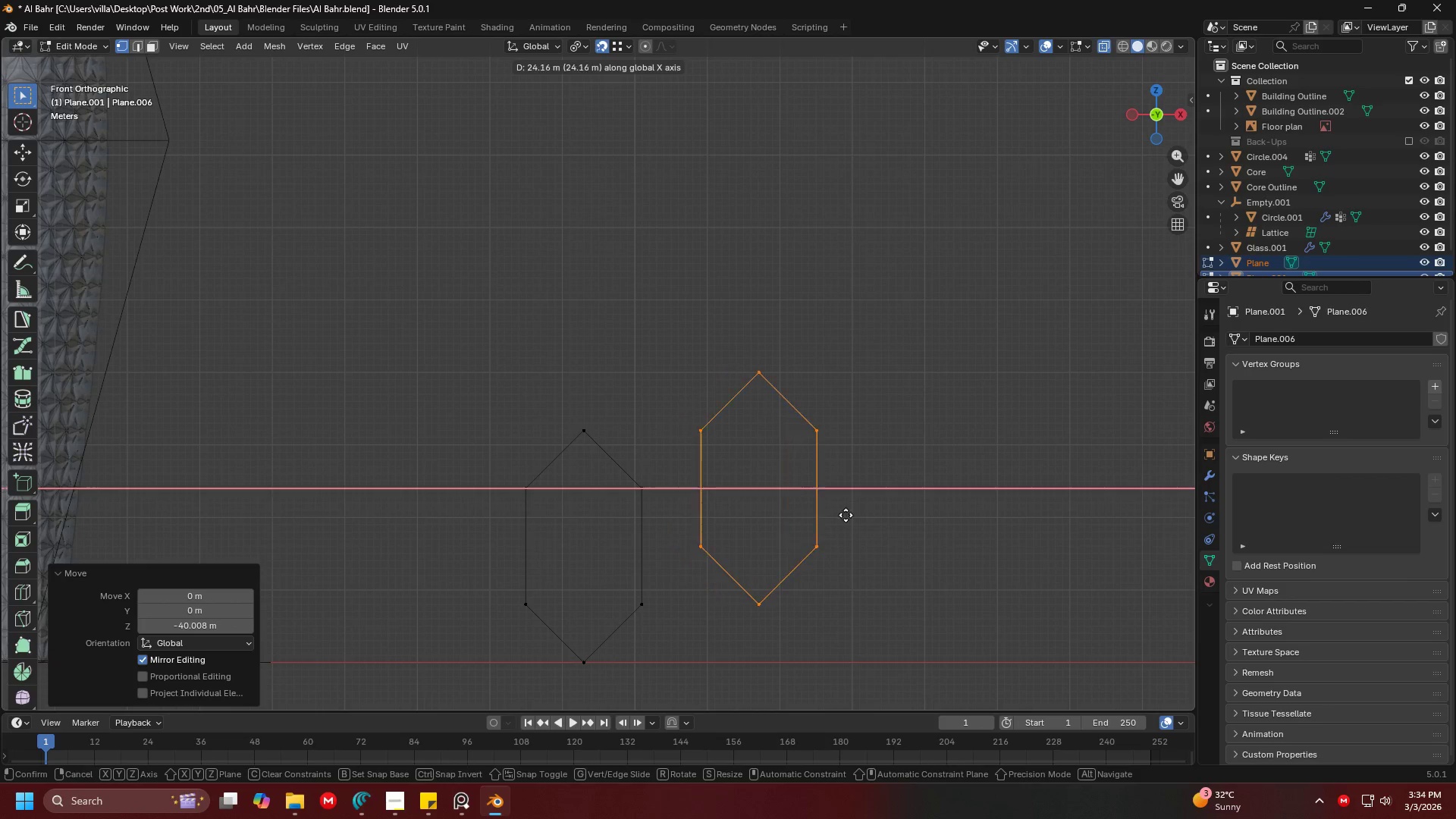 
key(Tab)
 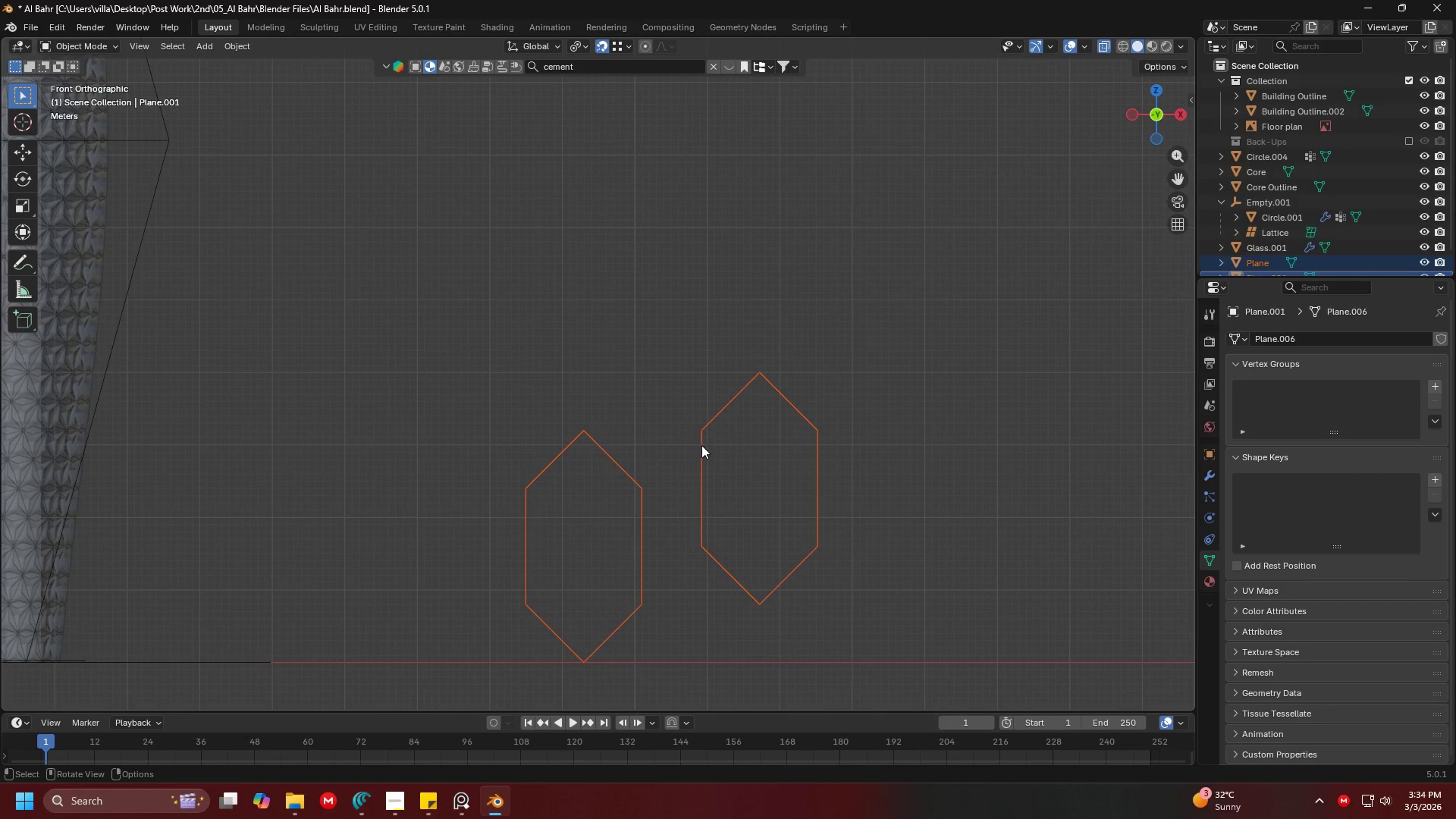 
key(Tab)
 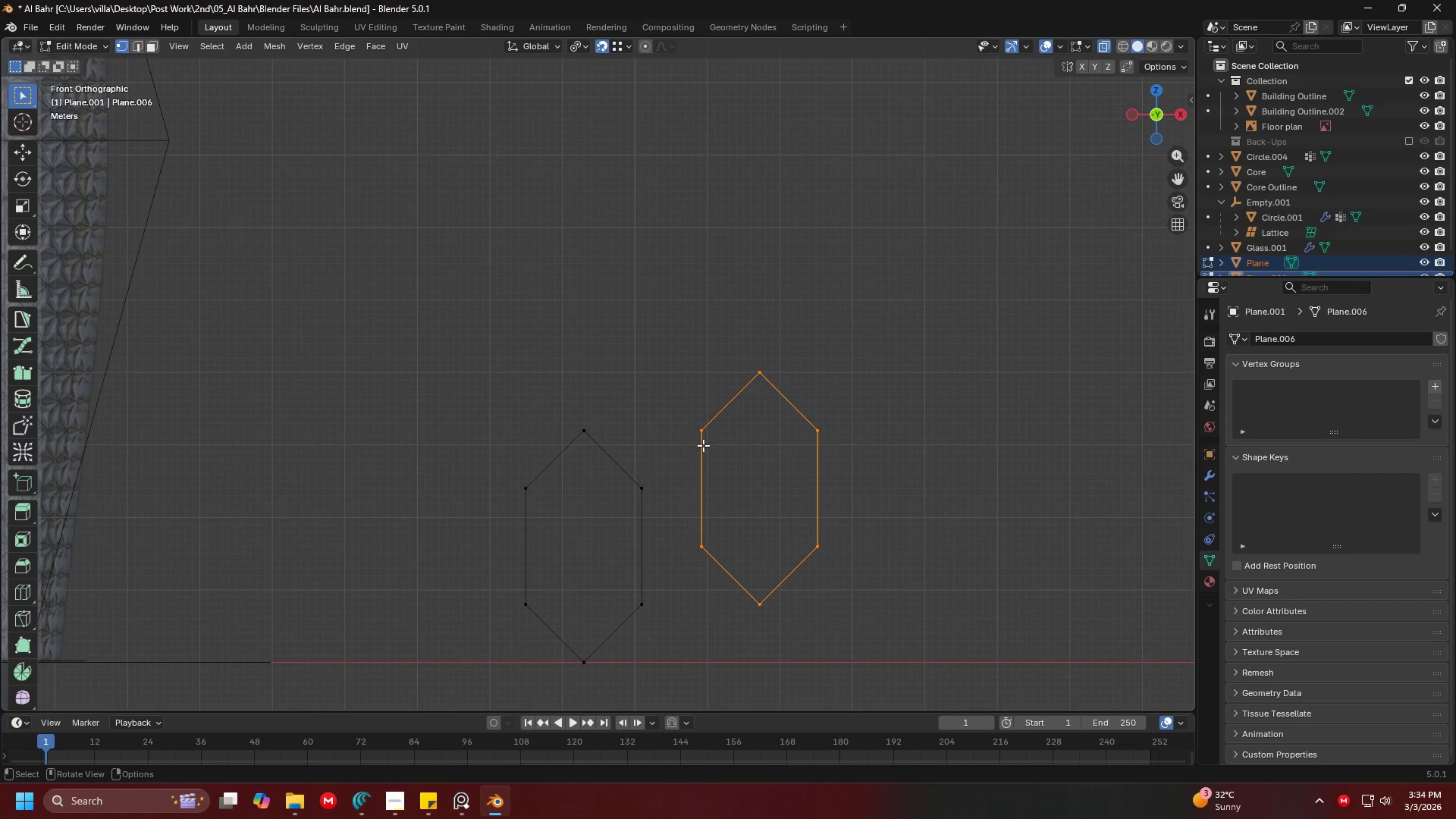 
key(P)
 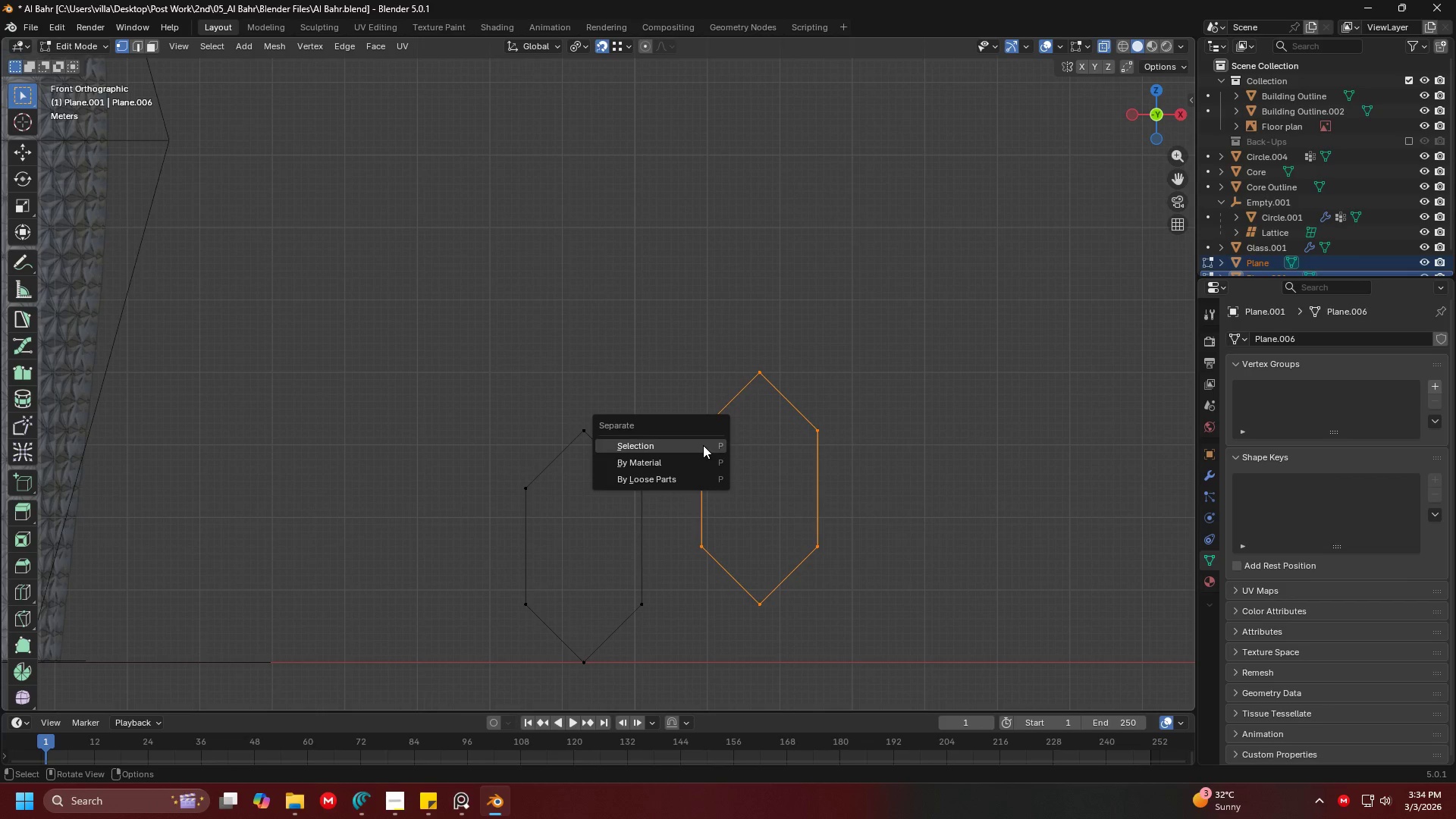 
left_click([703, 445])
 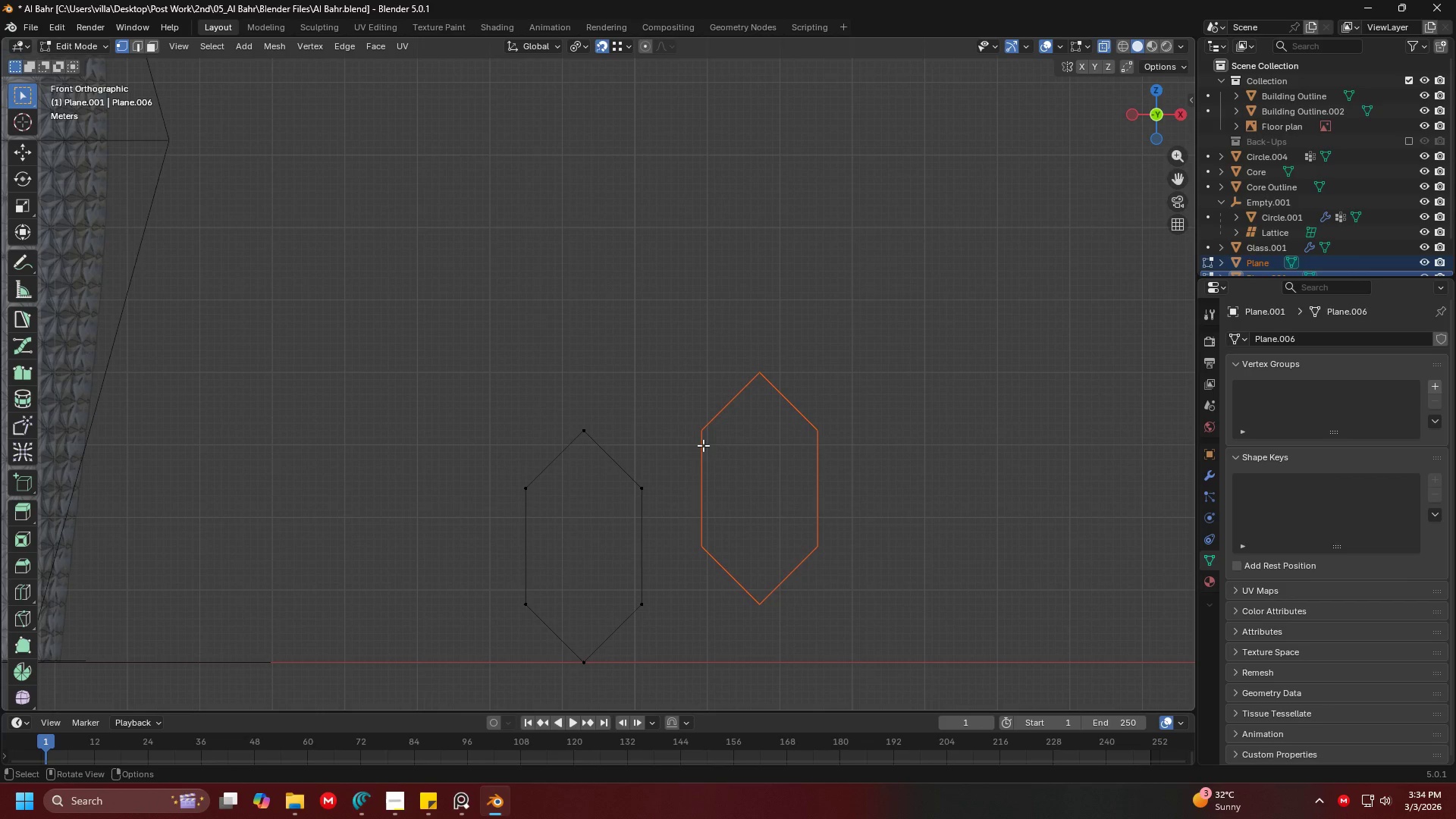 
left_click([703, 445])
 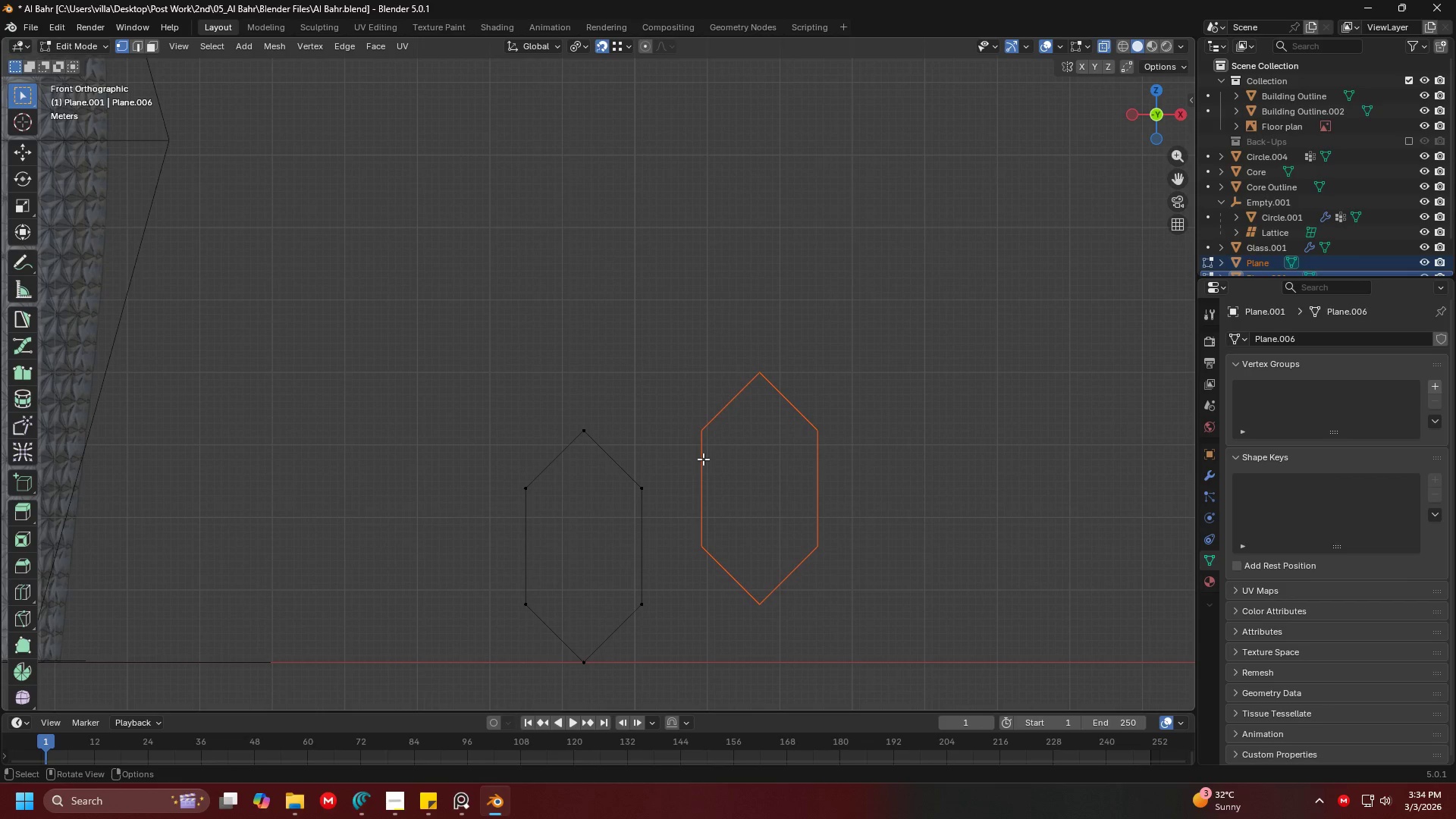 
double_click([702, 458])
 